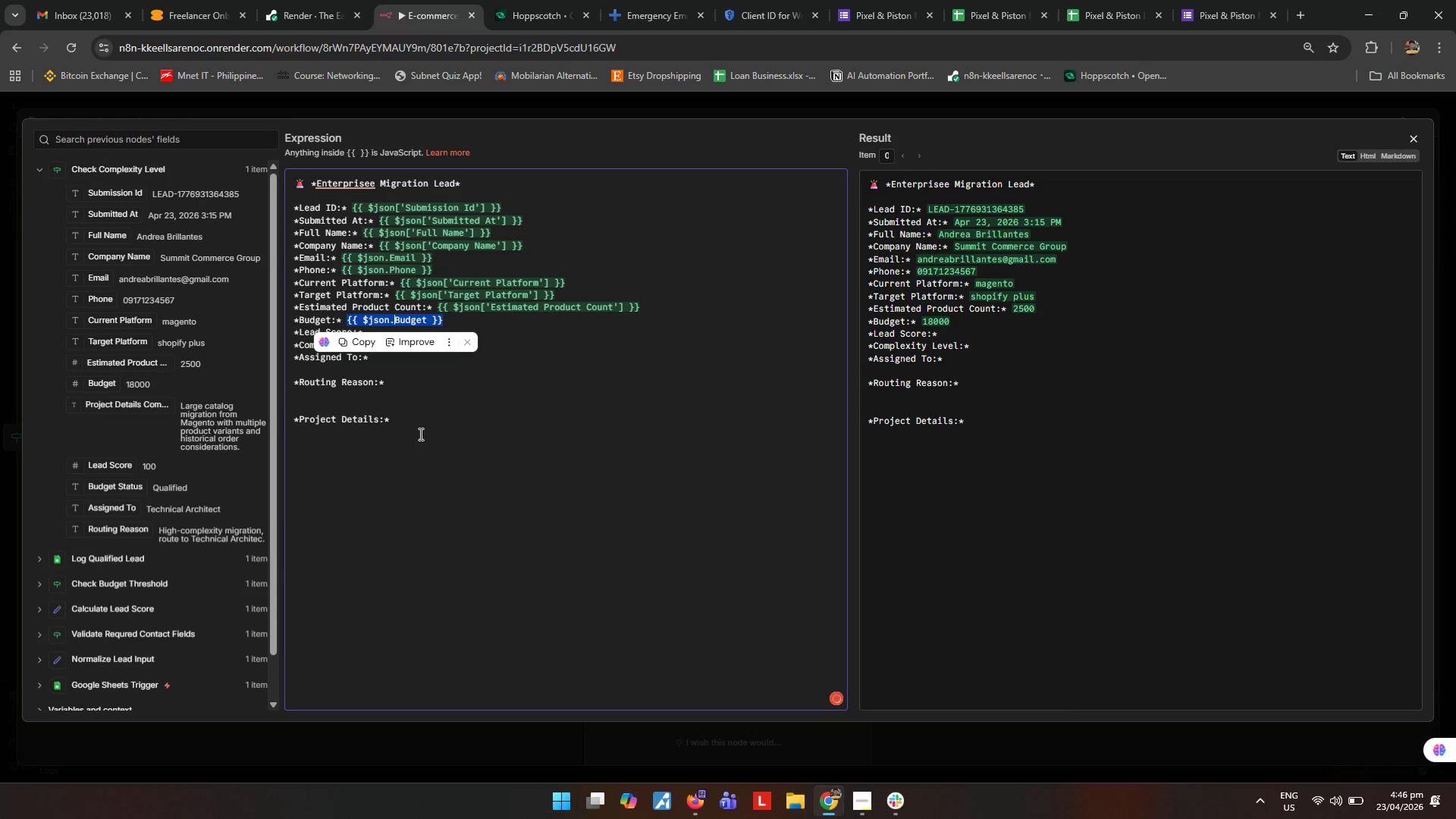 
left_click([445, 466])
 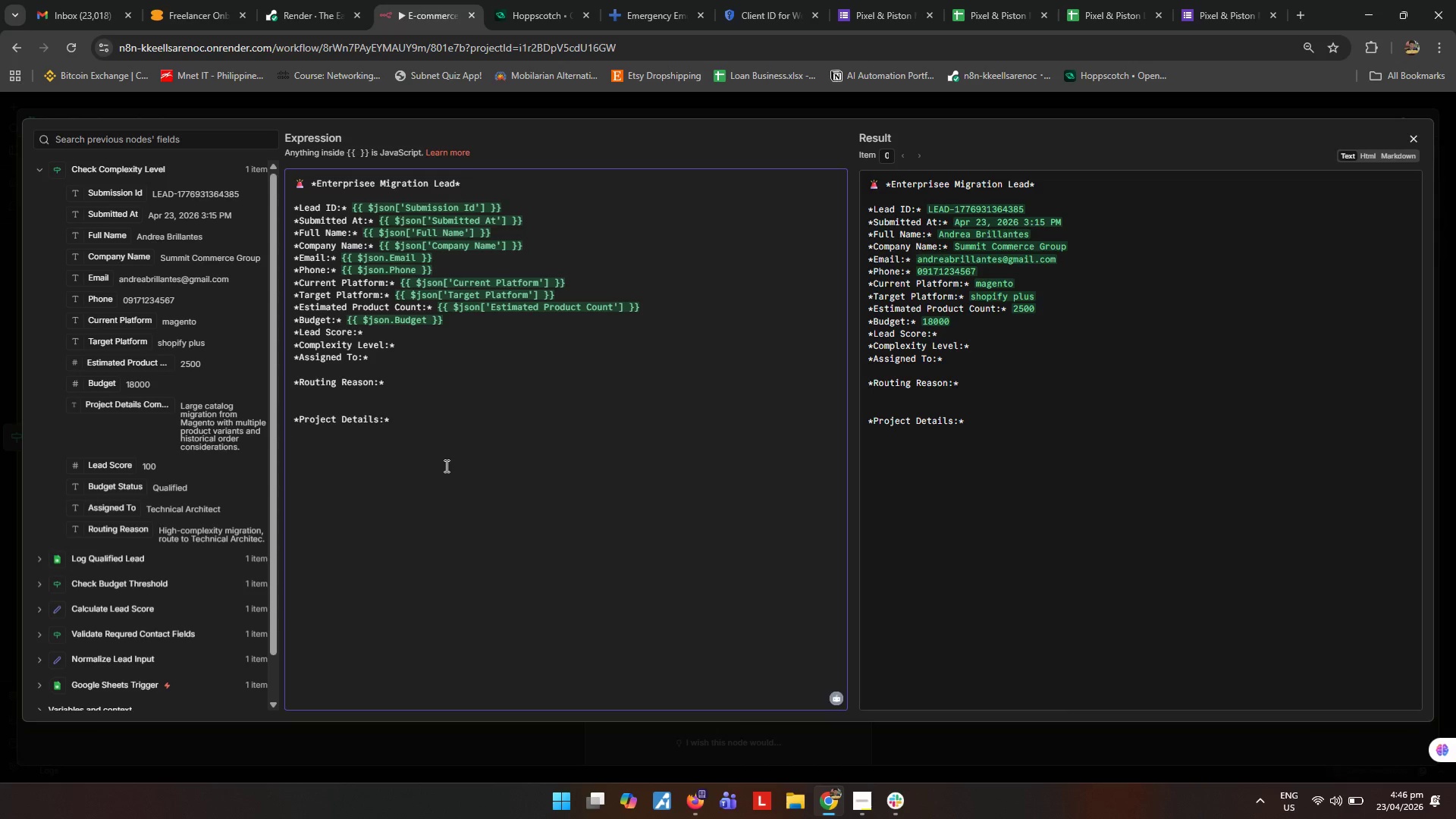 
wait(24.75)
 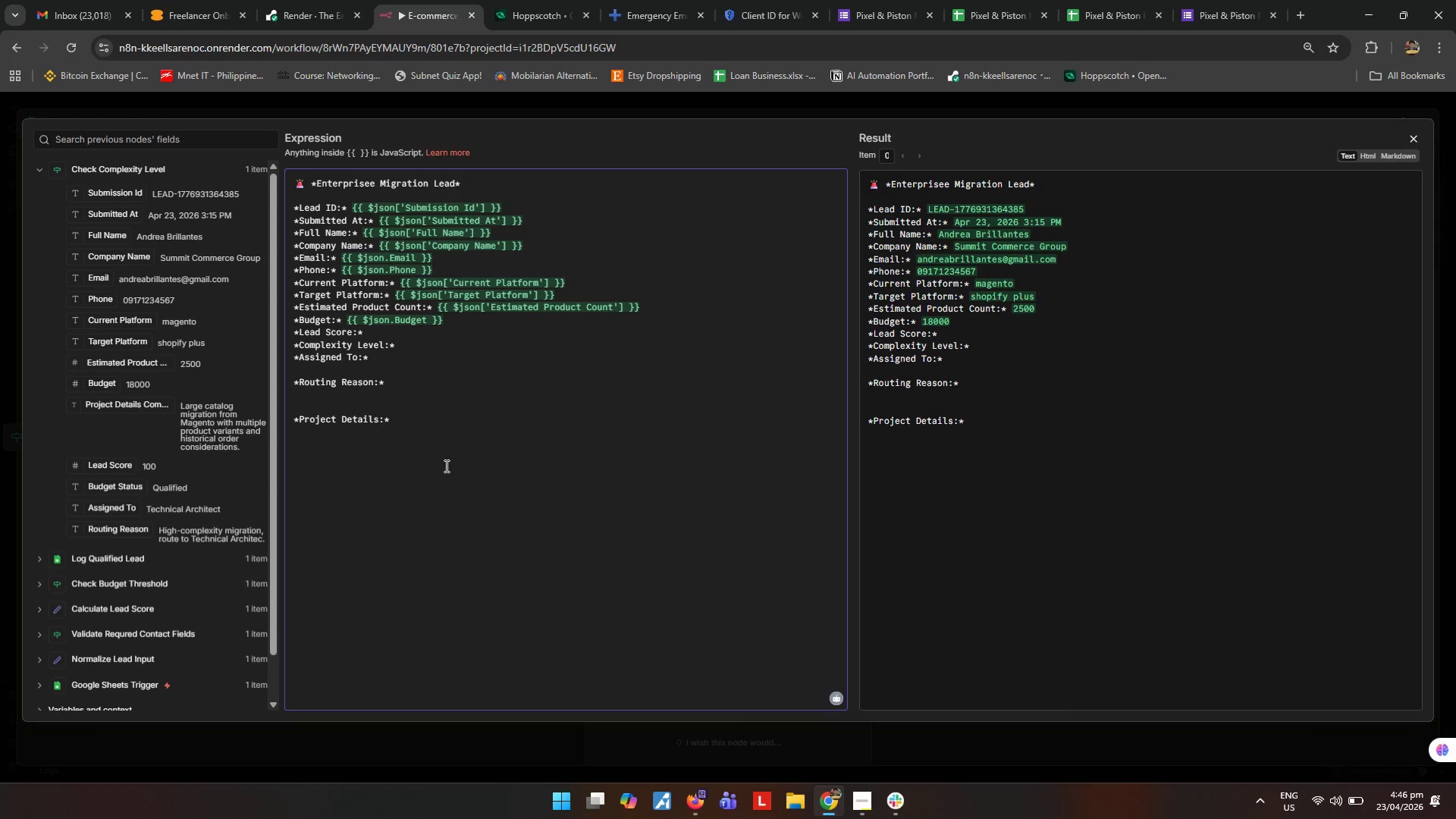 
left_click([349, 321])
 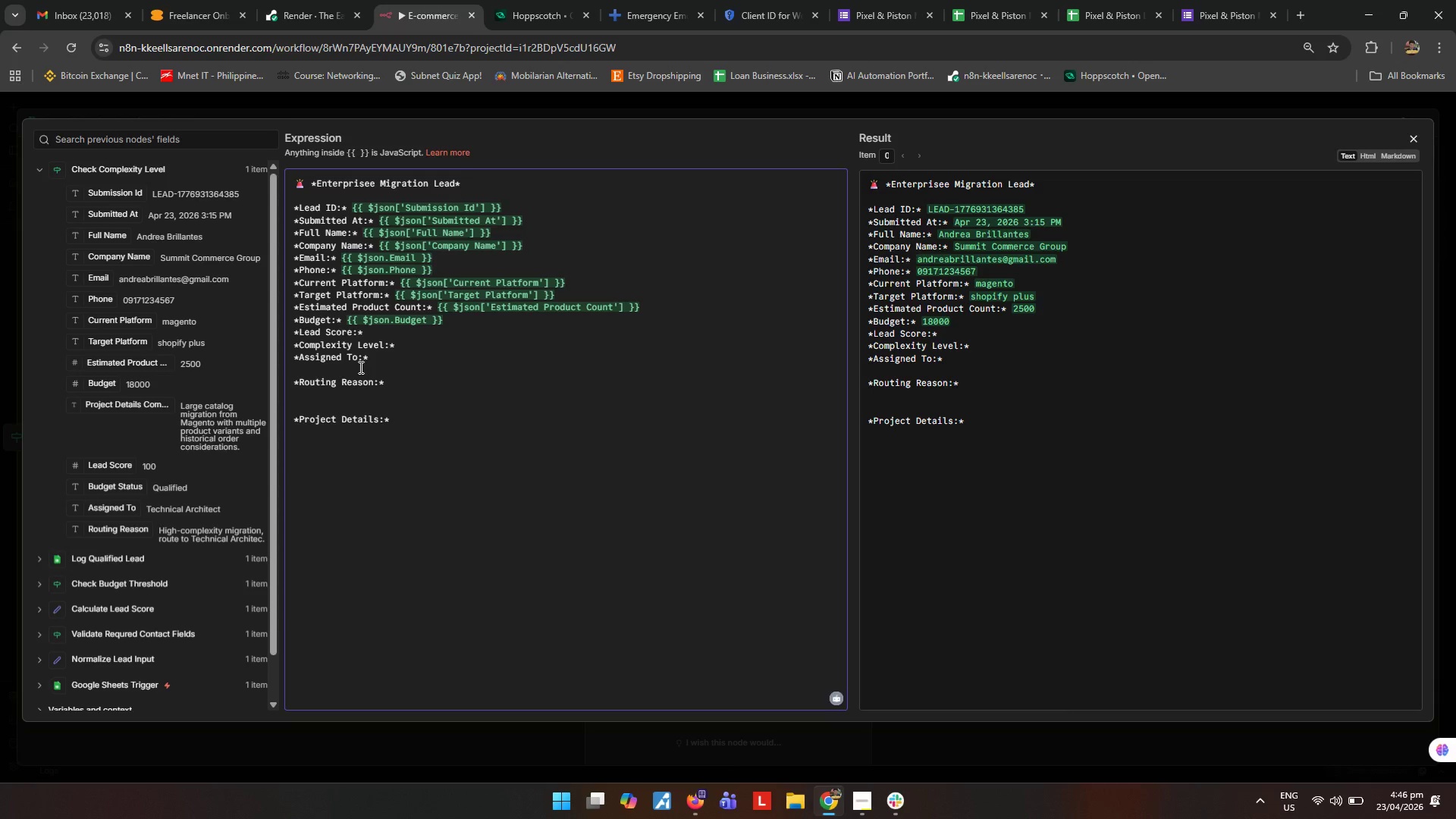 
key(Shift+ShiftLeft)
 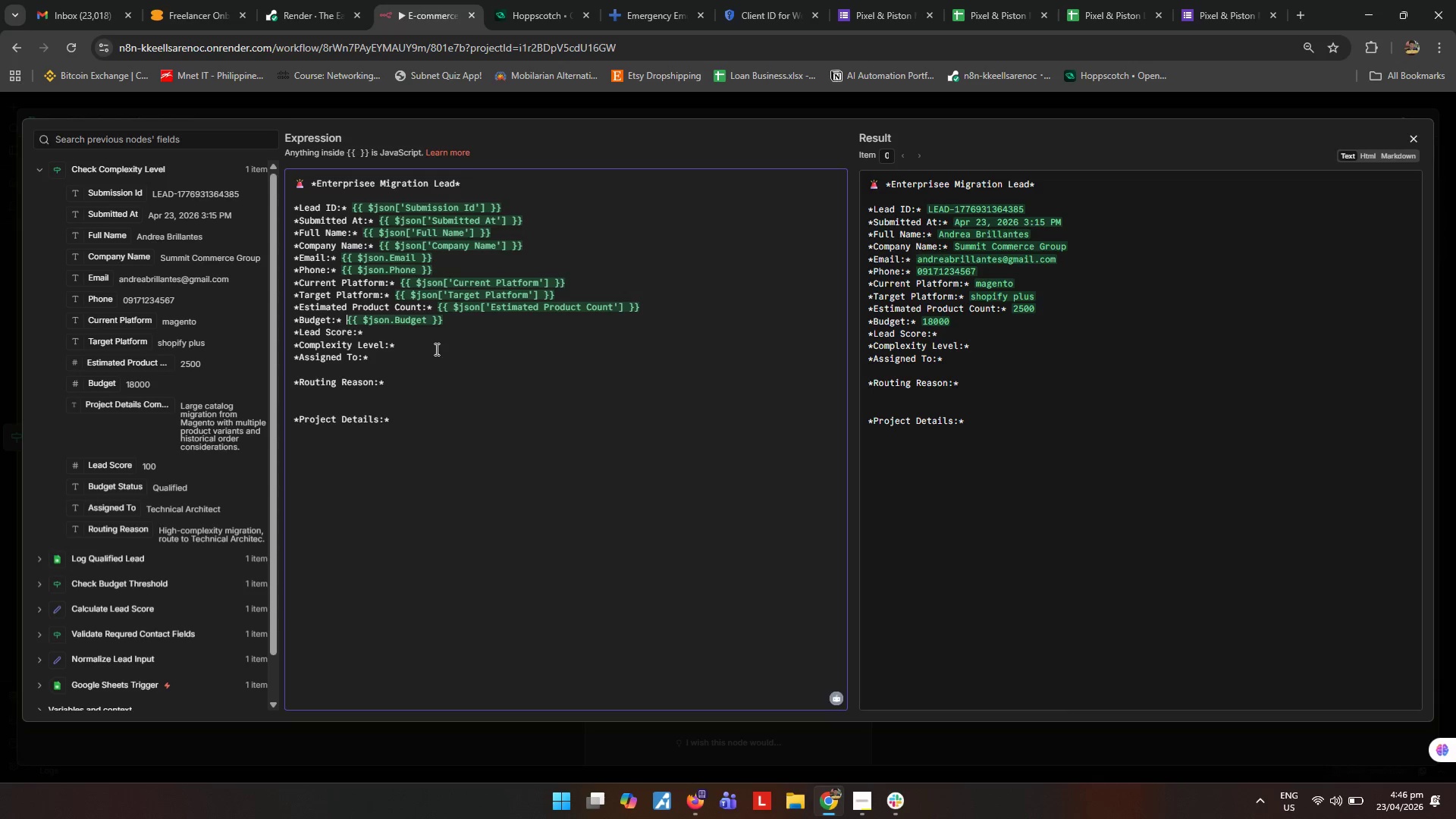 
key(Shift+4)
 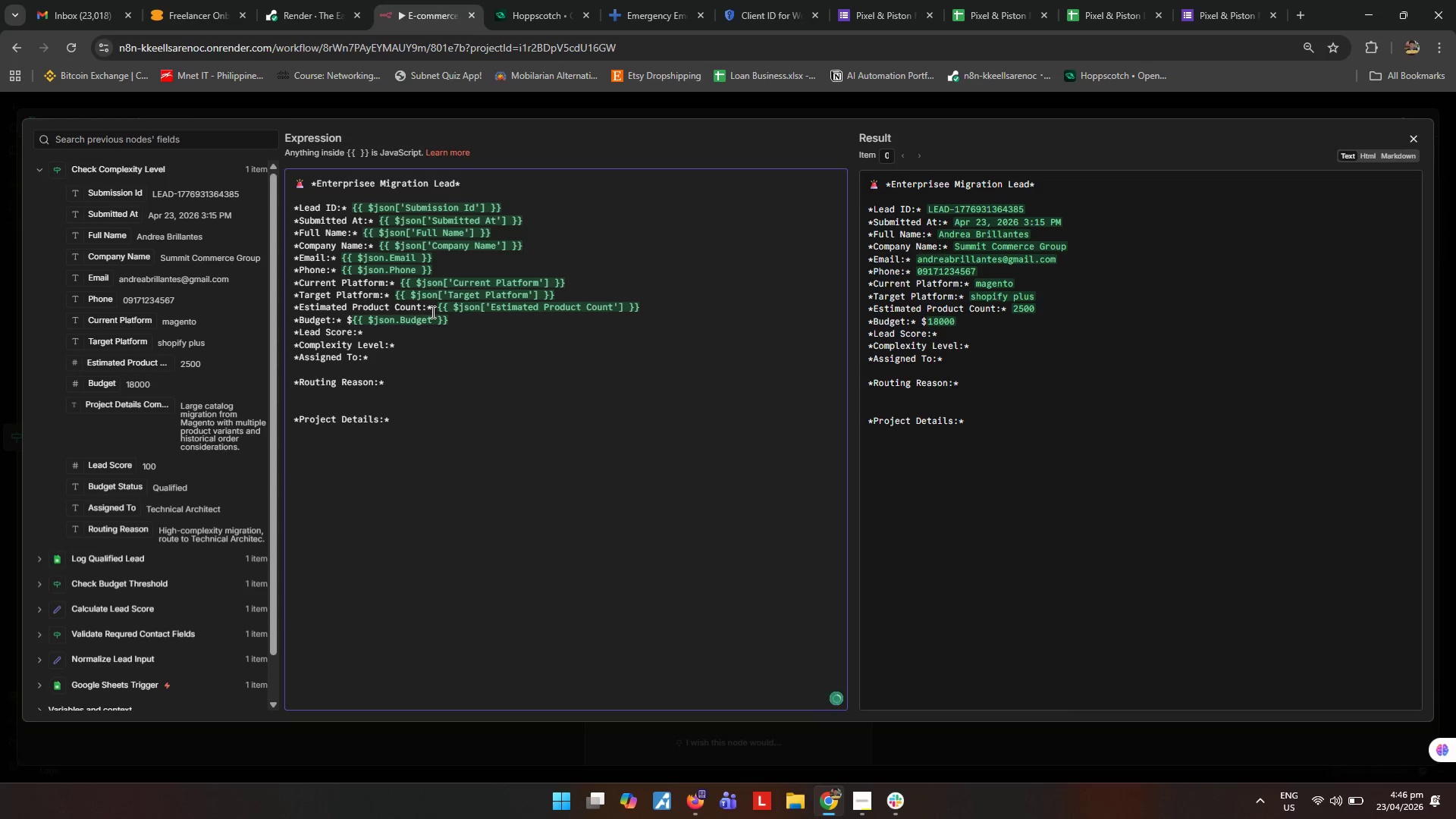 
left_click([435, 314])
 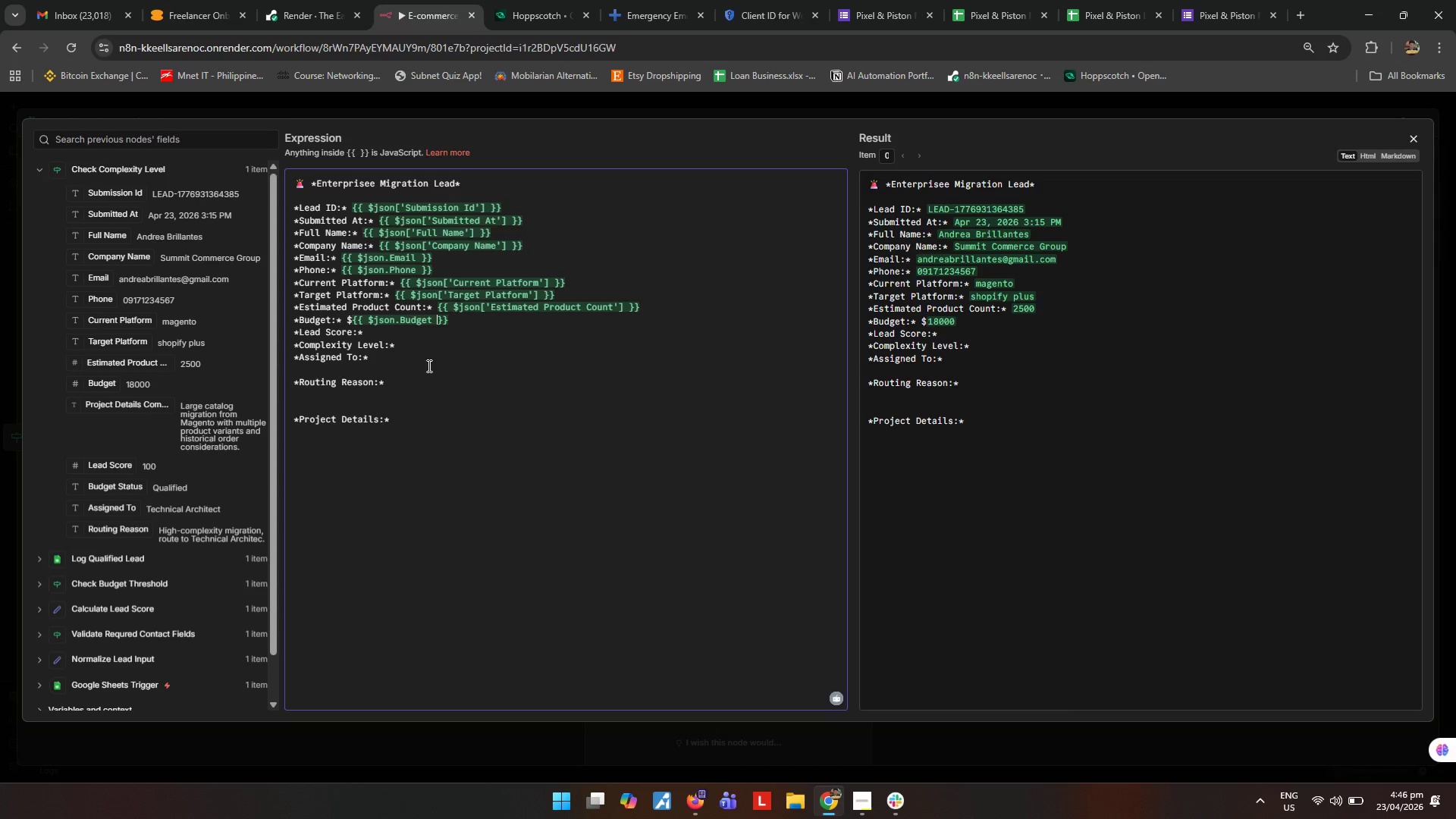 
left_click([429, 325])
 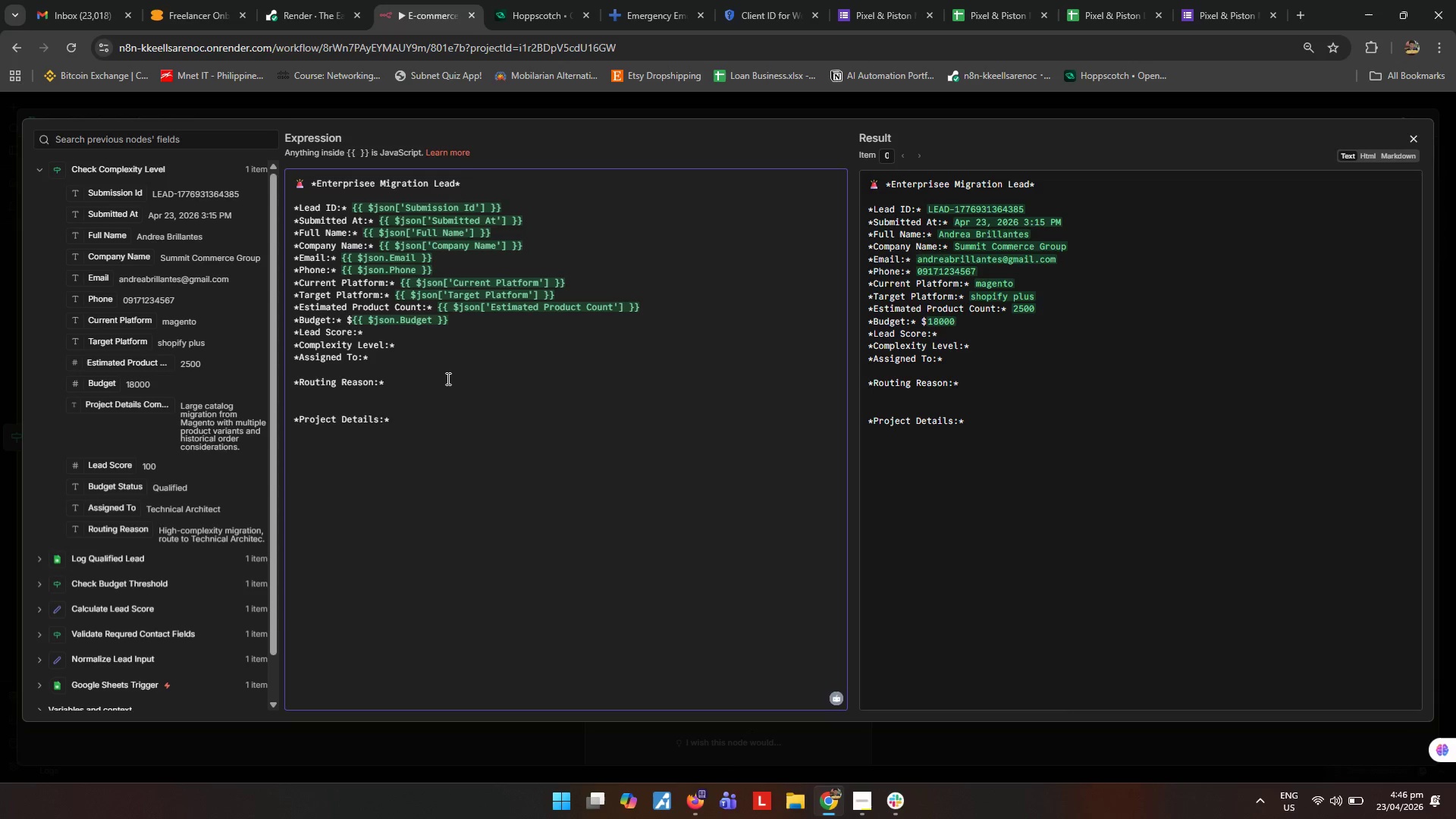 
key(ArrowRight)
 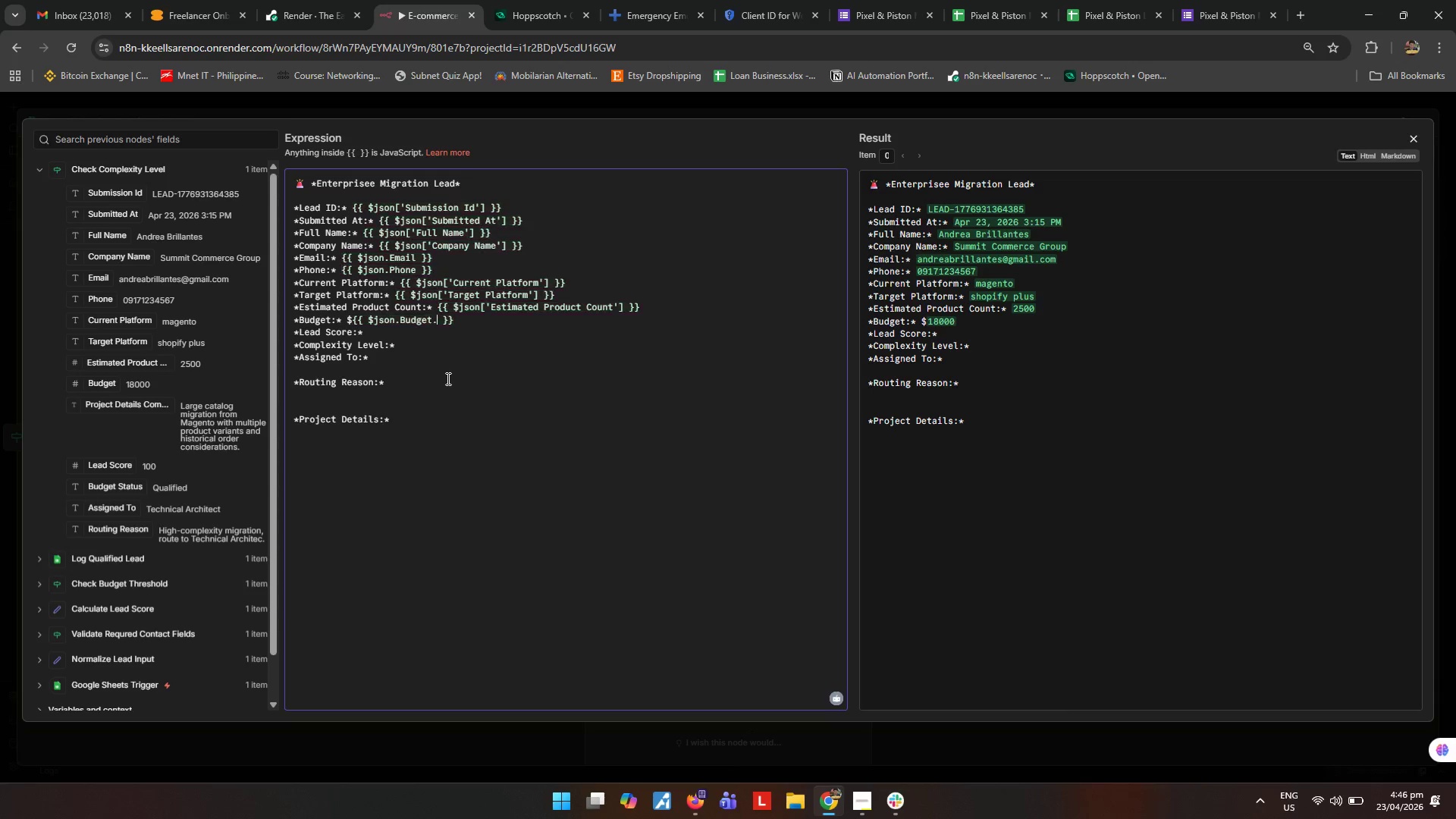 
type(.toL)
key(Tab)
 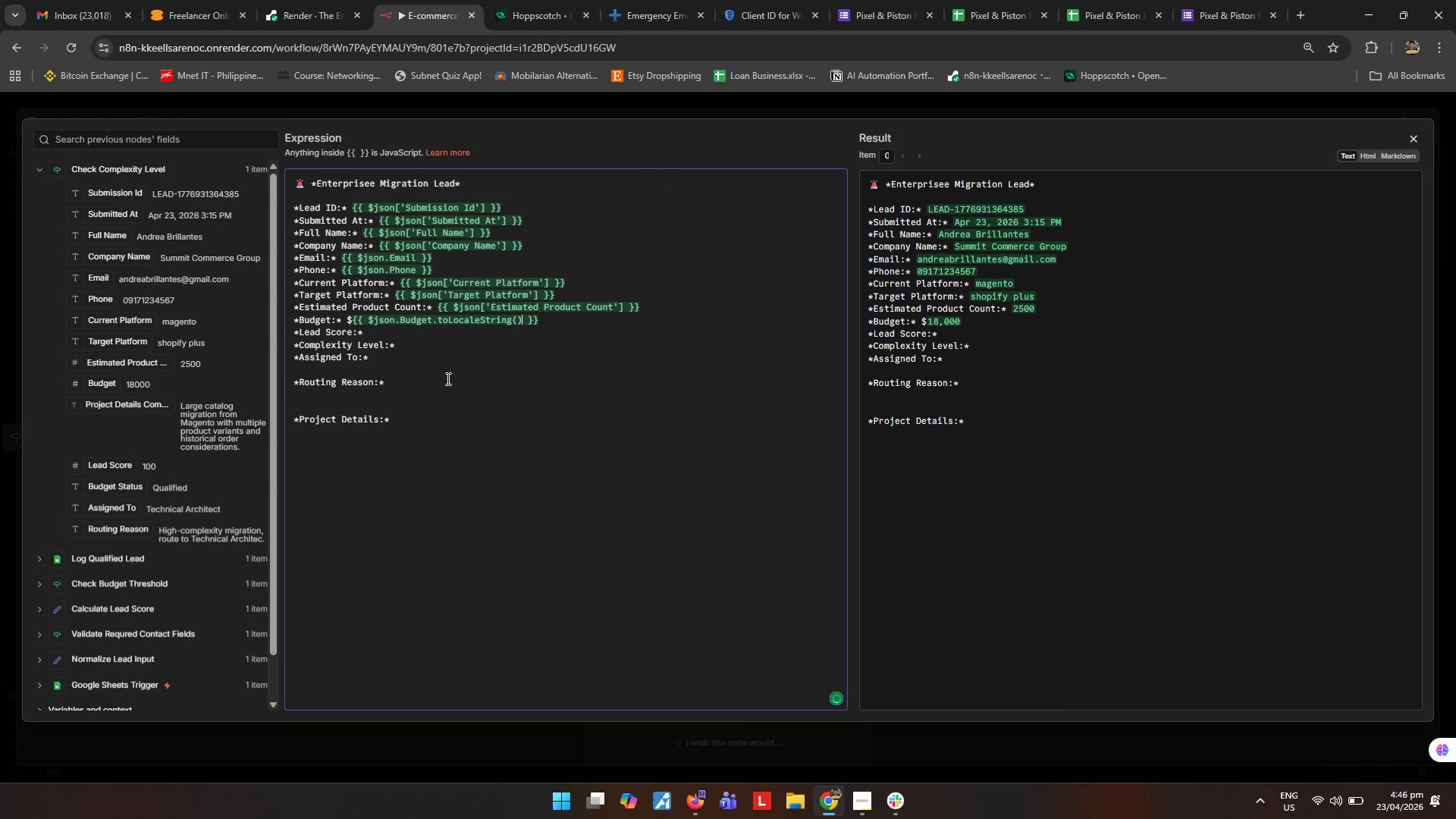 
key(ArrowLeft)
 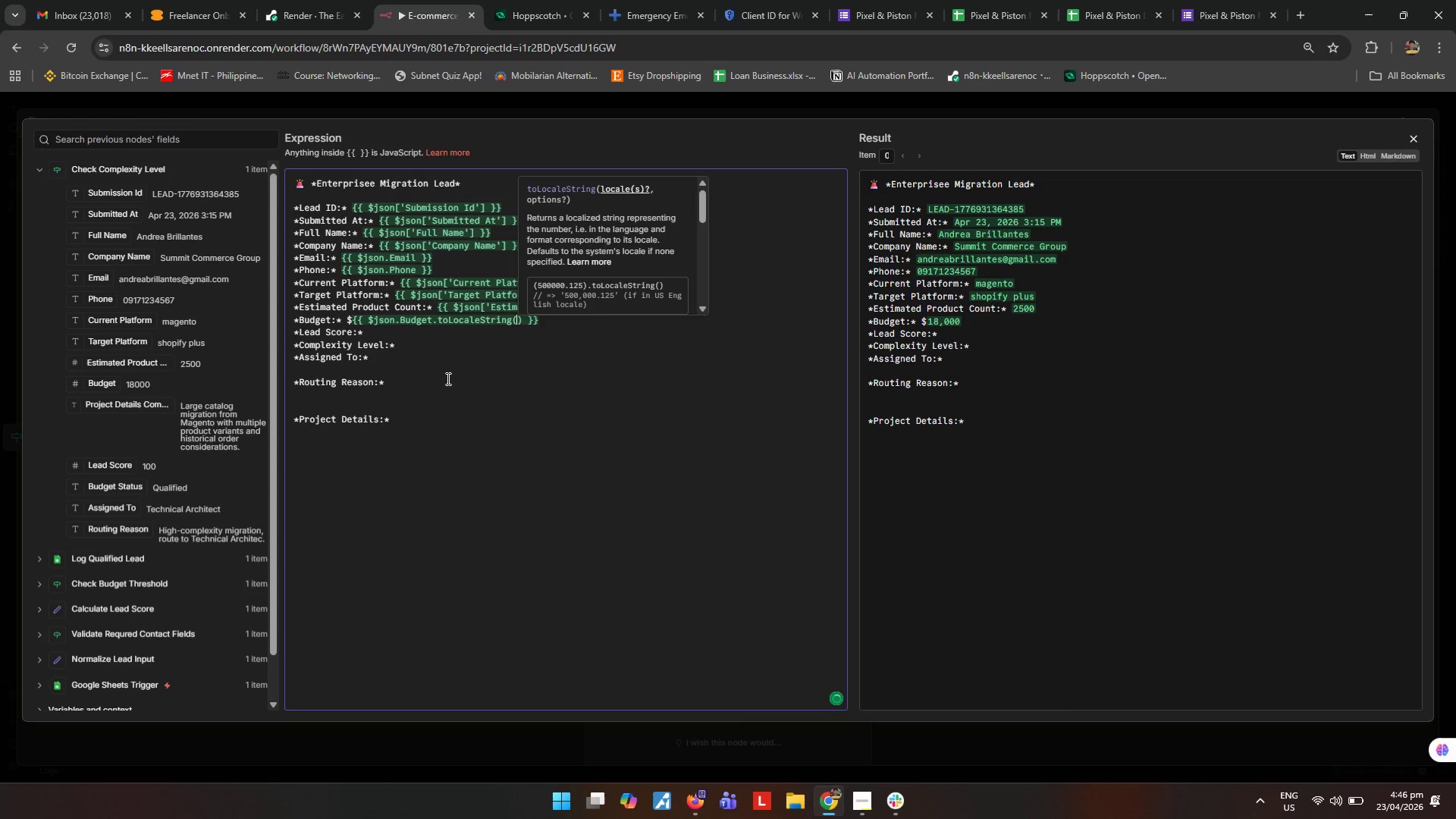 
type('en--US)
 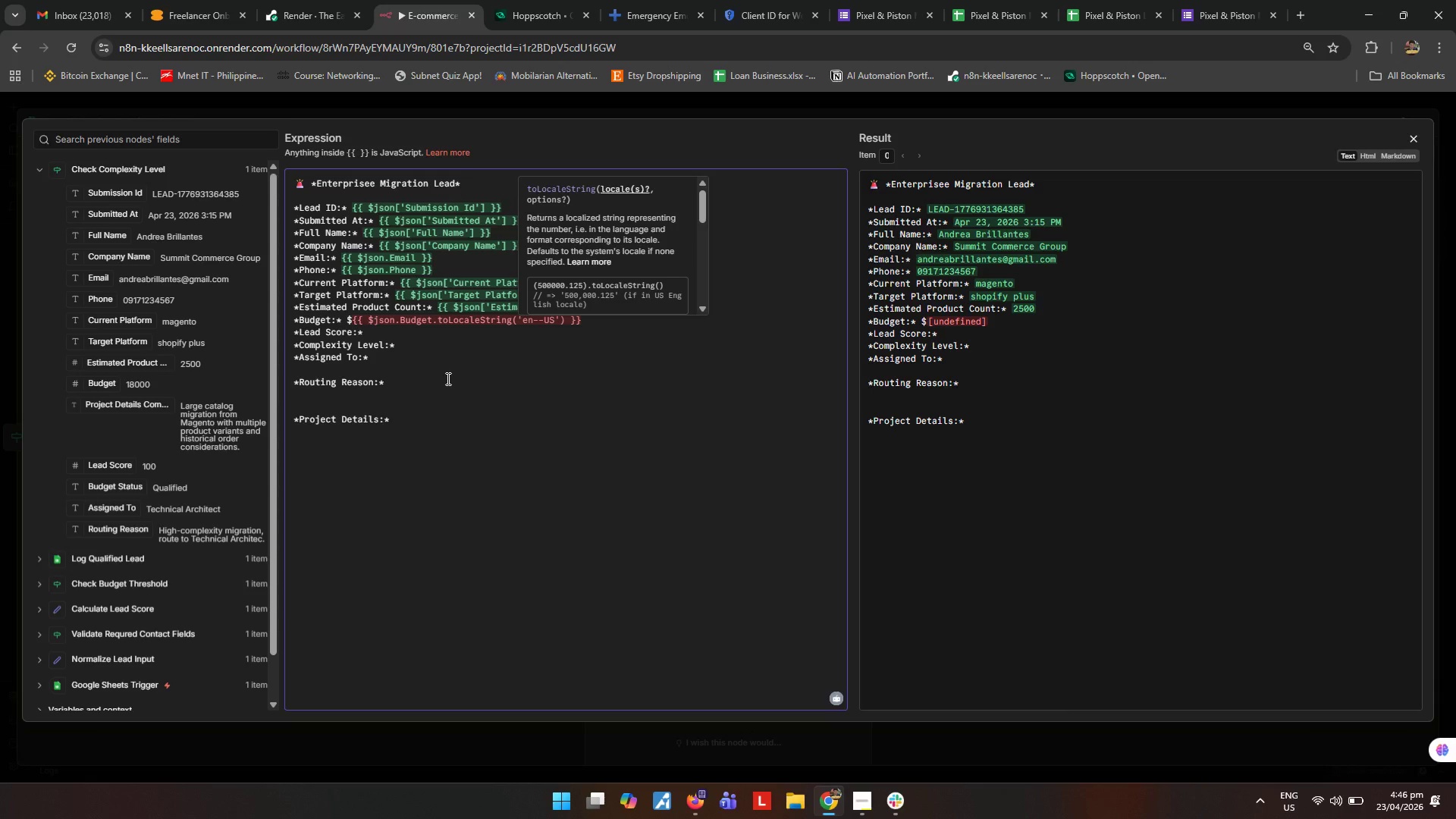 
wait(7.22)
 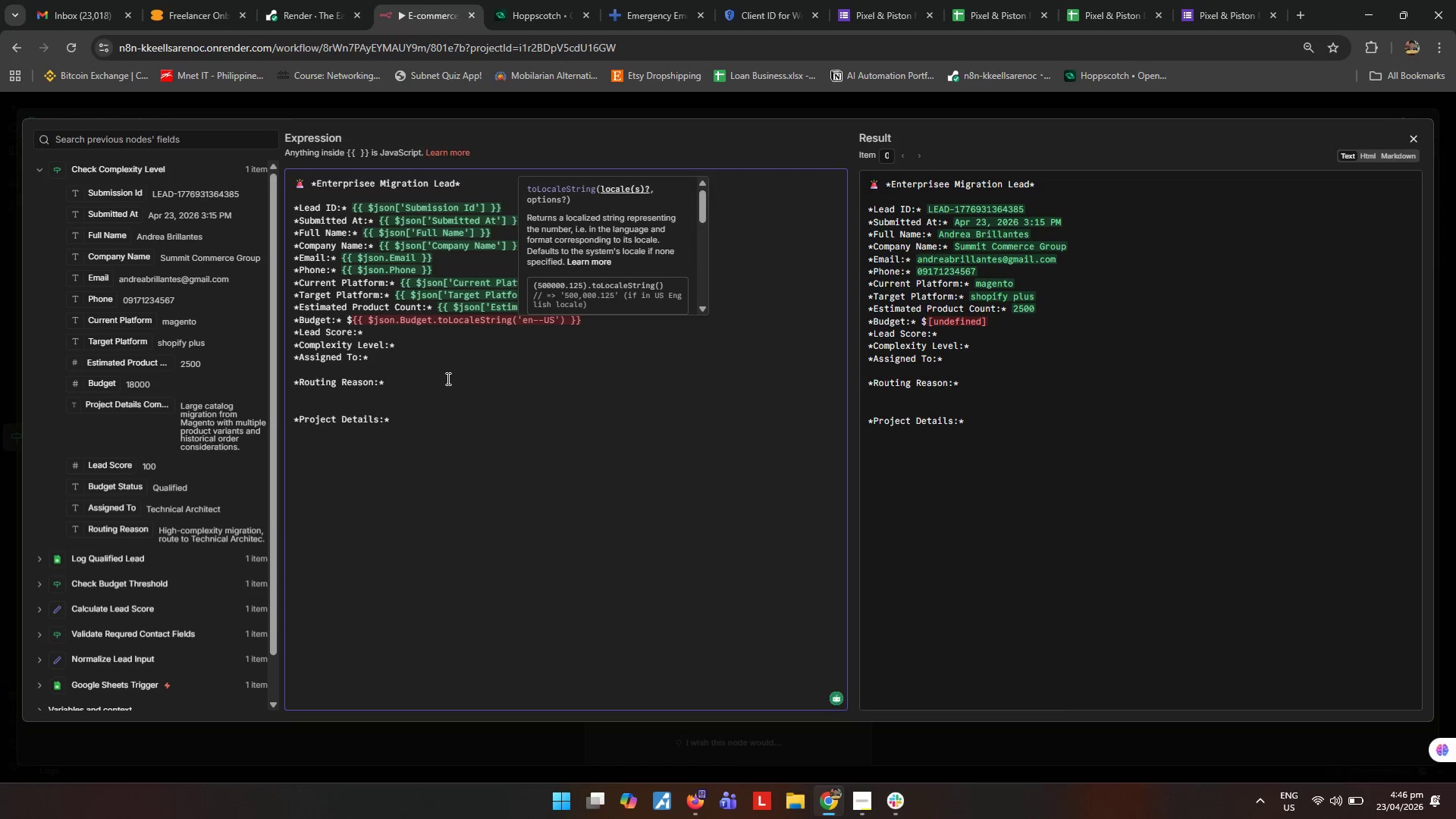 
key(ArrowLeft)
 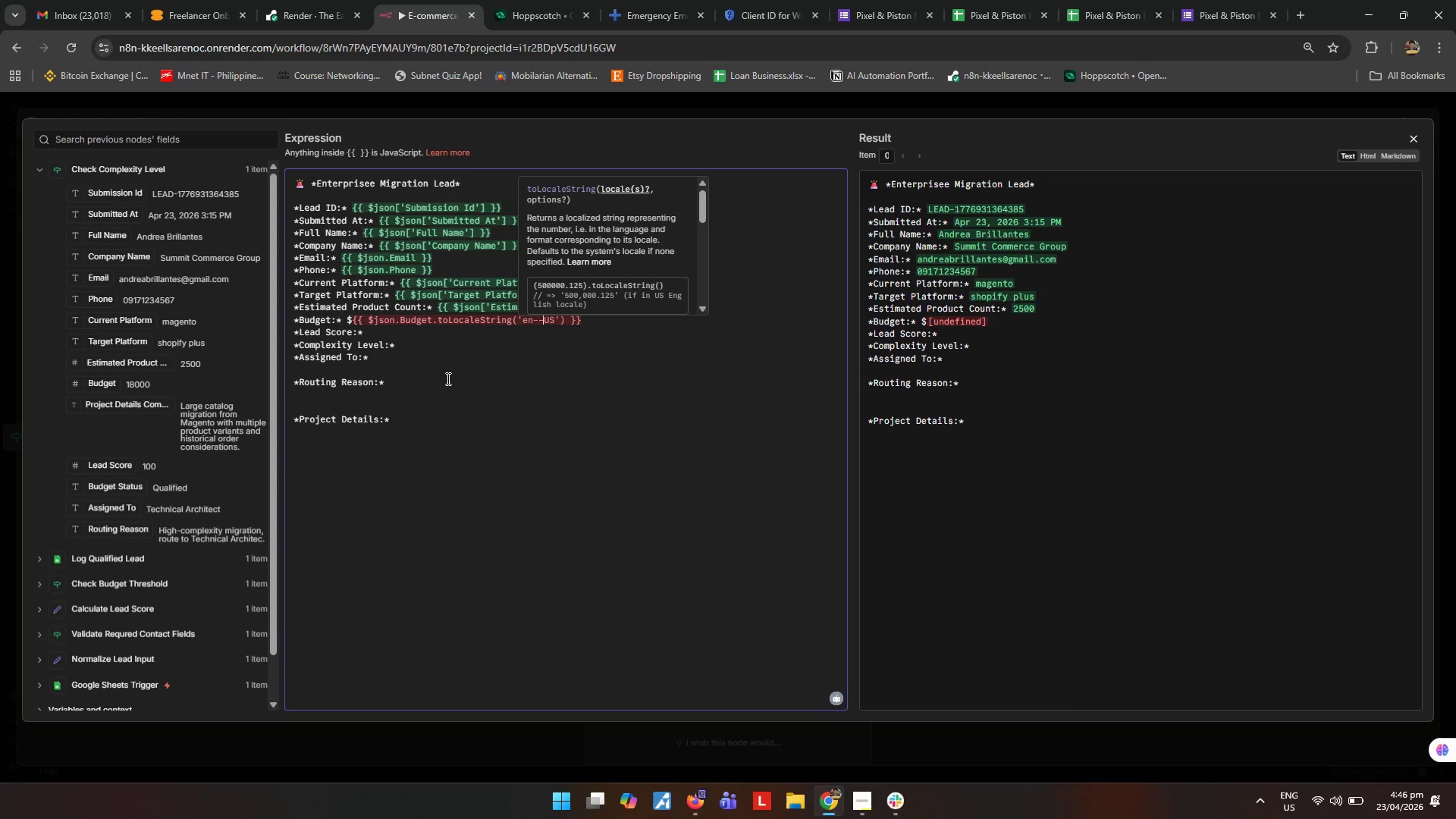 
key(ArrowLeft)
 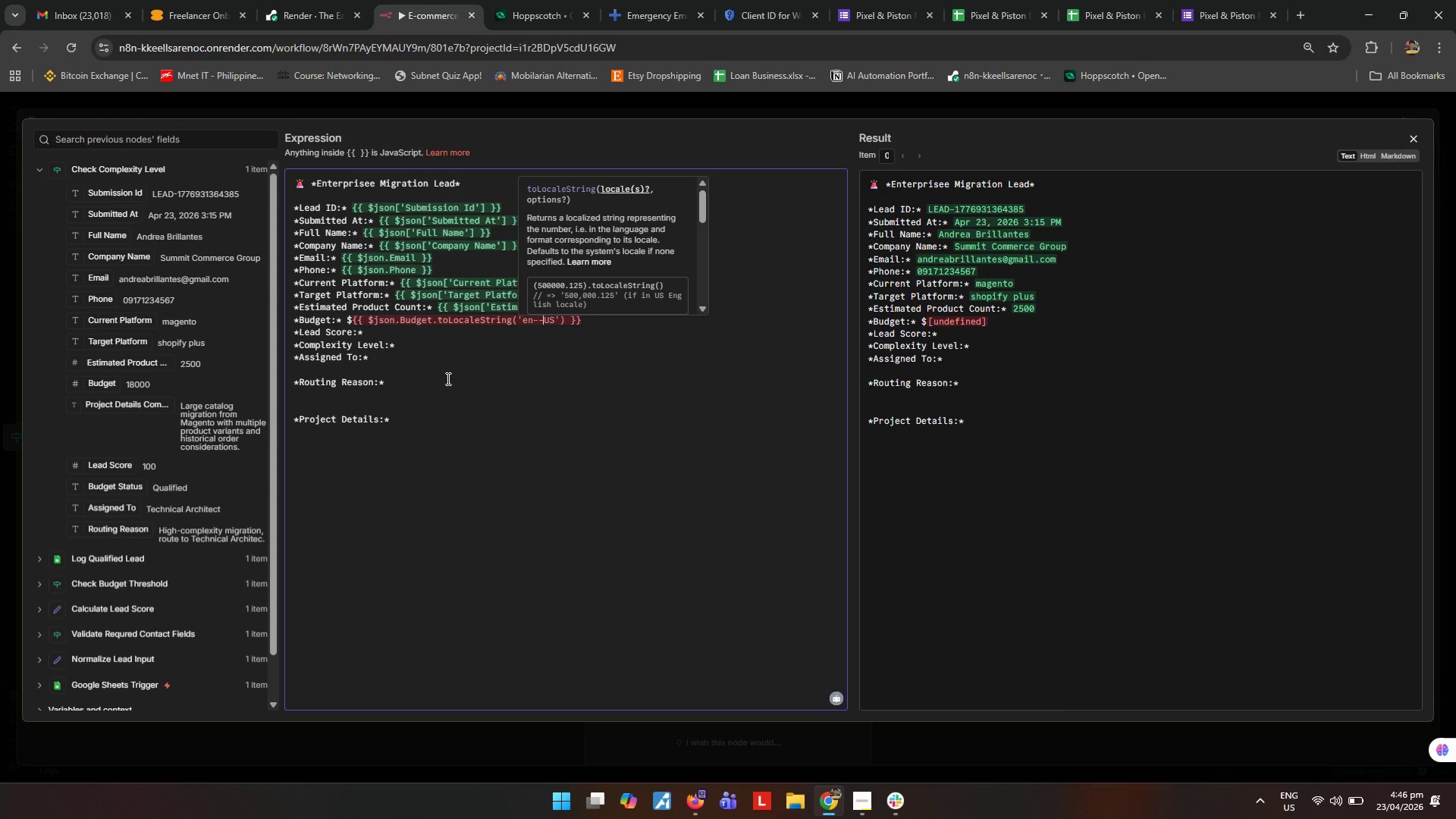 
key(Backspace)
 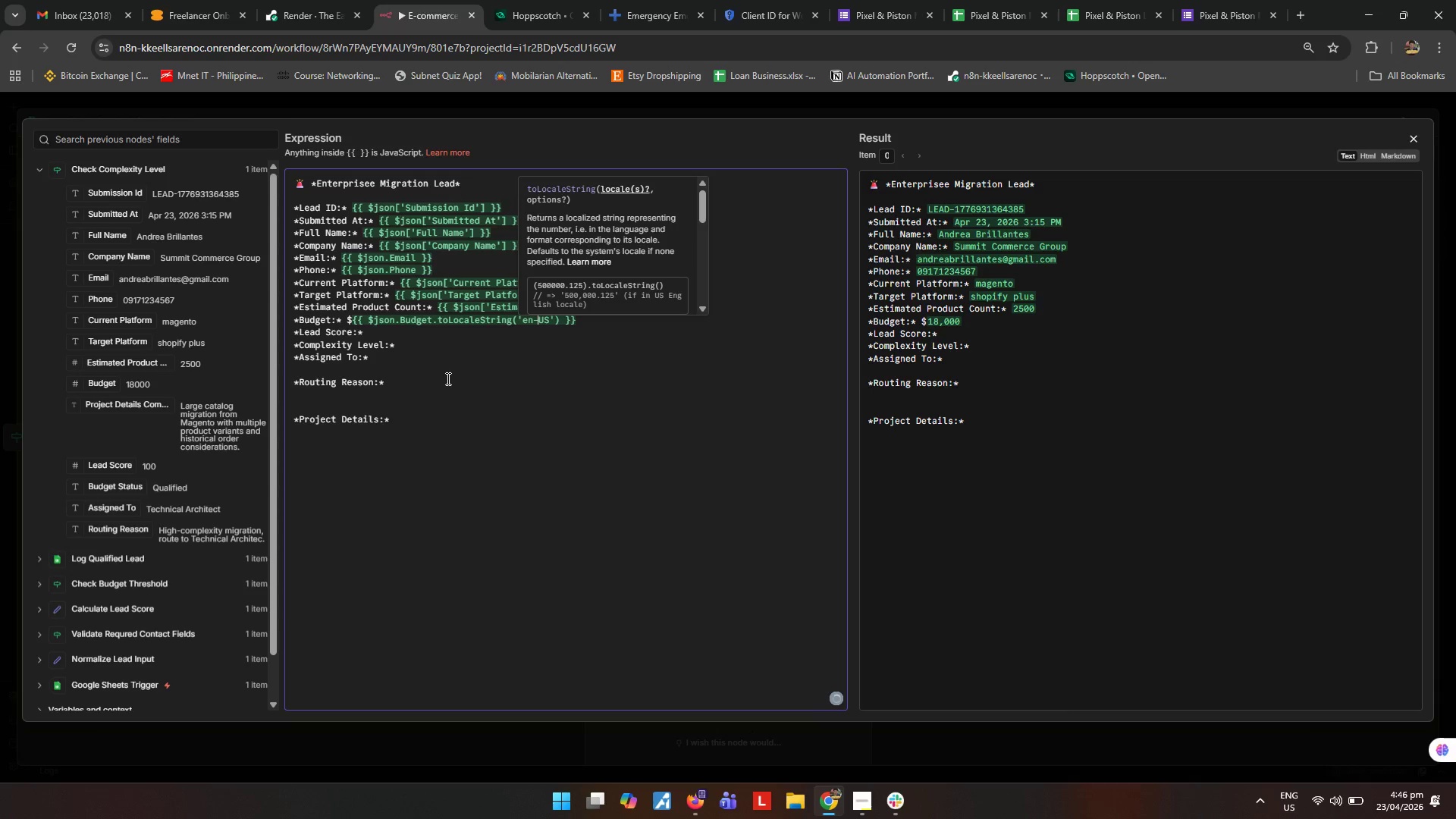 
key(ArrowRight)
 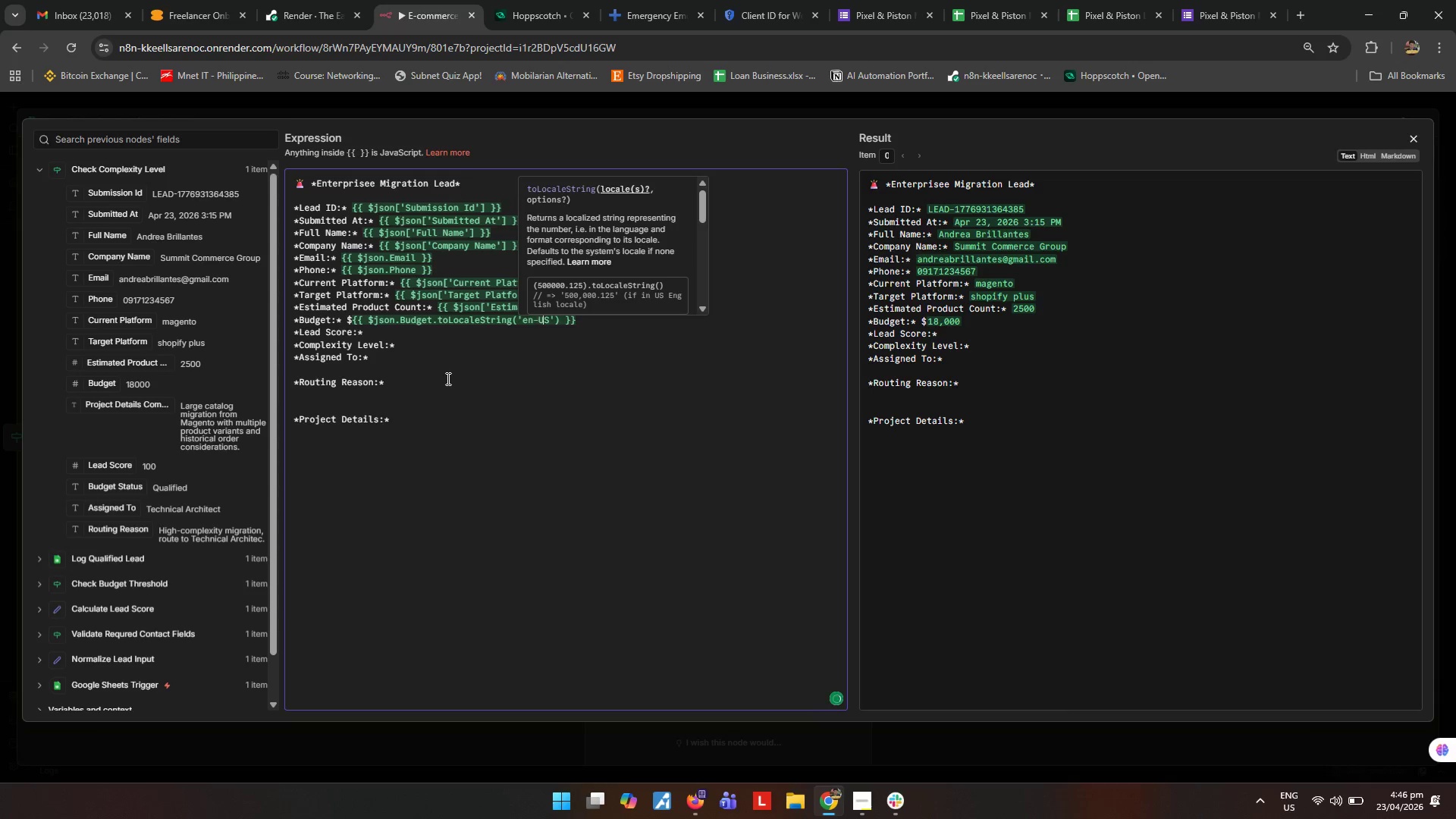 
key(ArrowRight)
 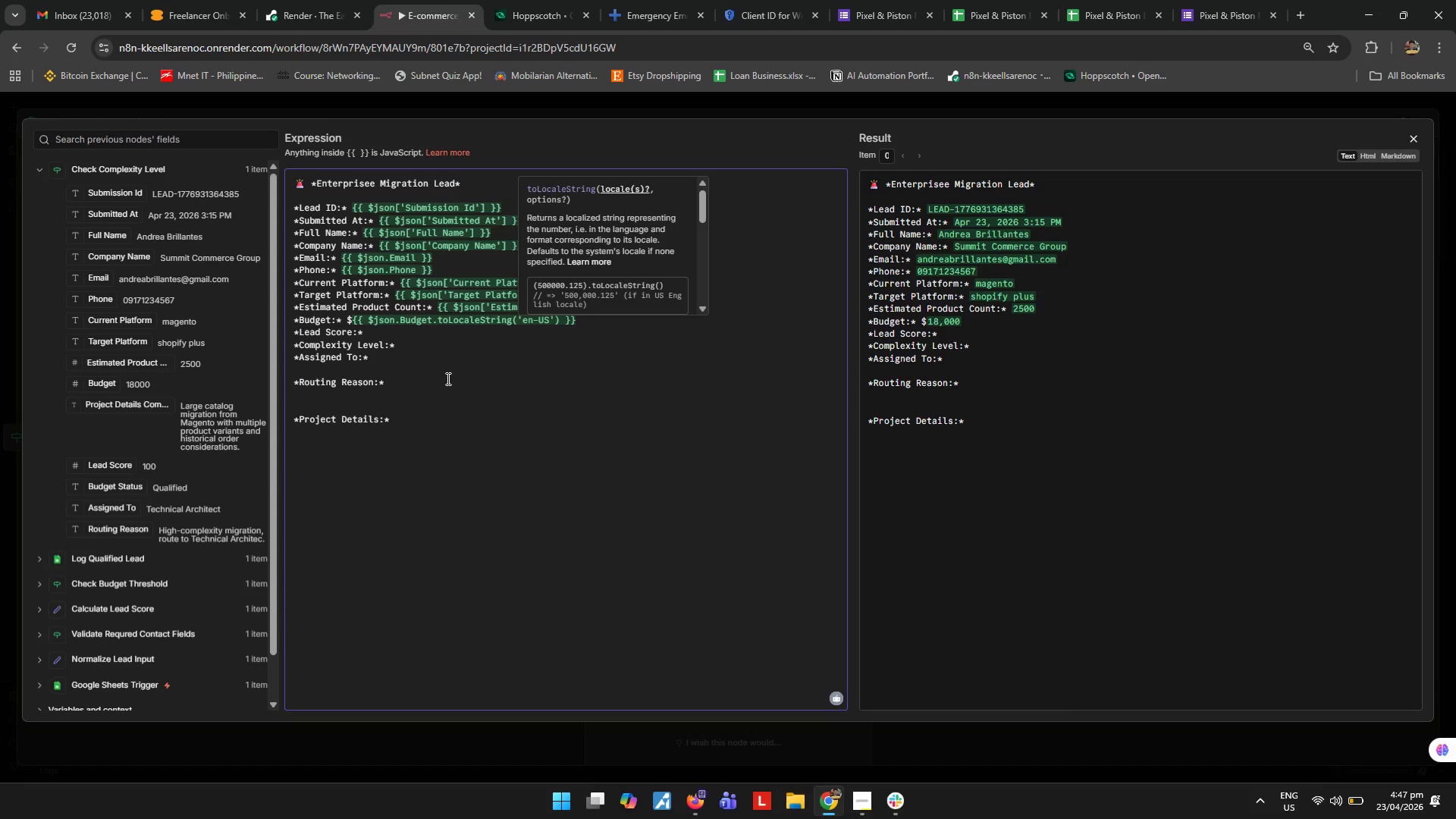 
wait(31.09)
 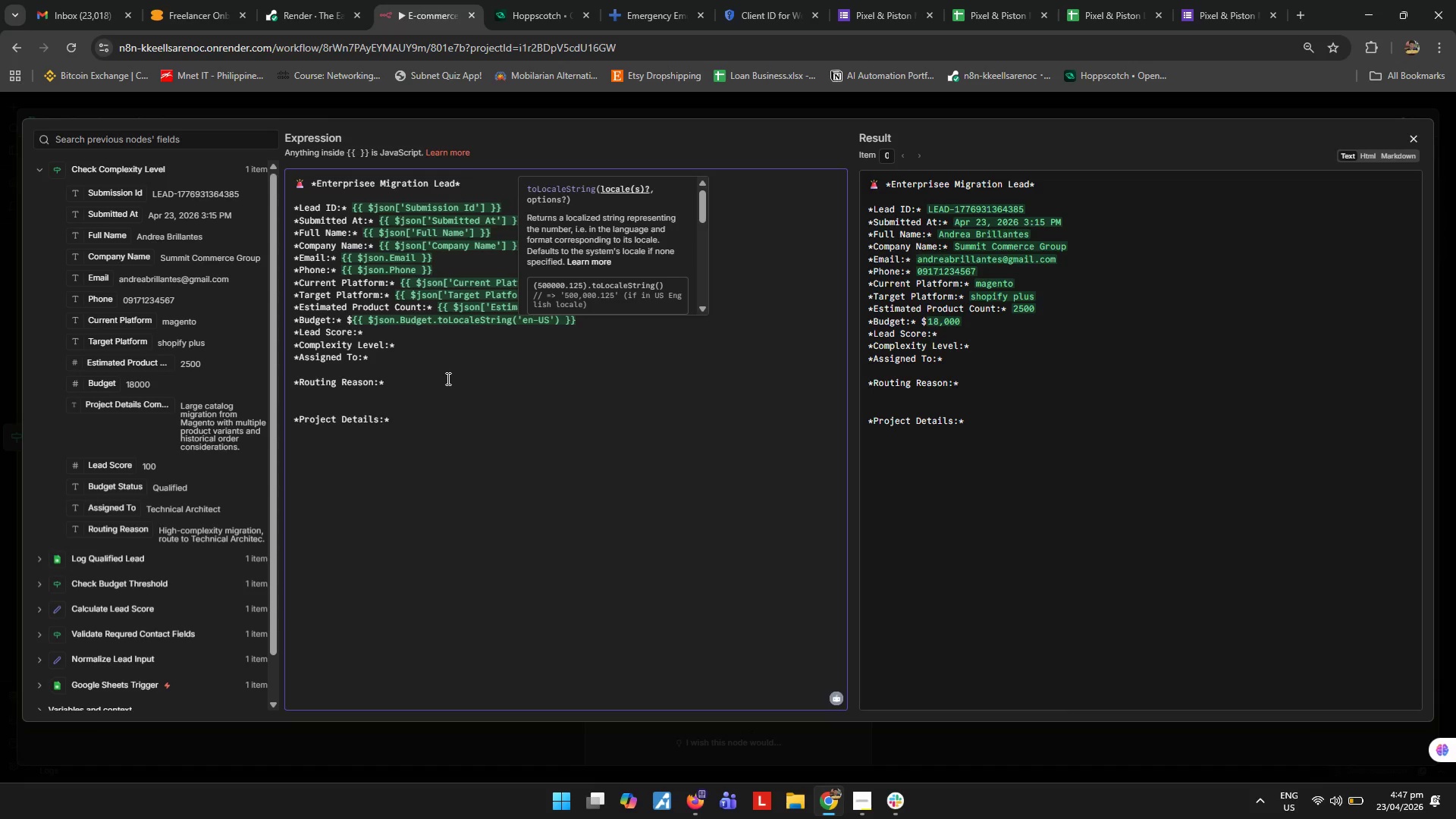 
key(Space)
 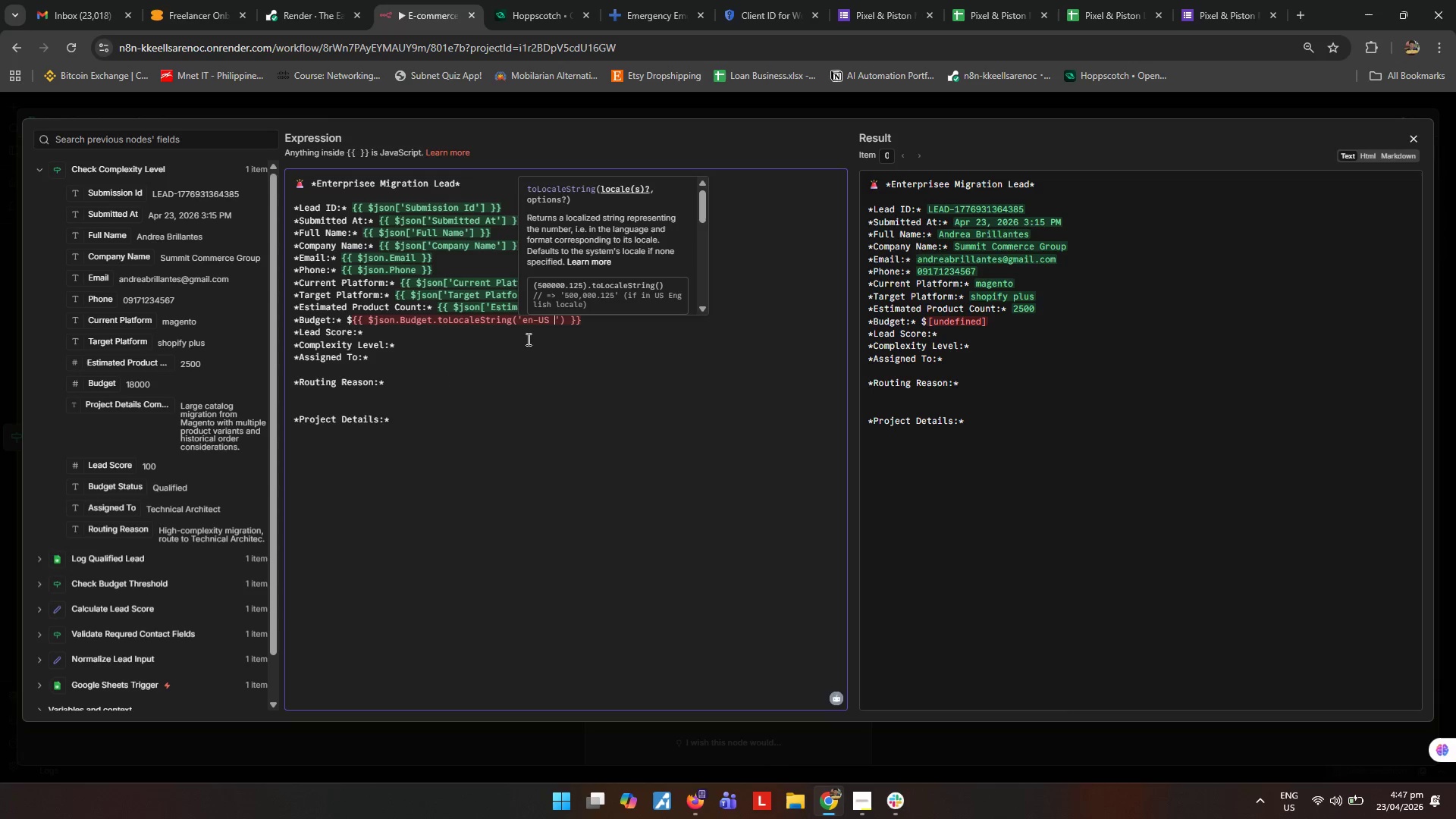 
type({ minimumFractionDigits: 2, maximumFractionDigits: 2)
 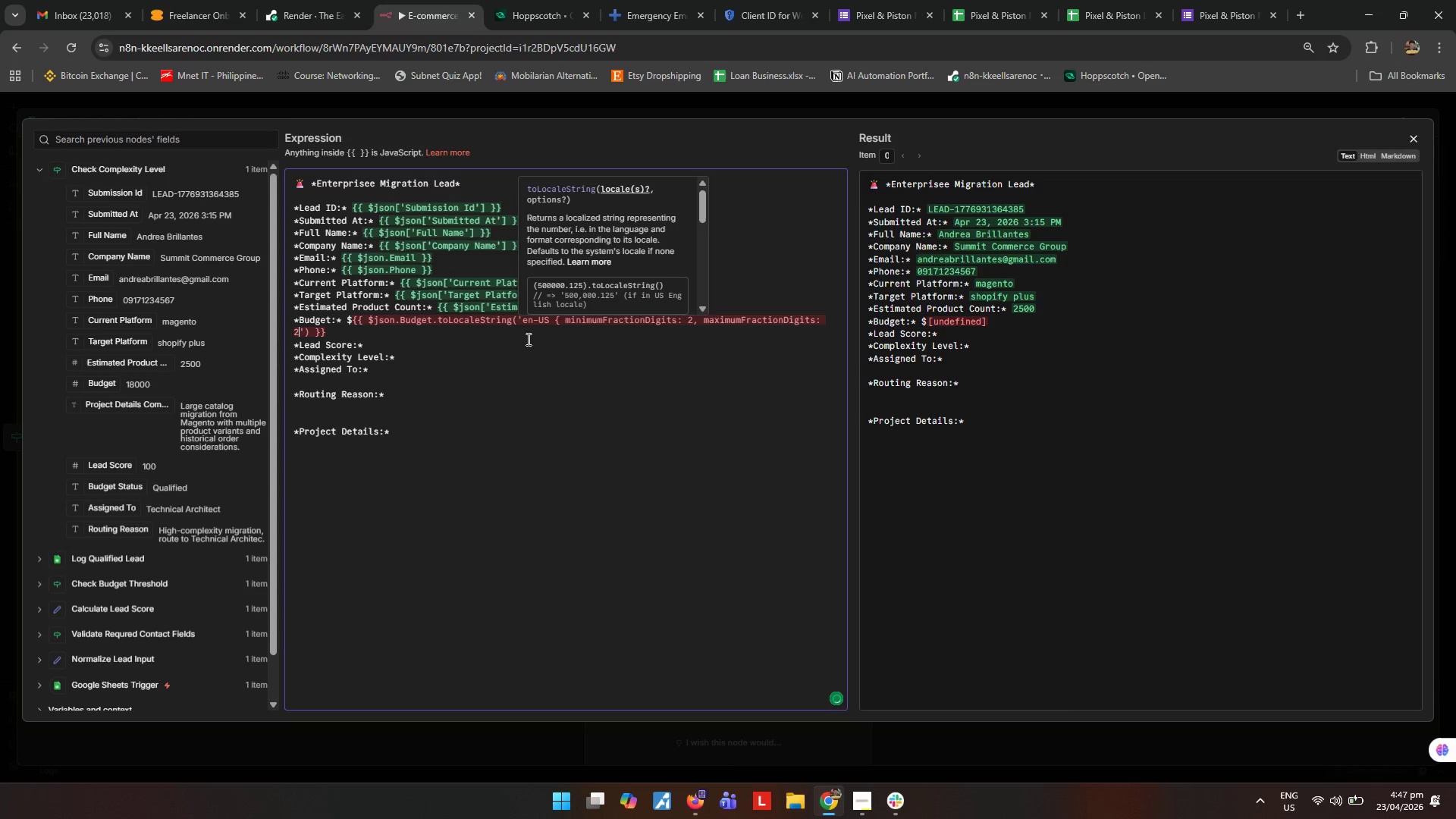 
key(ArrowRight)
 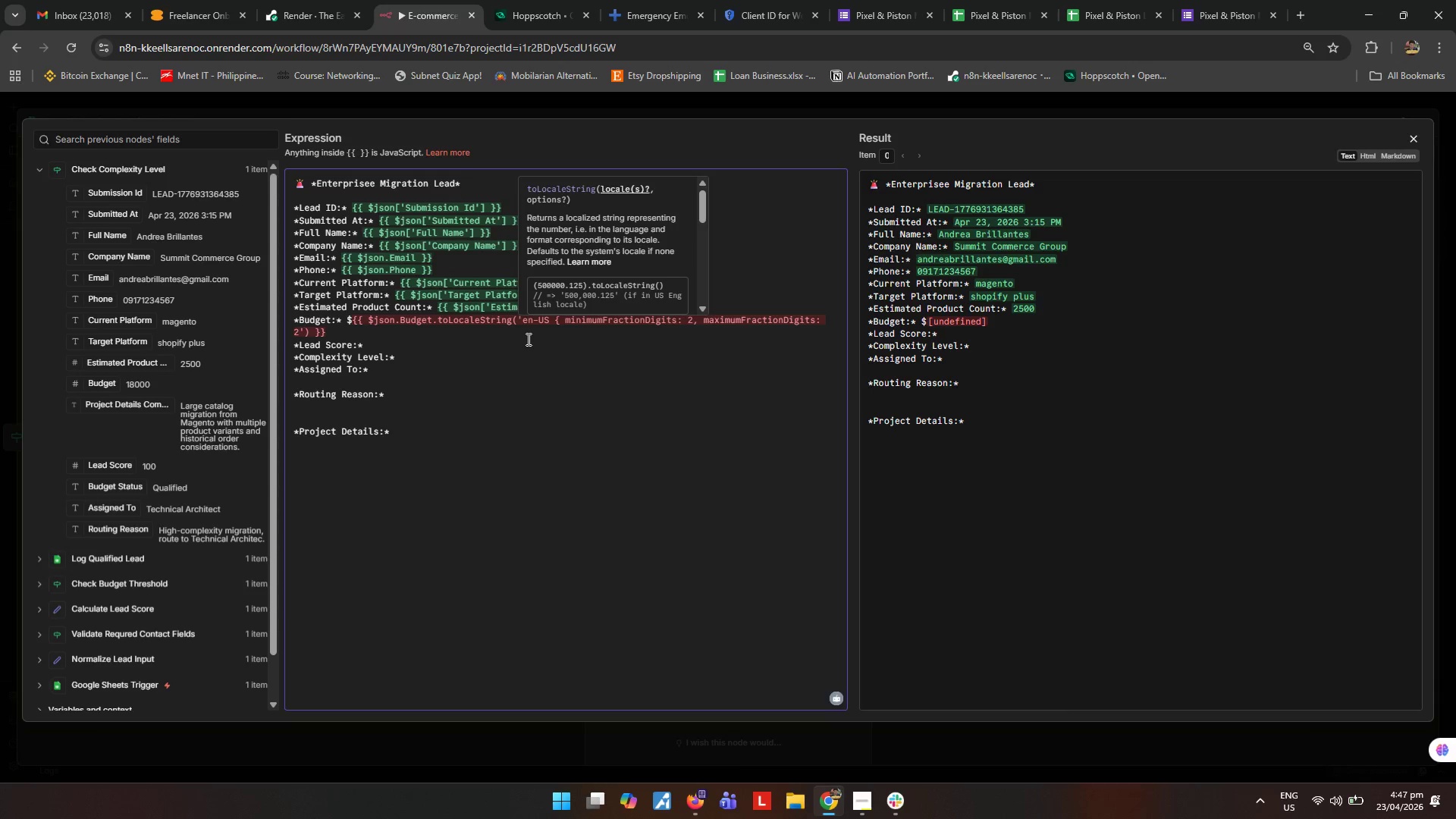 
key(Backspace)
 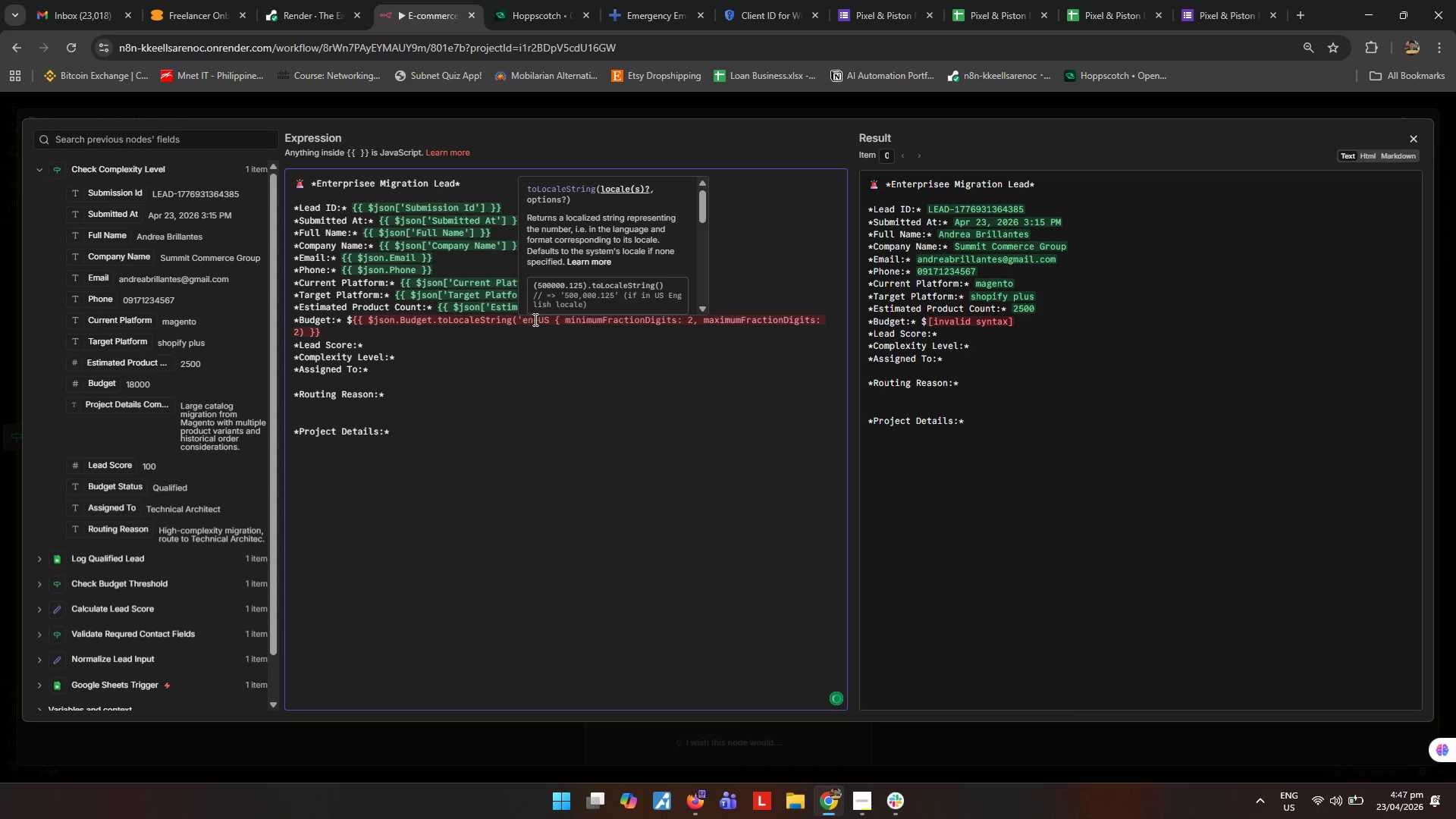 
left_click([548, 322])
 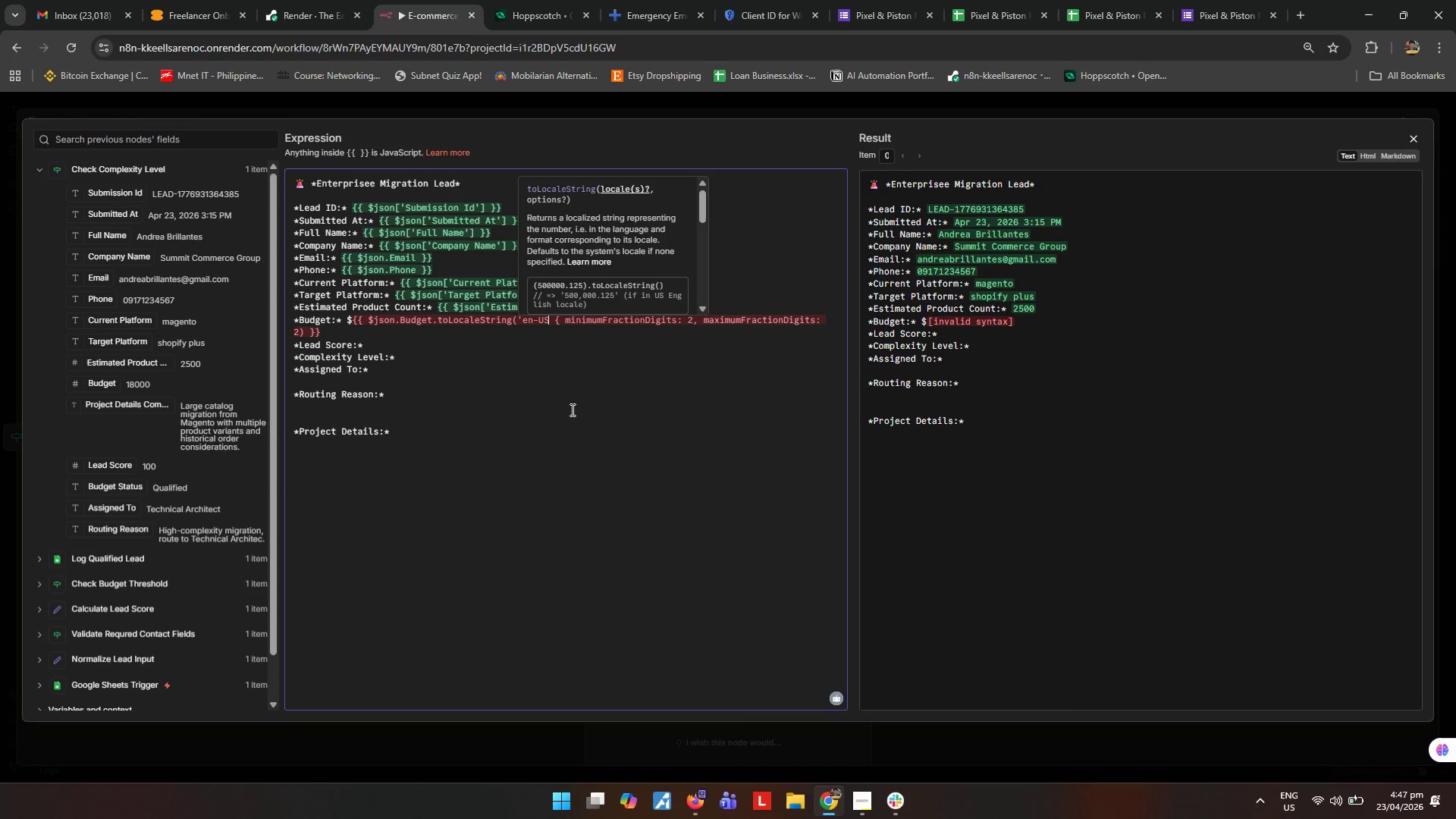 
key(Quote)
 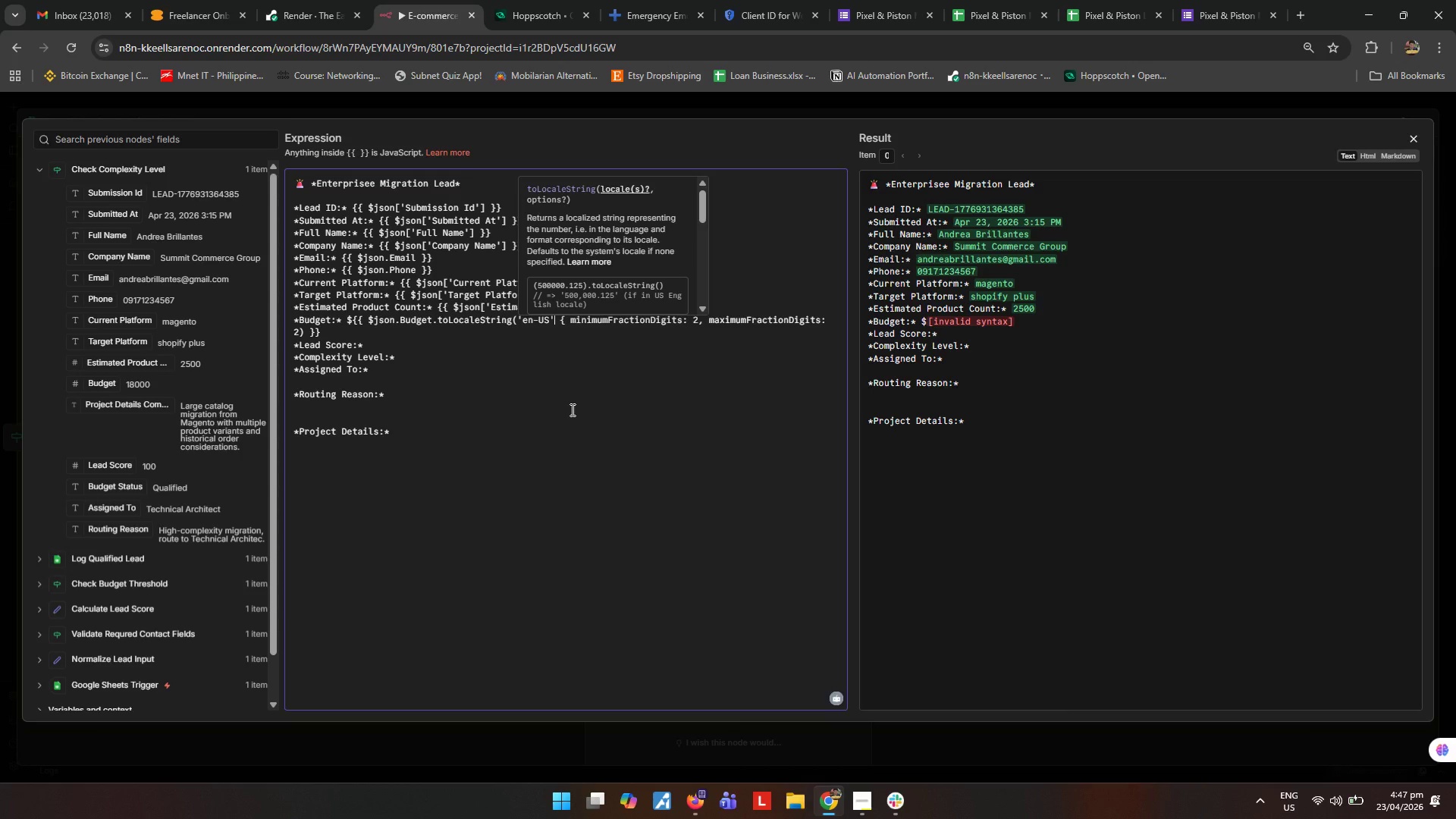 
key(Comma)
 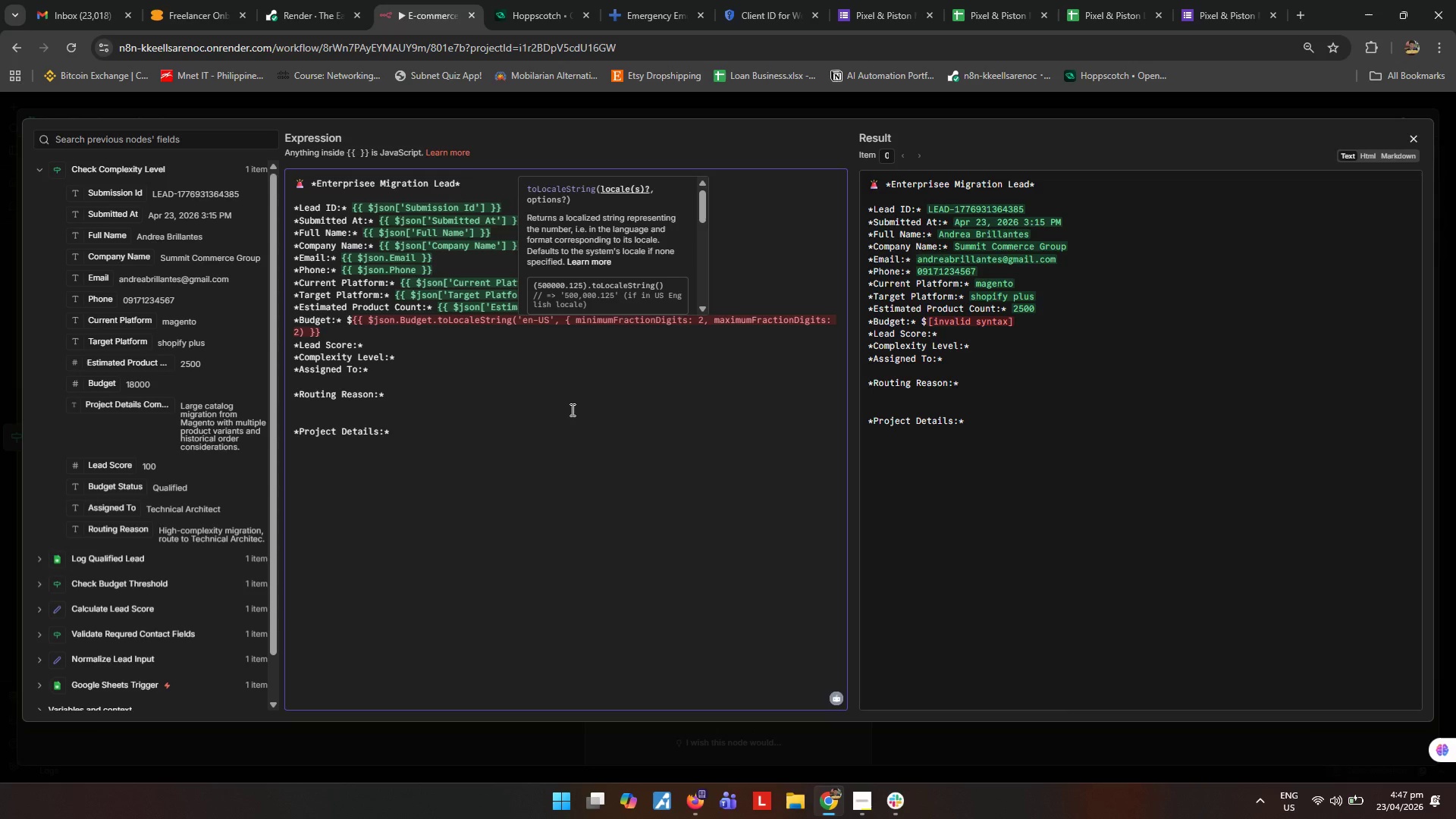 
wait(10.38)
 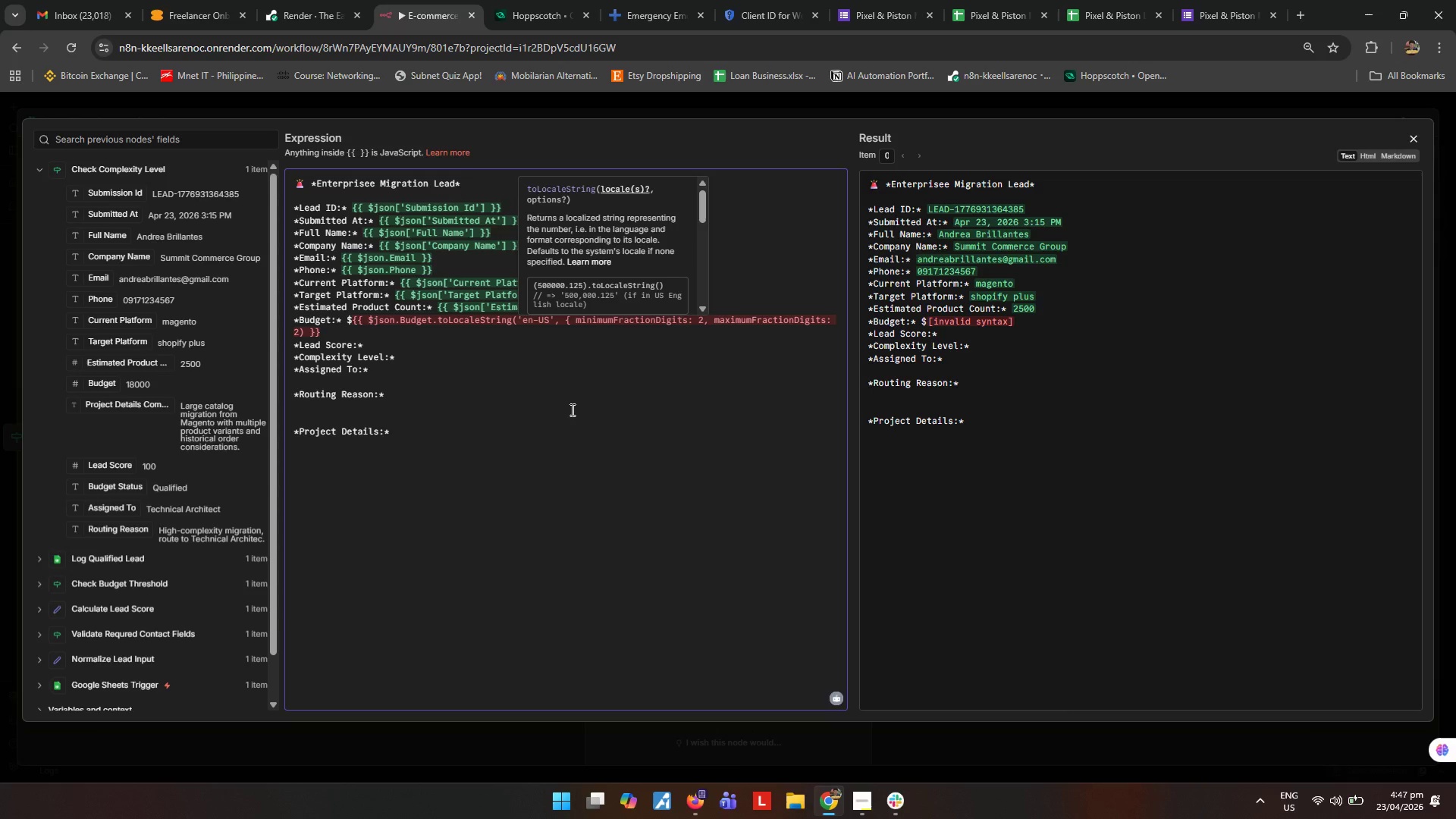 
hold_key(key=ArrowLeft, duration=1.5)
 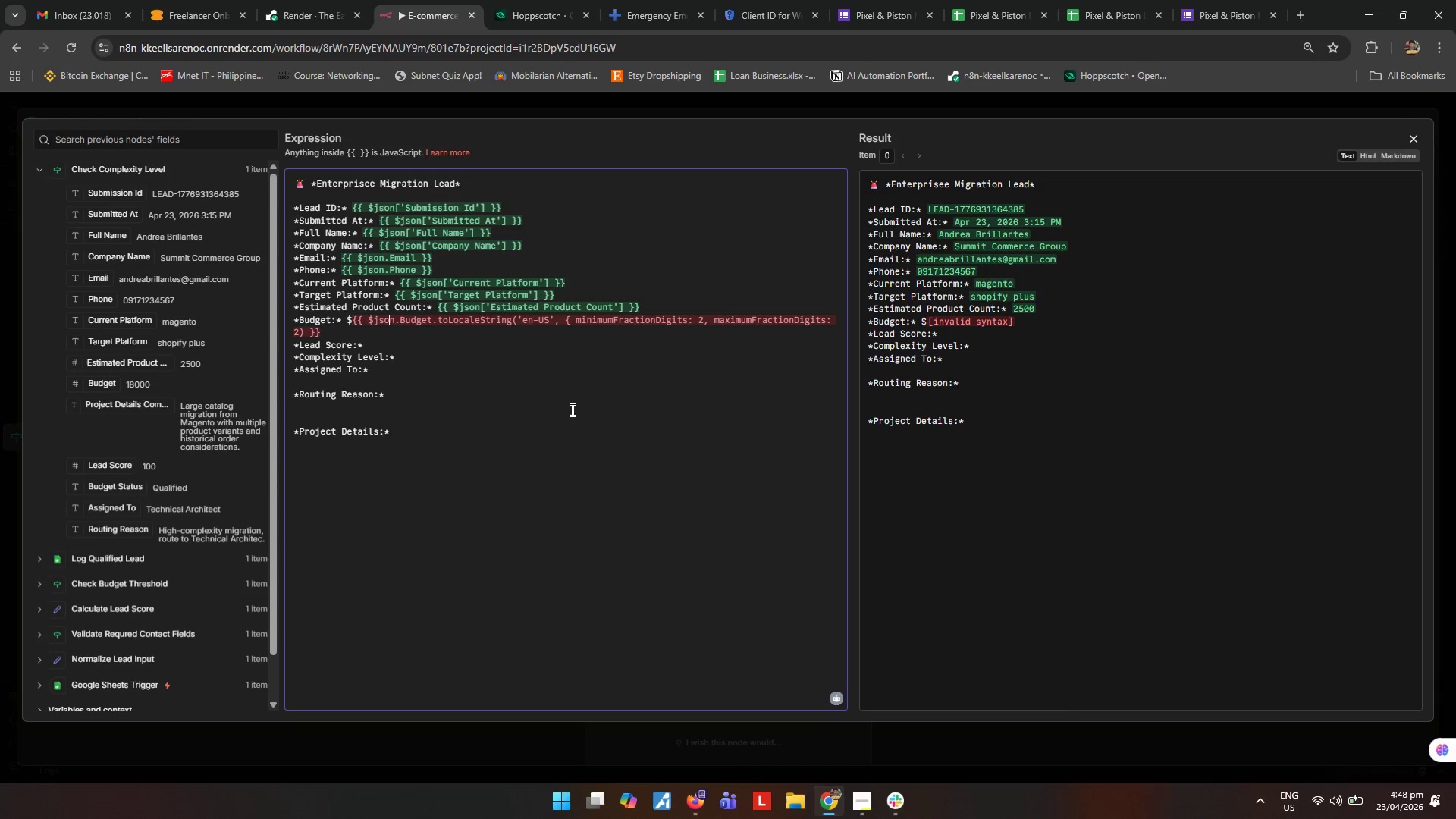 
key(ArrowDown)
 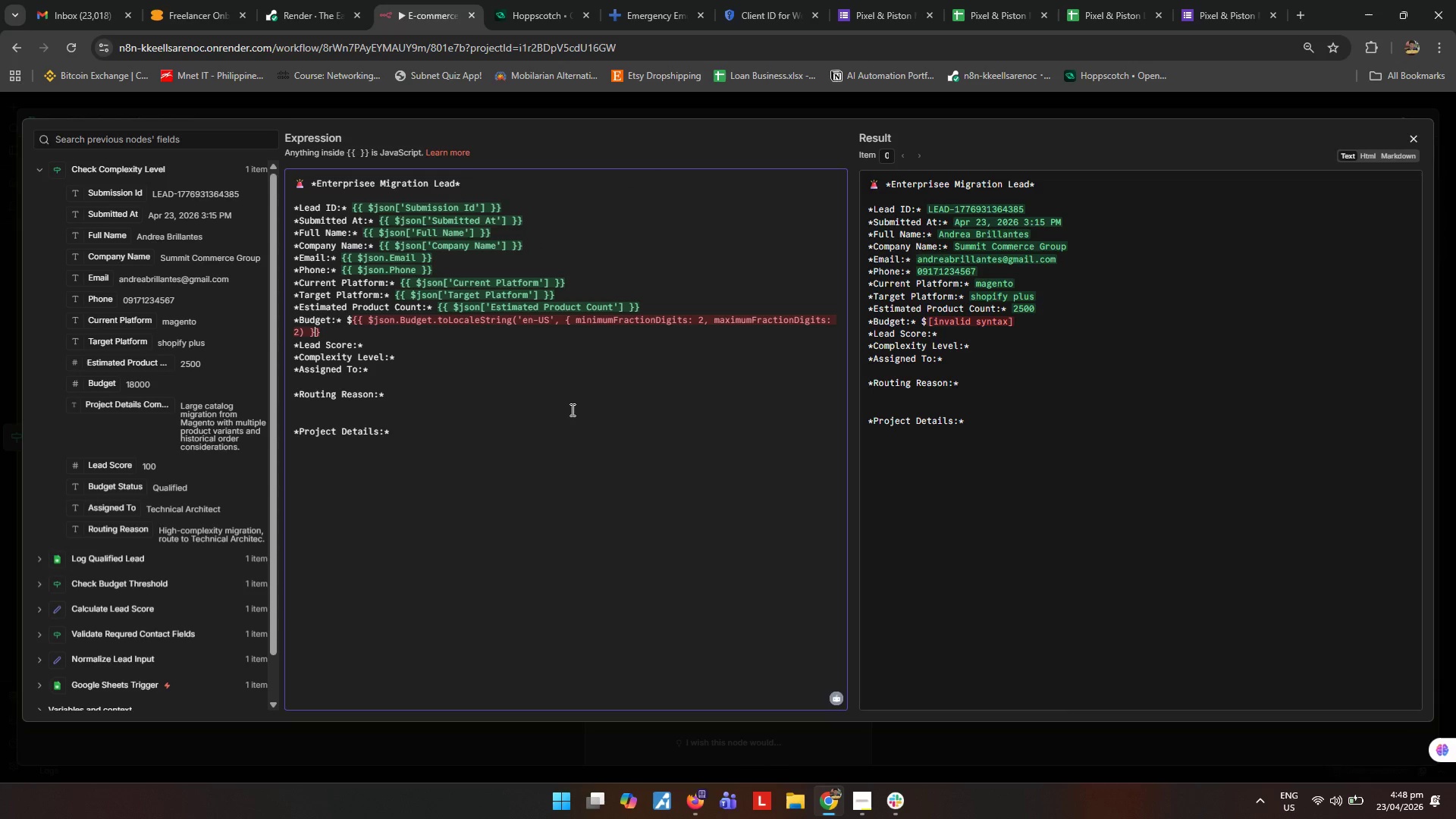 
key(ArrowLeft)
 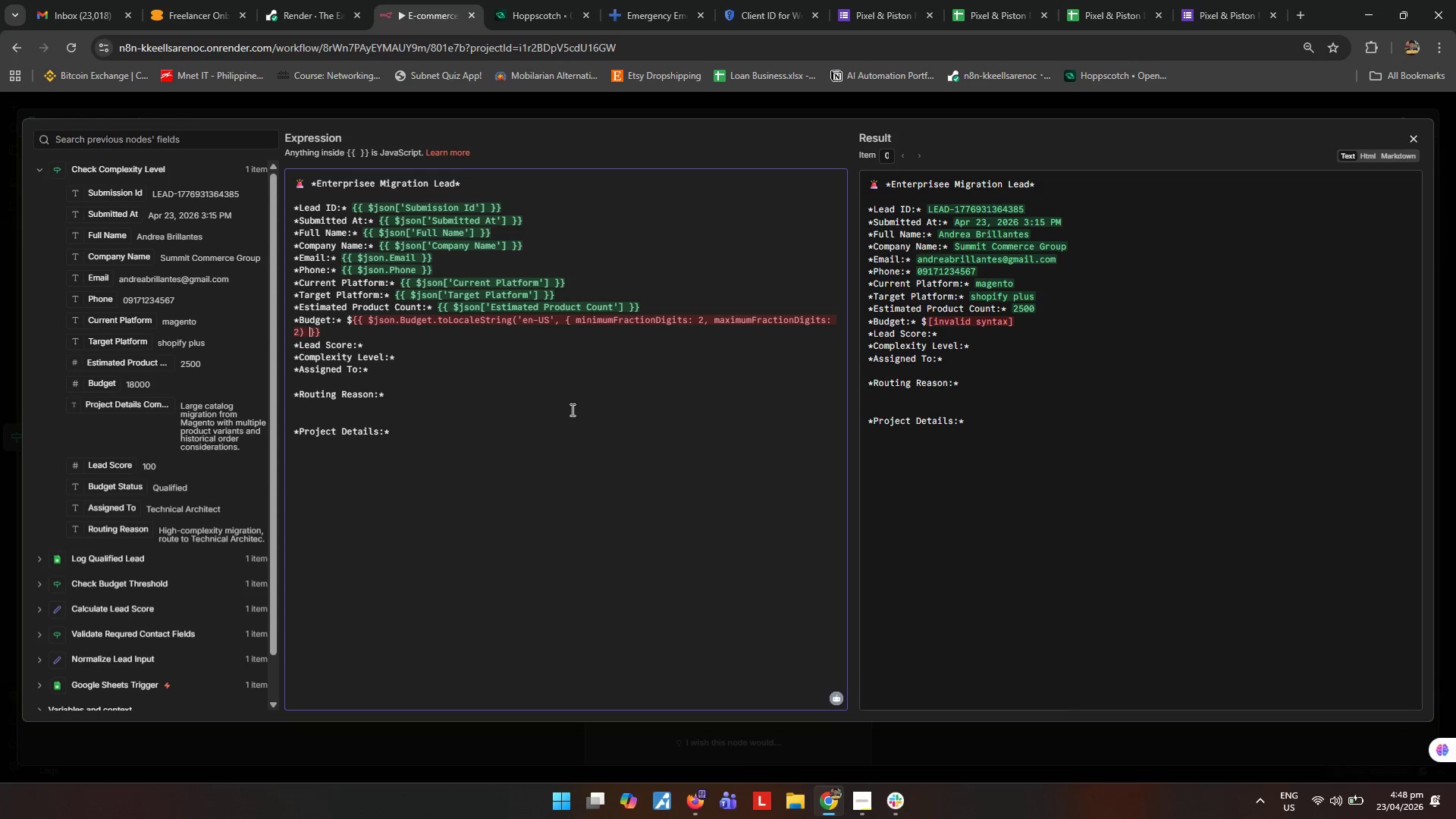 
key(ArrowLeft)
 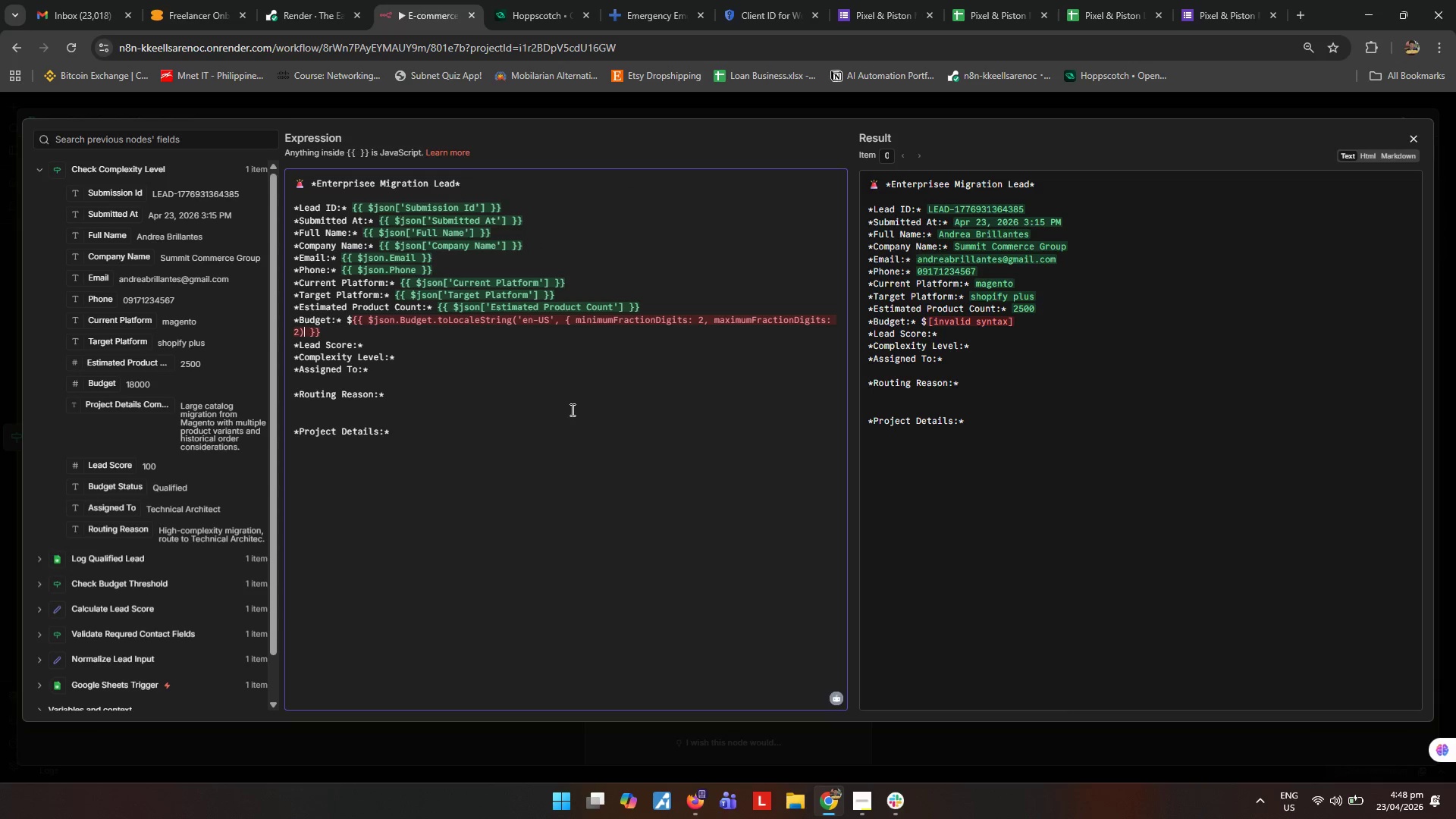 
key(ArrowLeft)
 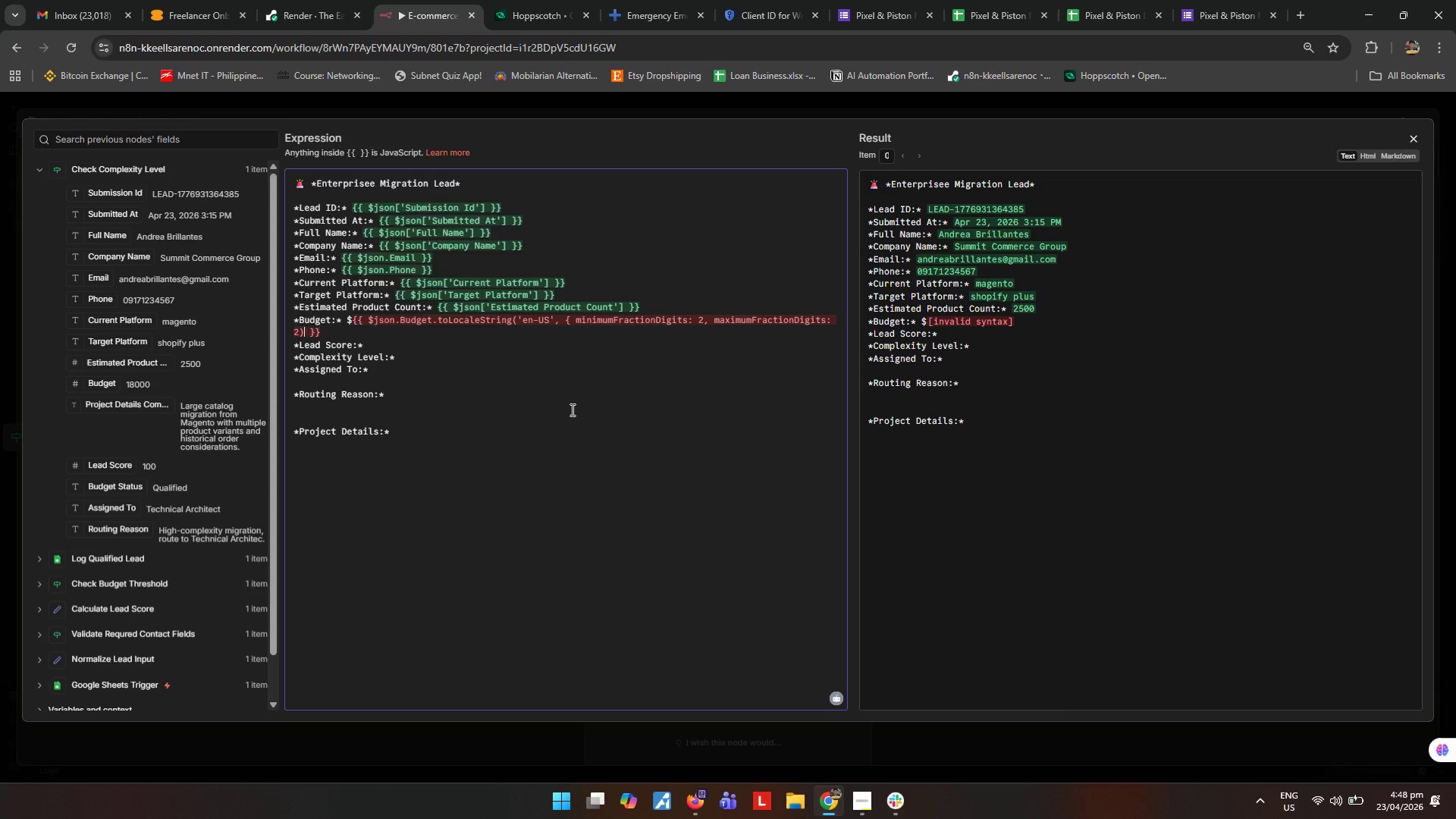 
key(ArrowLeft)
 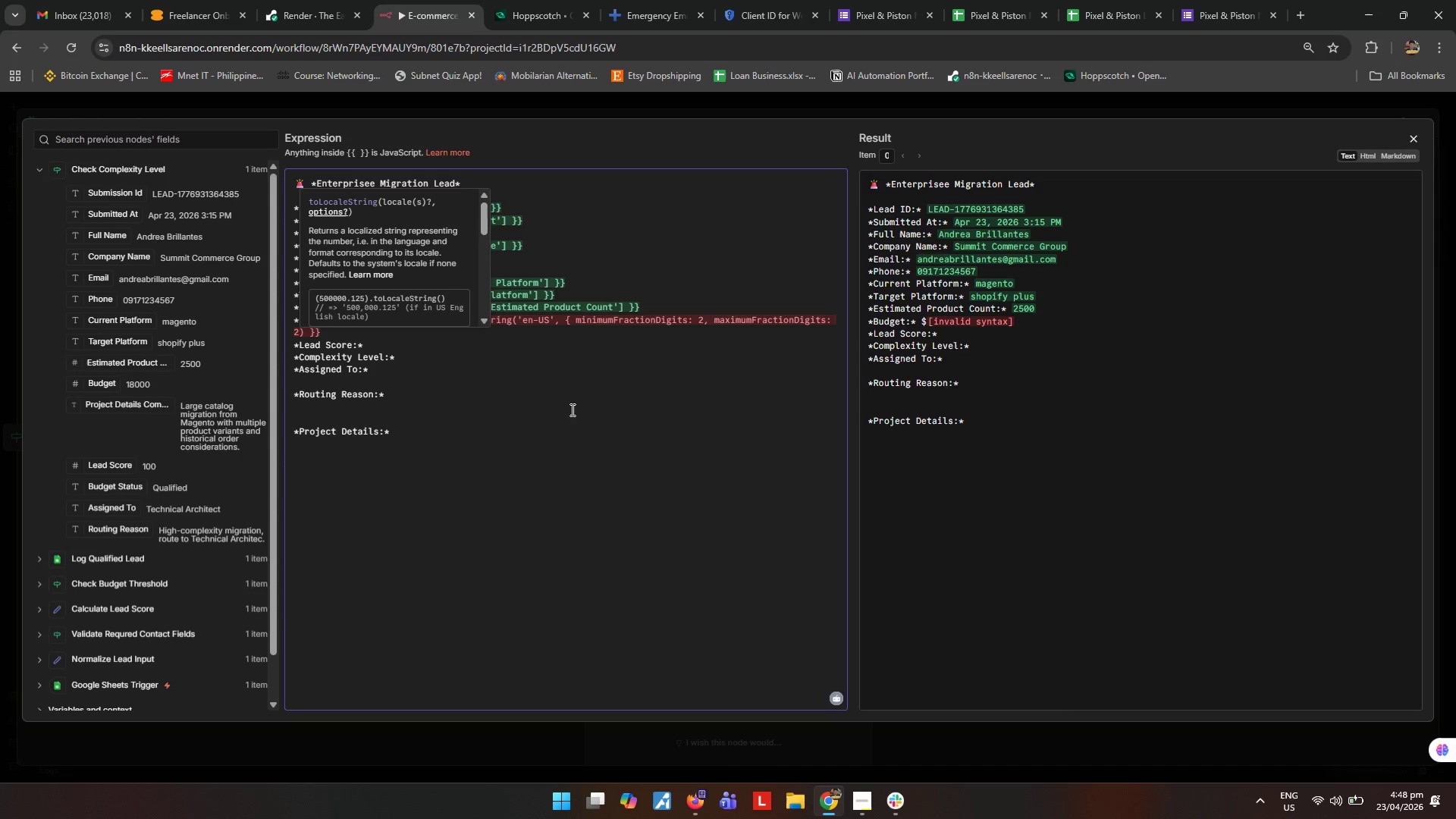 
key(Shift+BracketRight)
 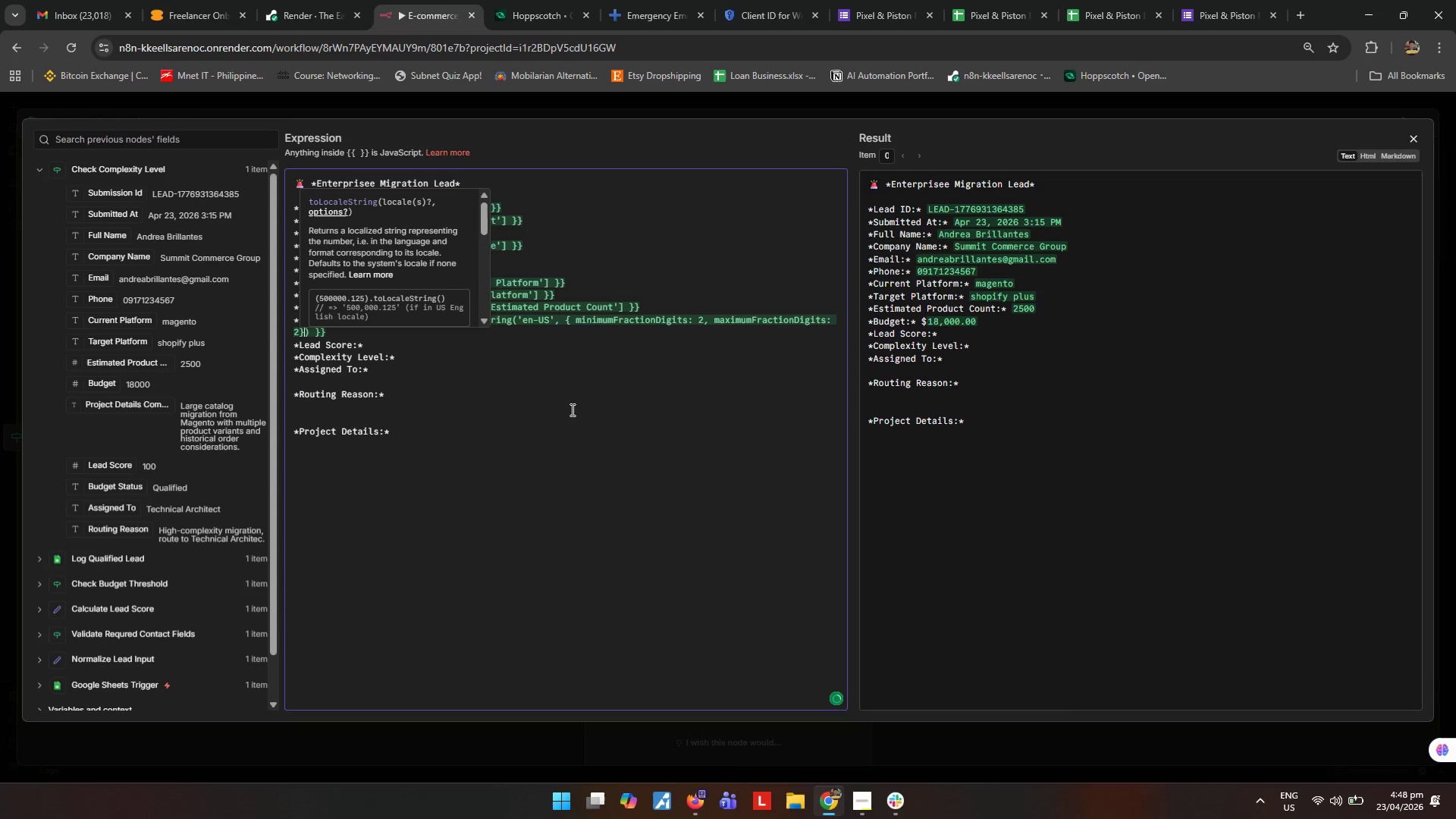 
key(ArrowRight)
 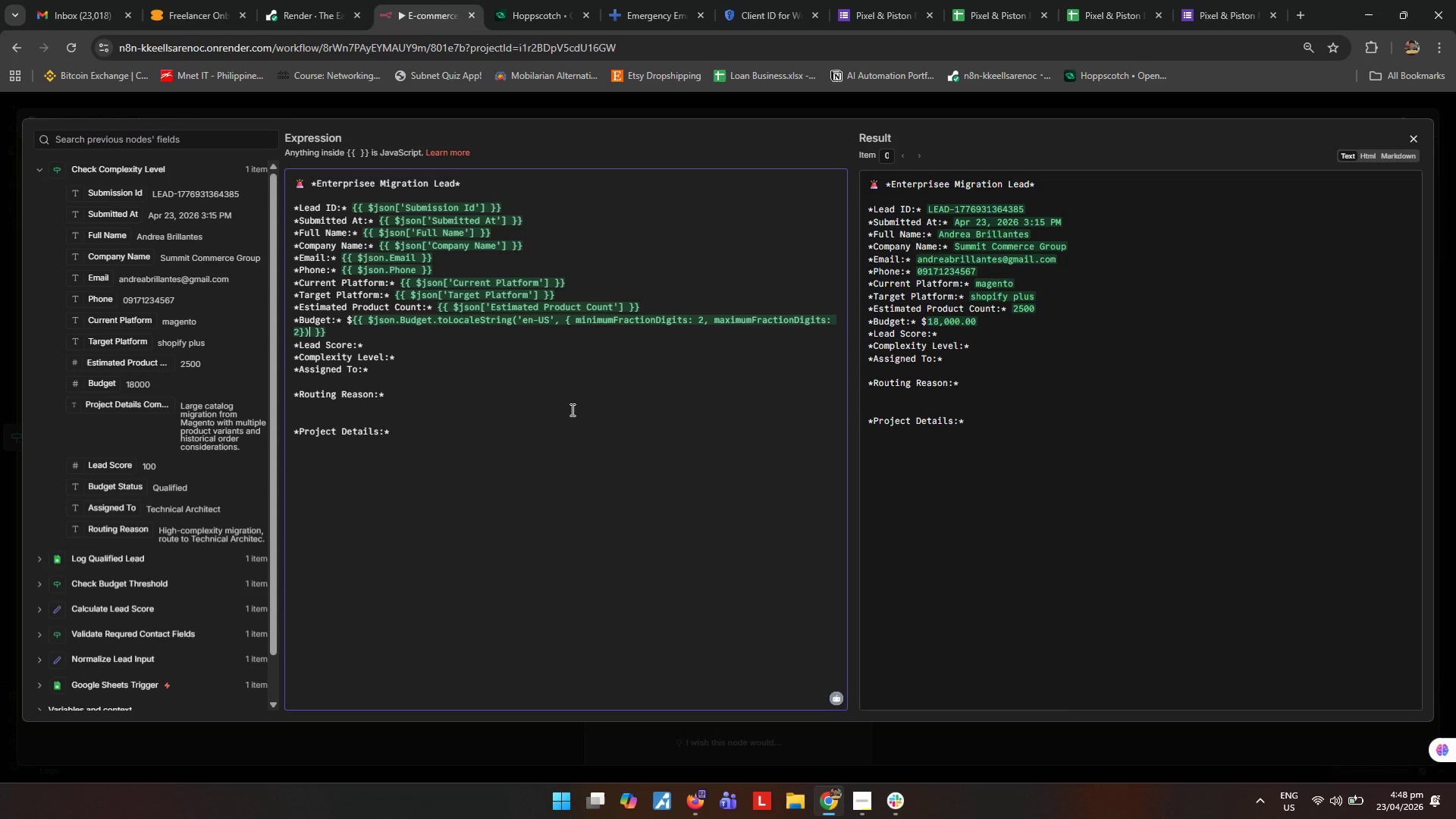 
left_click([571, 410])
 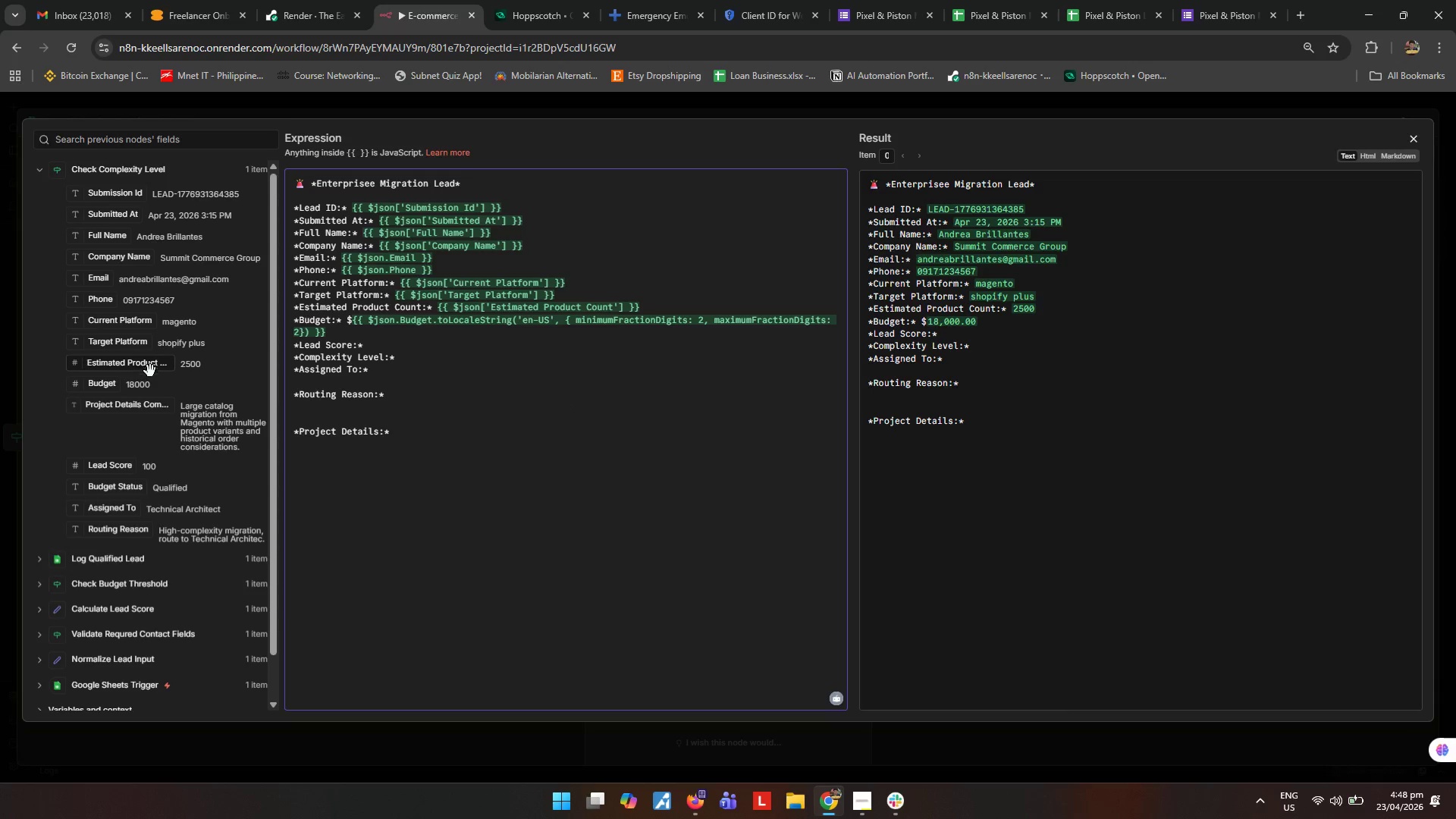 
scroll: coordinate [155, 392], scroll_direction: down, amount: 1.0
 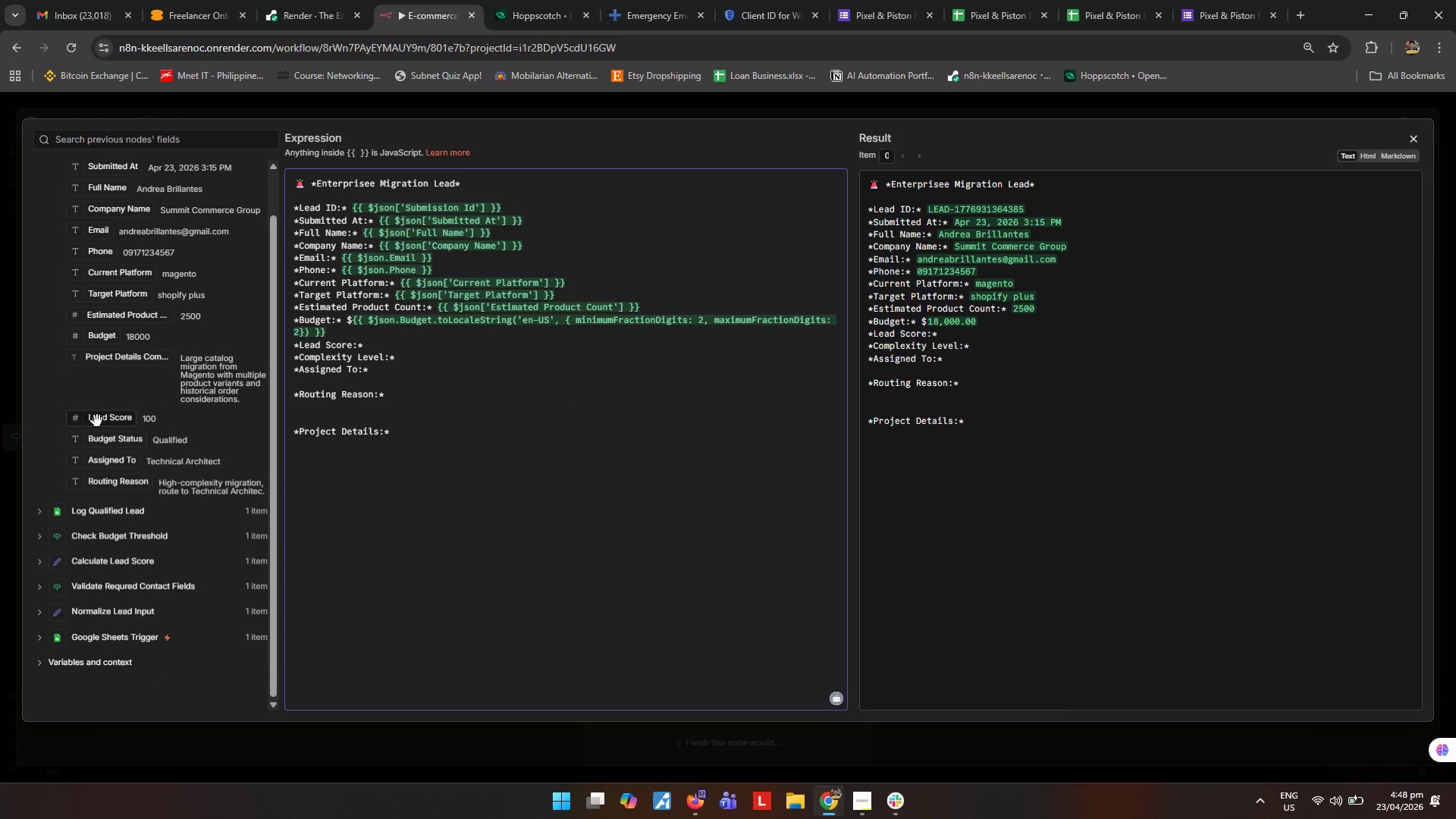 
left_click_drag(start_coordinate=[105, 422], to_coordinate=[453, 349])
 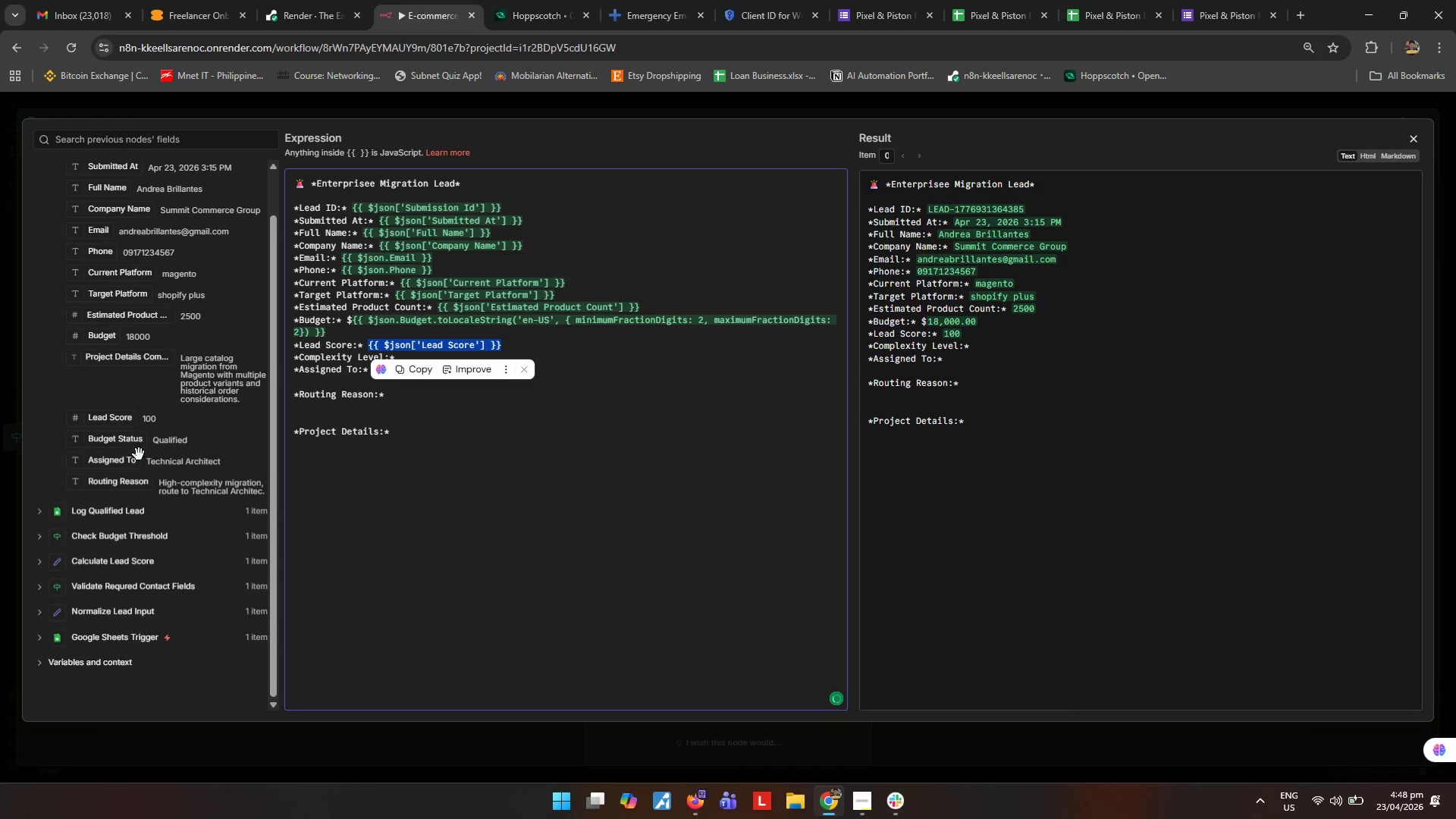 
left_click([479, 502])
 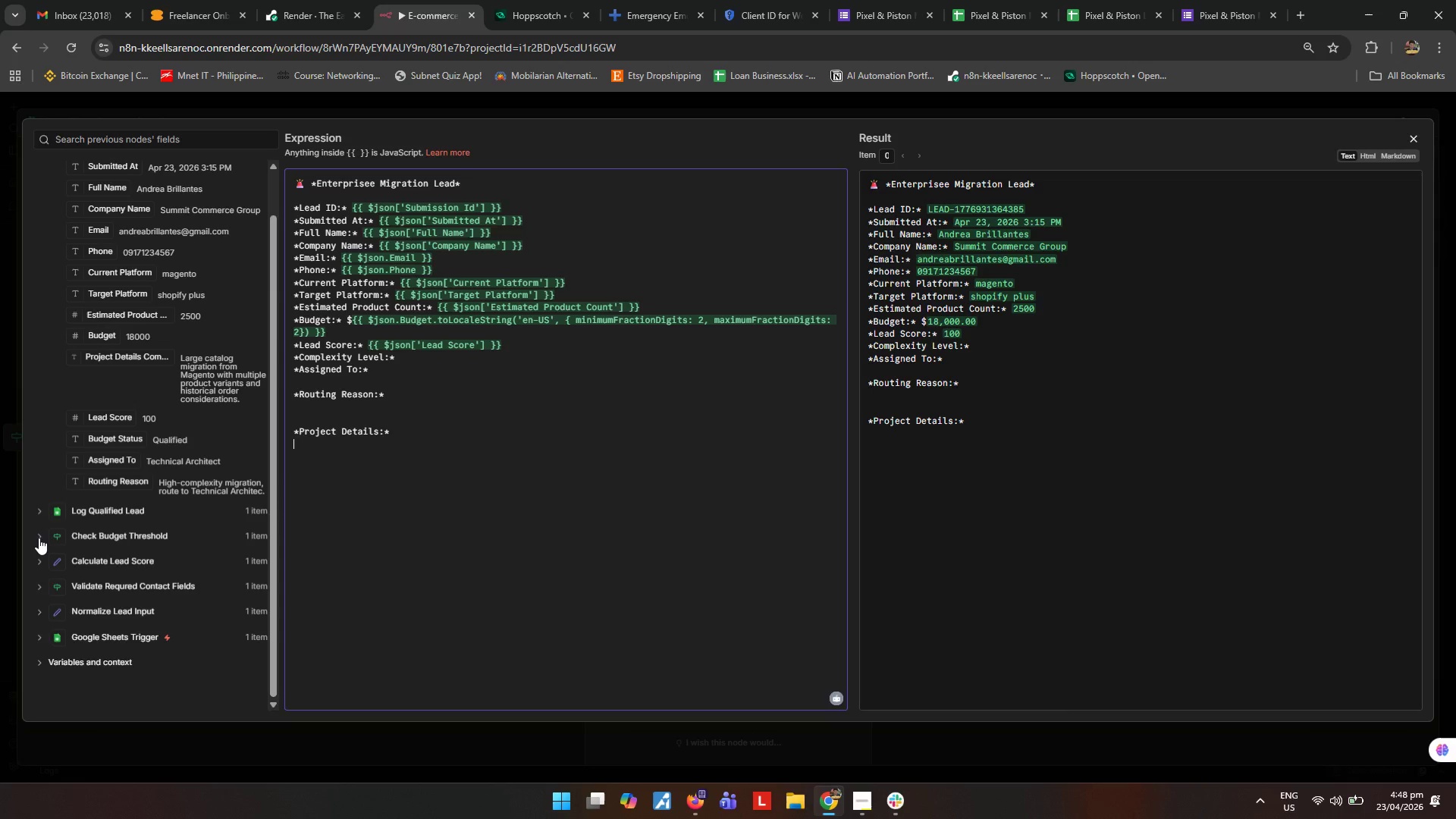 
left_click([39, 538])
 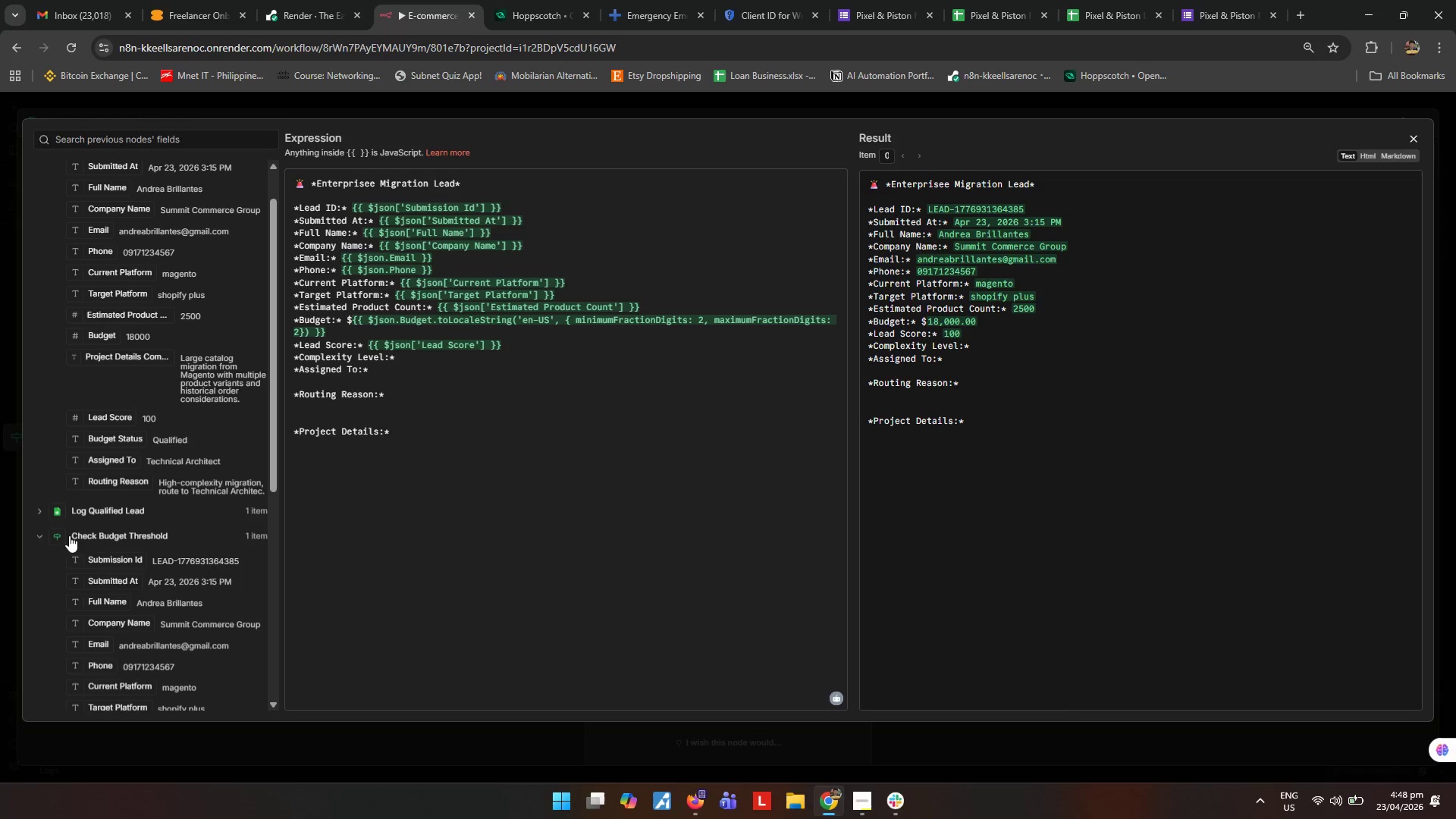 
scroll: coordinate [86, 536], scroll_direction: down, amount: 4.0
 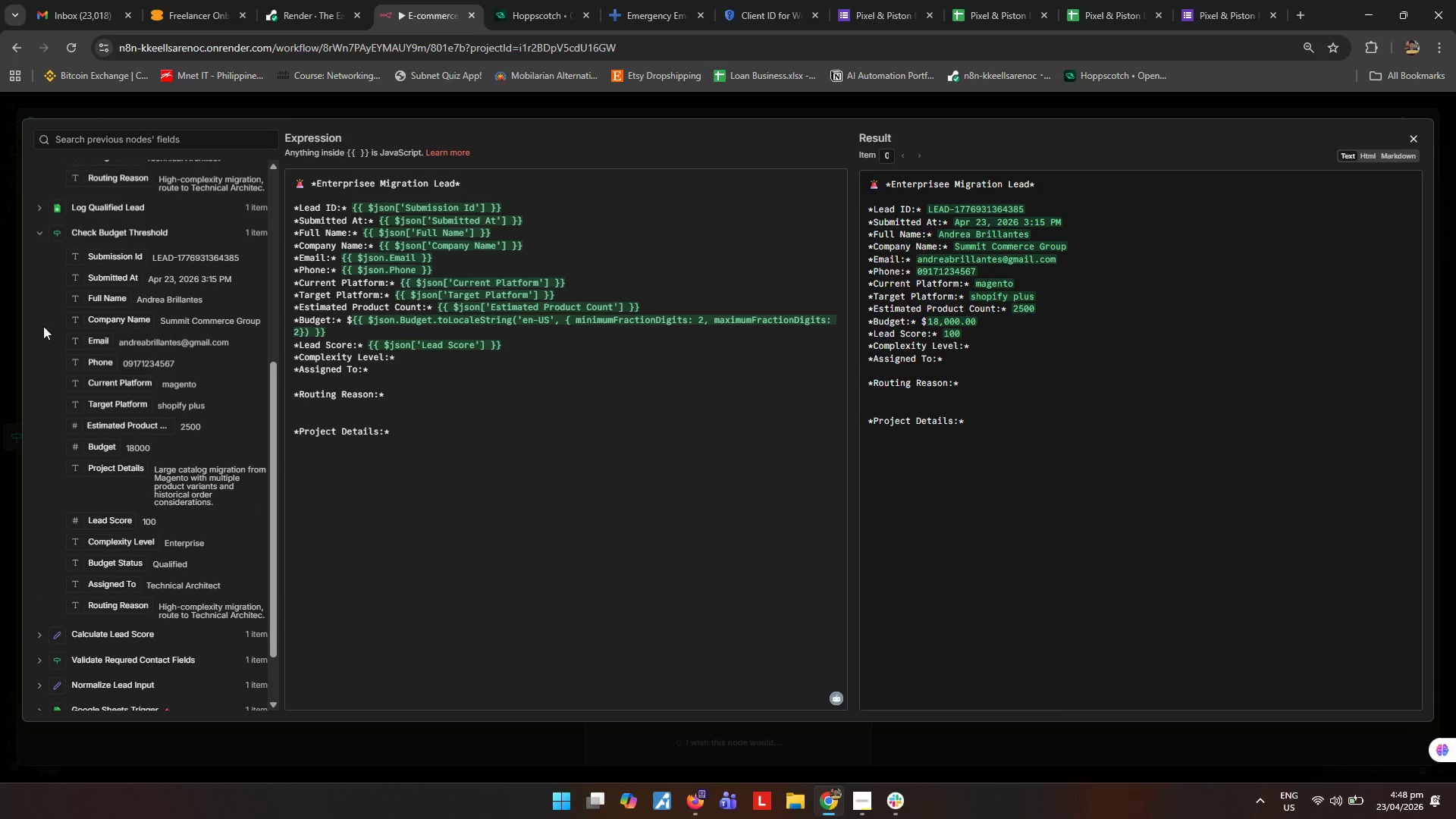 
left_click([39, 234])
 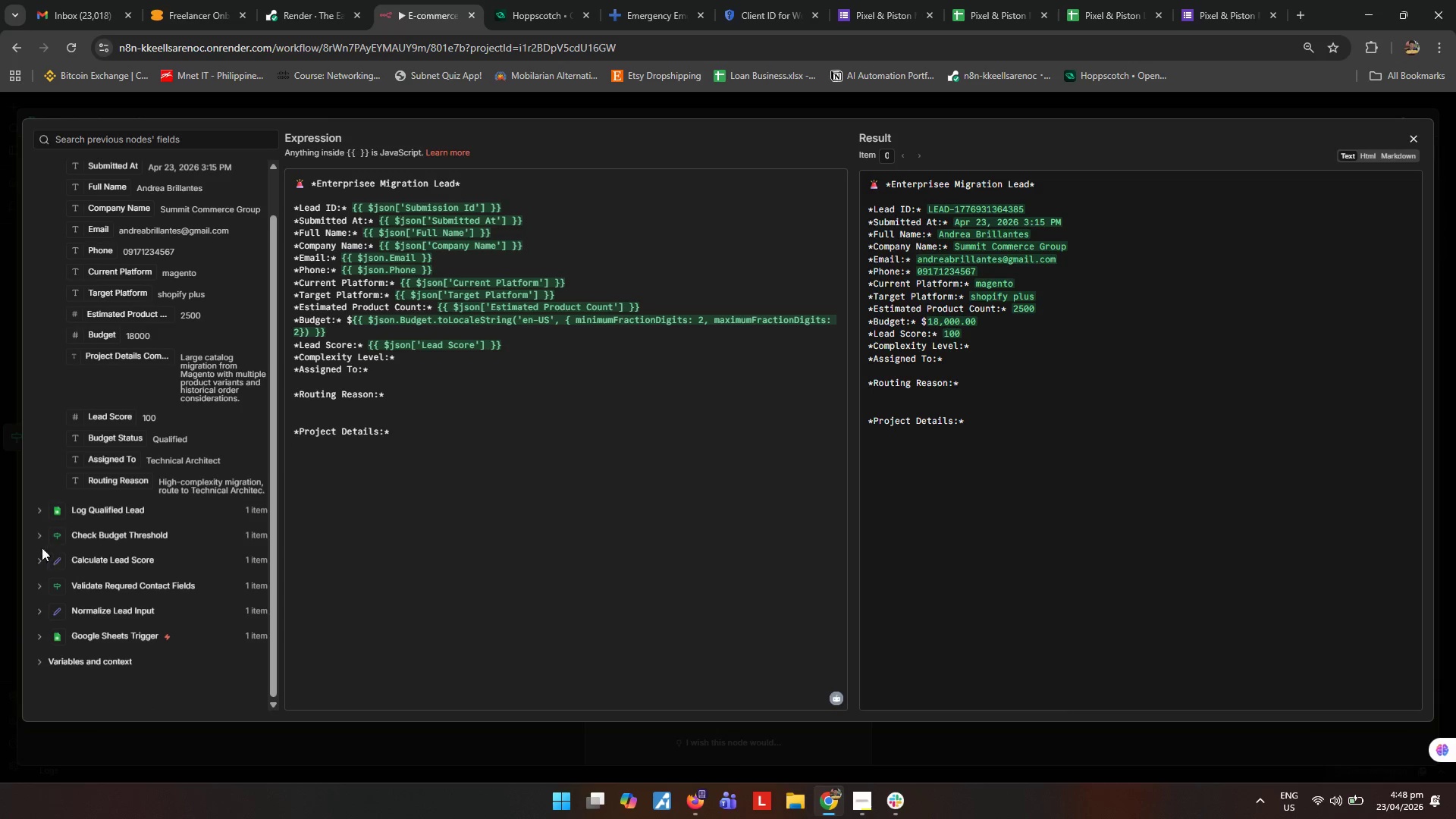 
left_click([41, 559])
 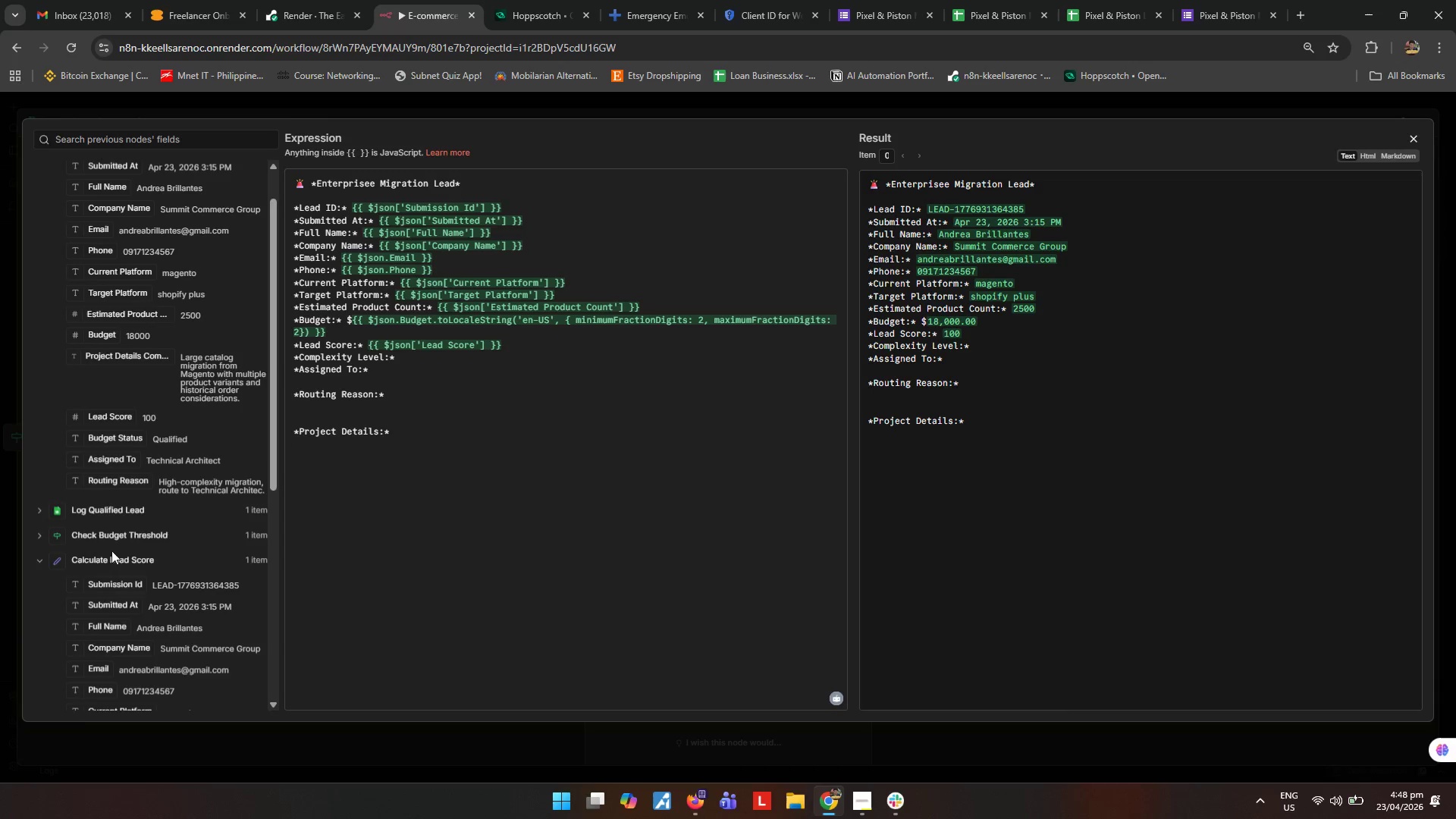 
scroll: coordinate [113, 591], scroll_direction: down, amount: 6.0
 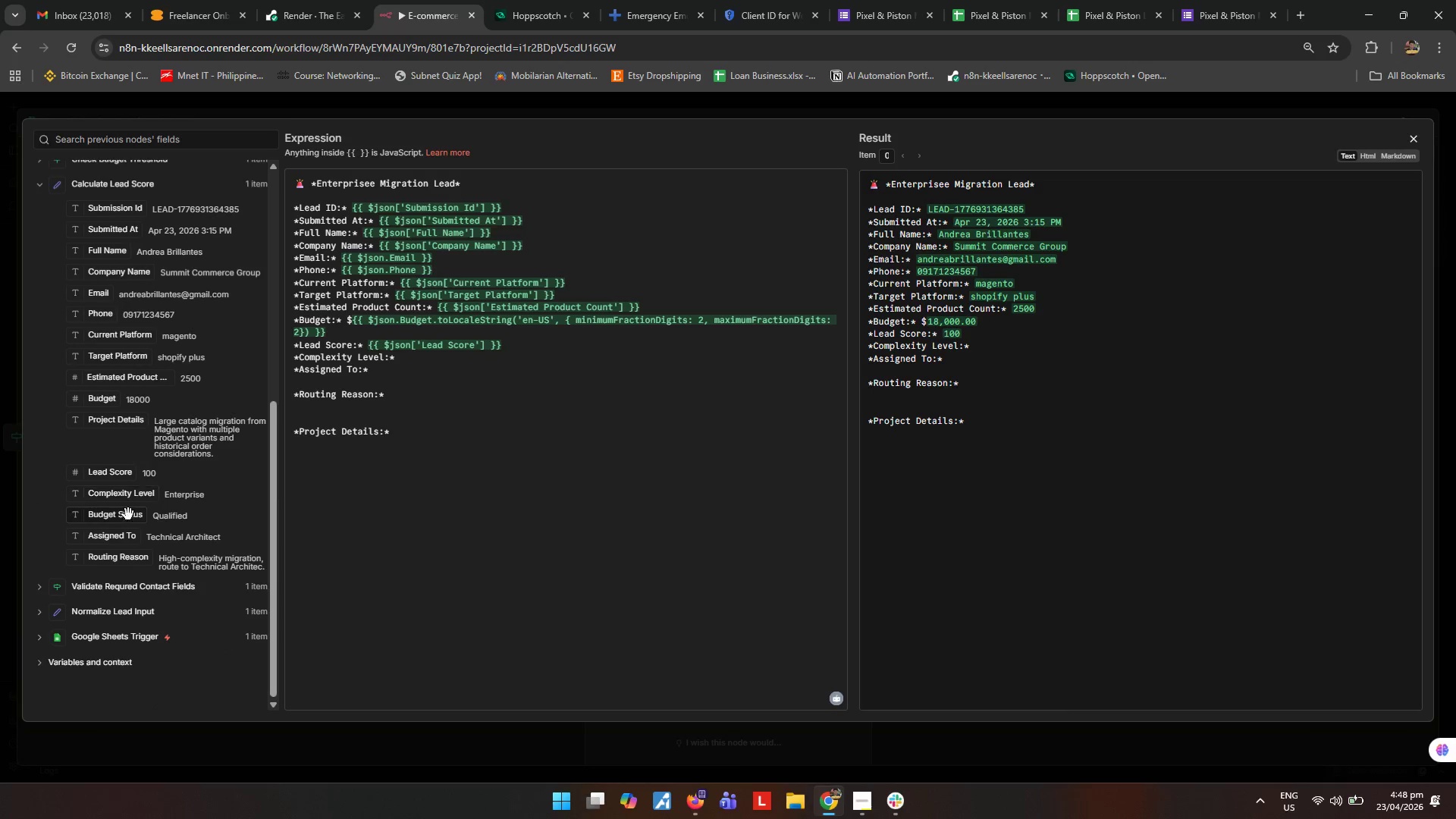 
left_click_drag(start_coordinate=[128, 499], to_coordinate=[463, 362])
 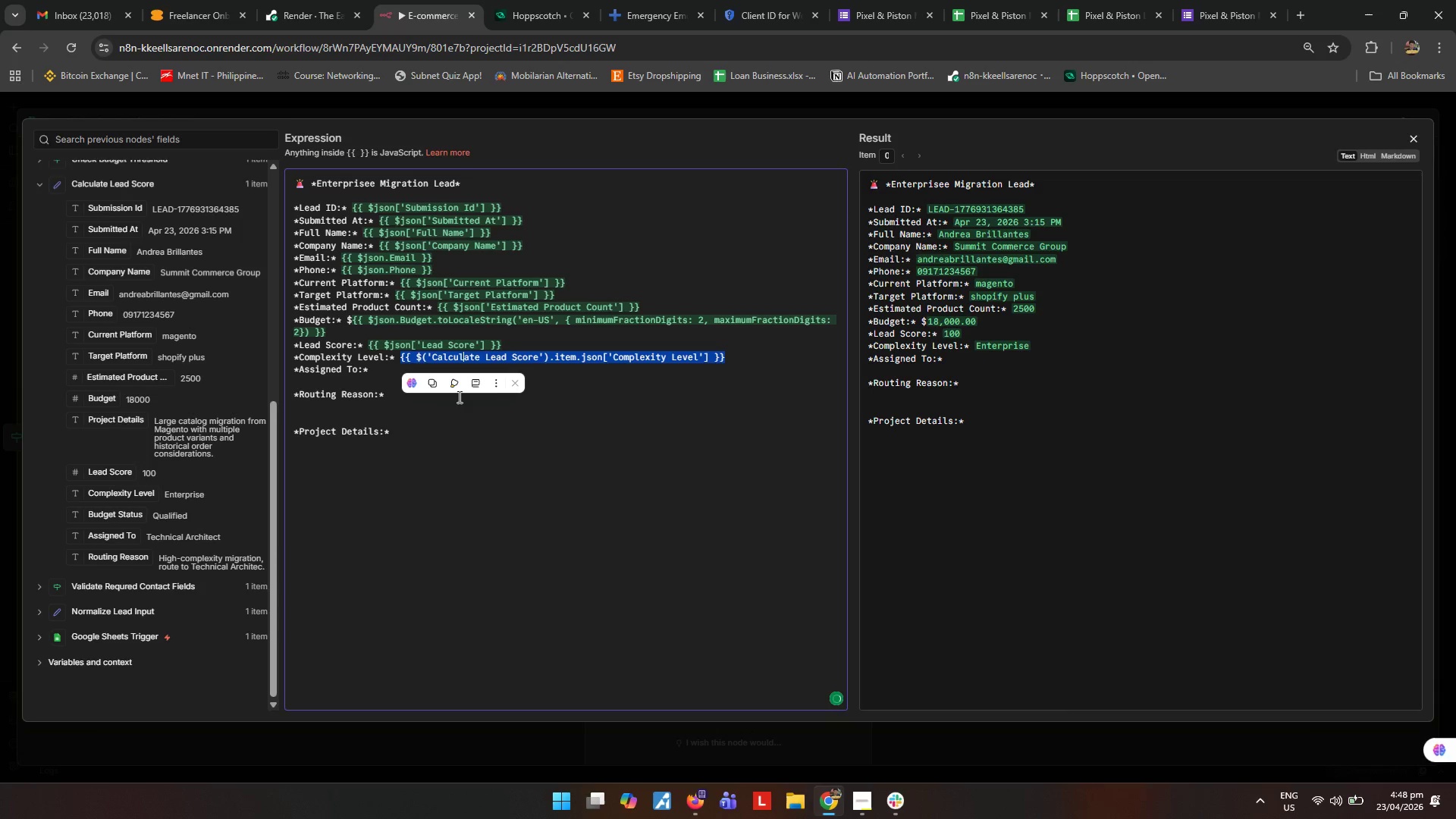 
left_click([425, 526])
 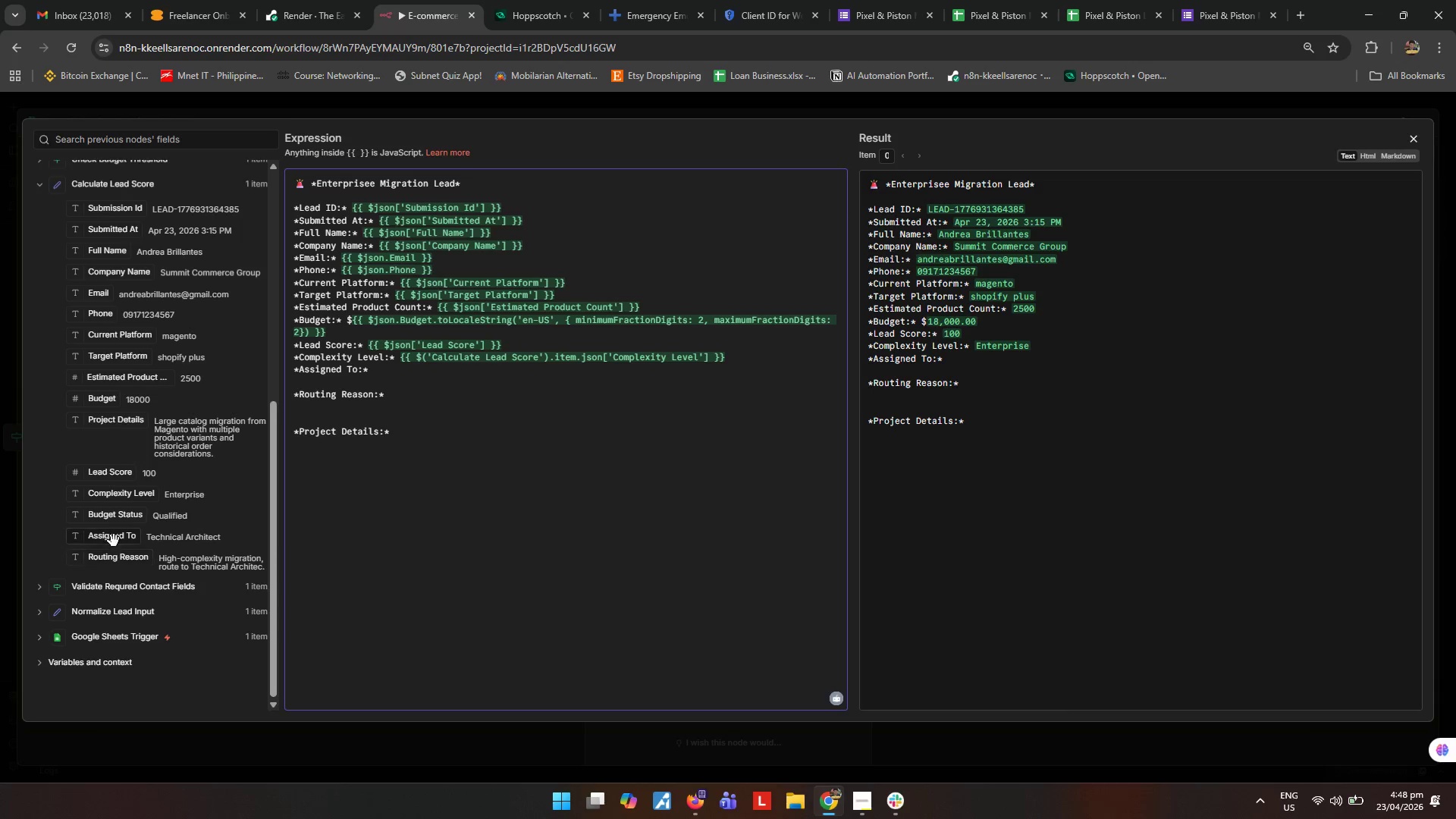 
left_click_drag(start_coordinate=[115, 544], to_coordinate=[438, 372])
 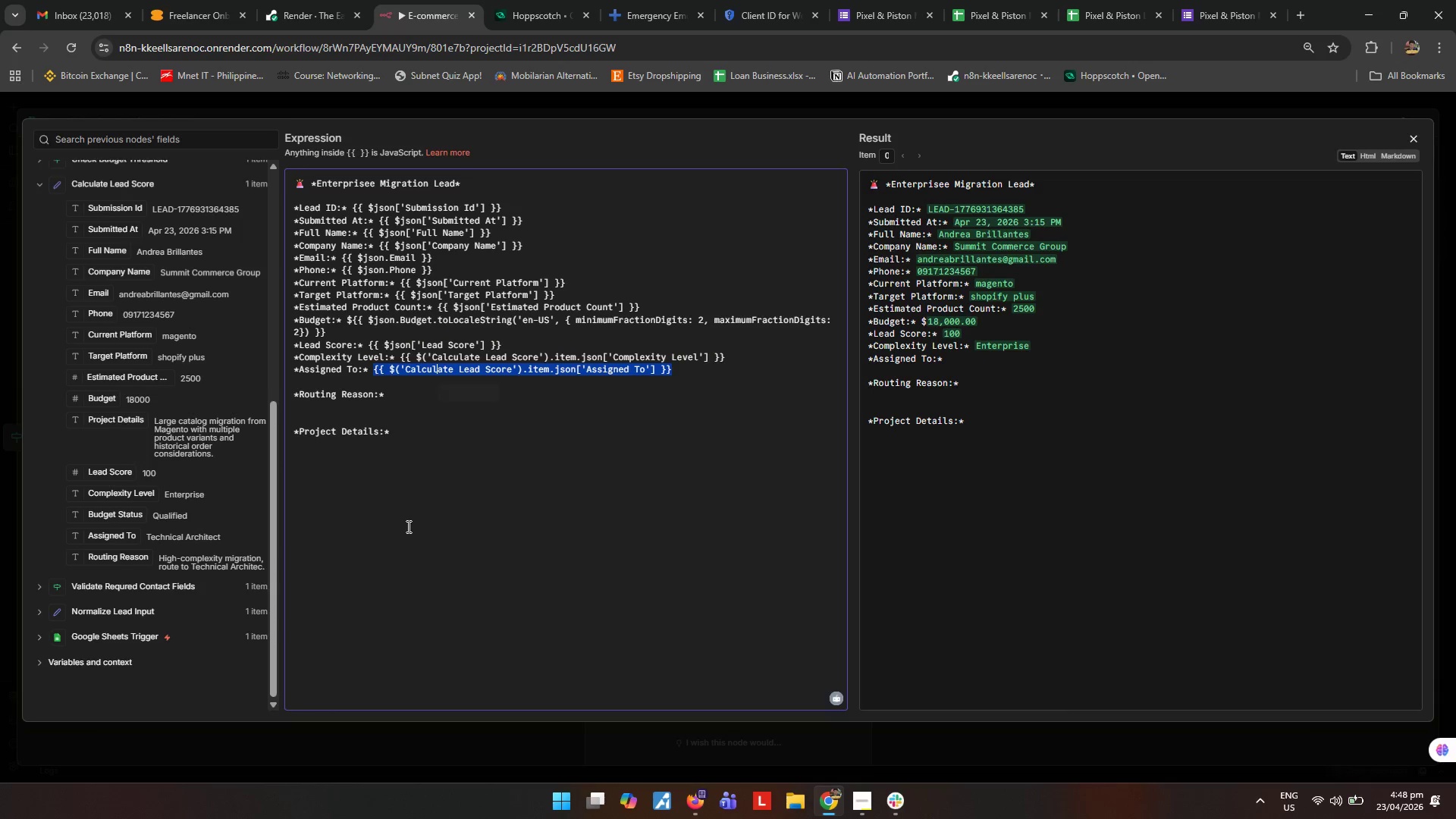 
left_click([407, 526])
 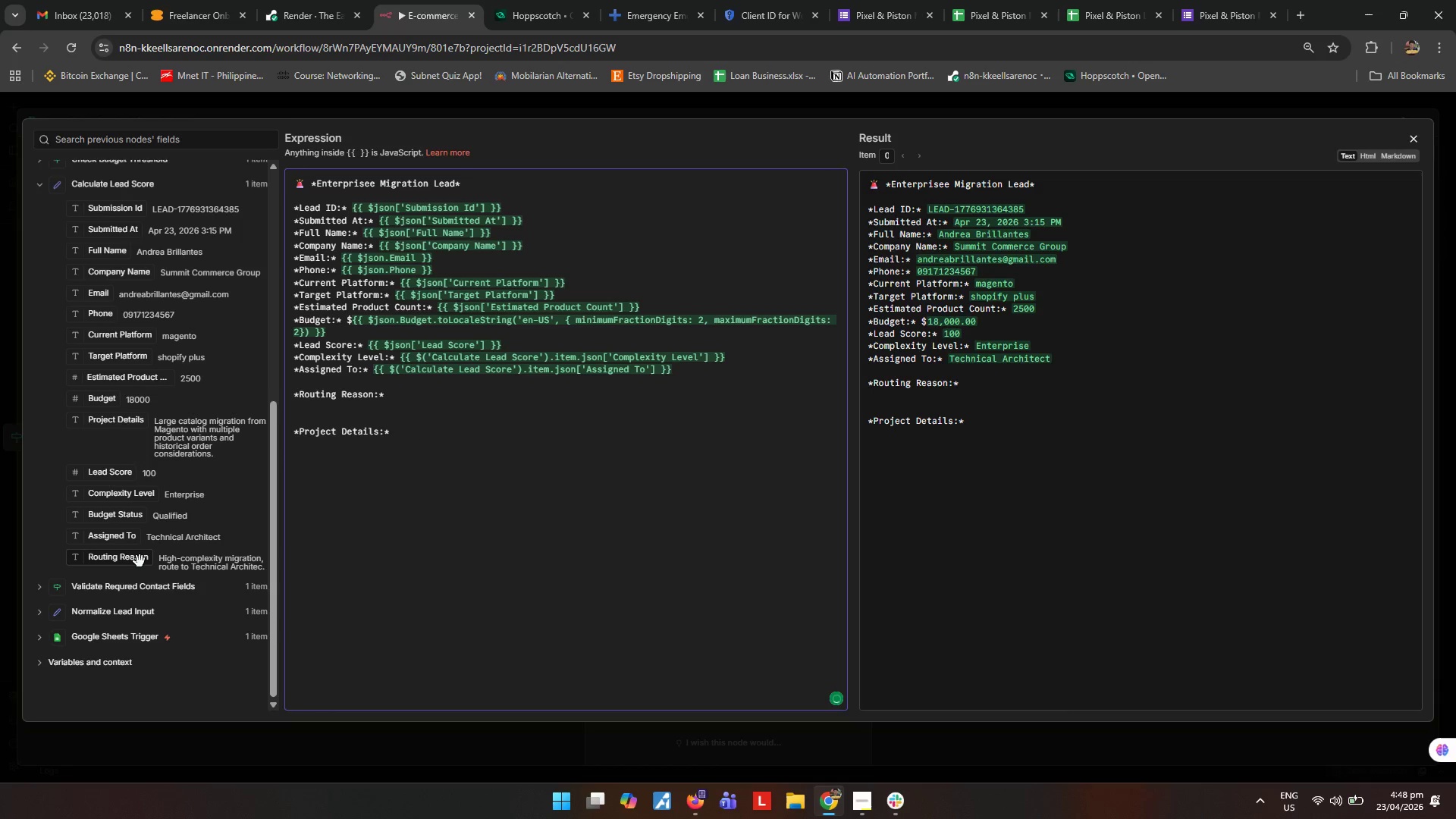 
left_click_drag(start_coordinate=[128, 564], to_coordinate=[359, 412])
 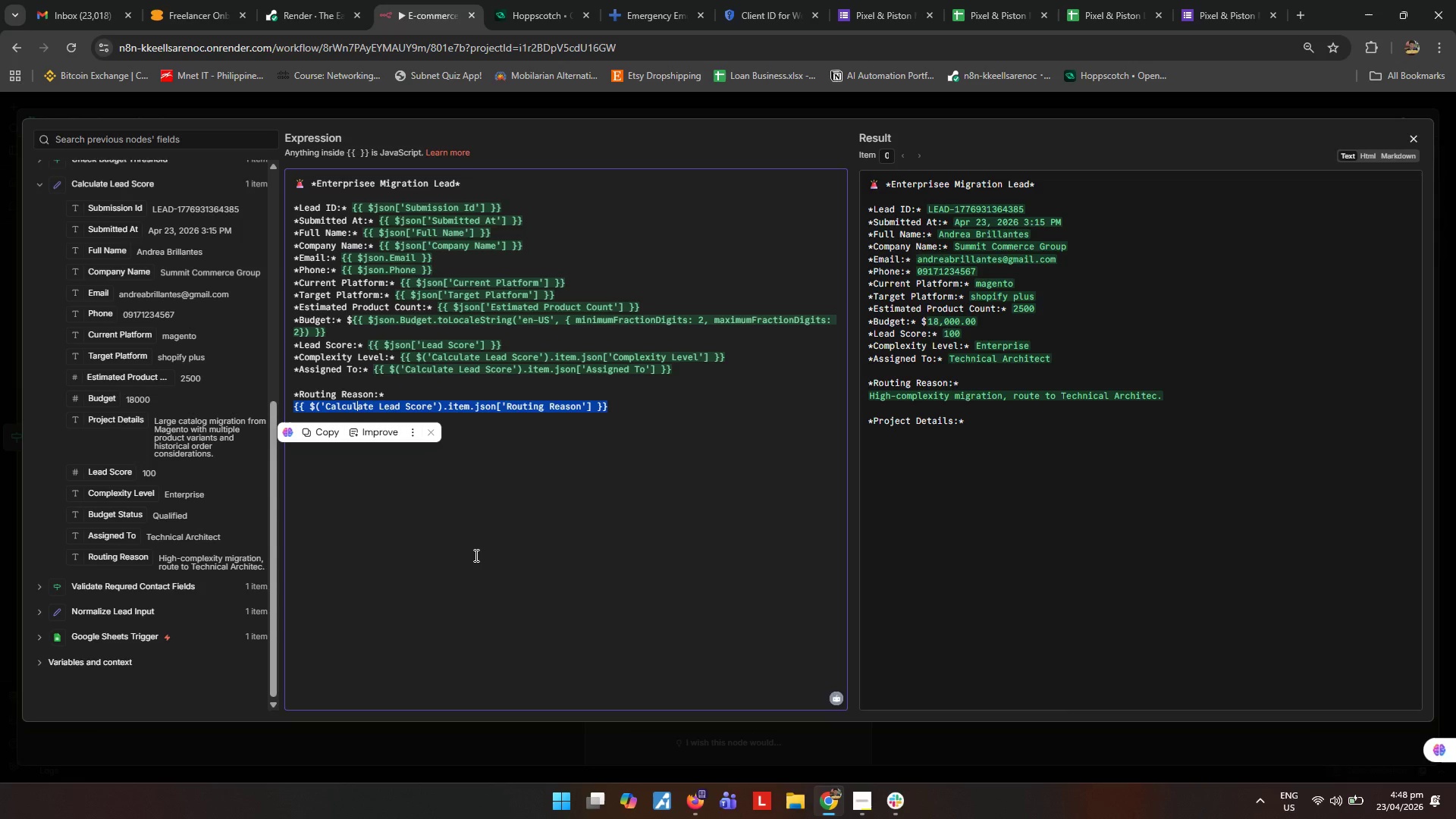 
scroll: coordinate [96, 417], scroll_direction: up, amount: 2.0
 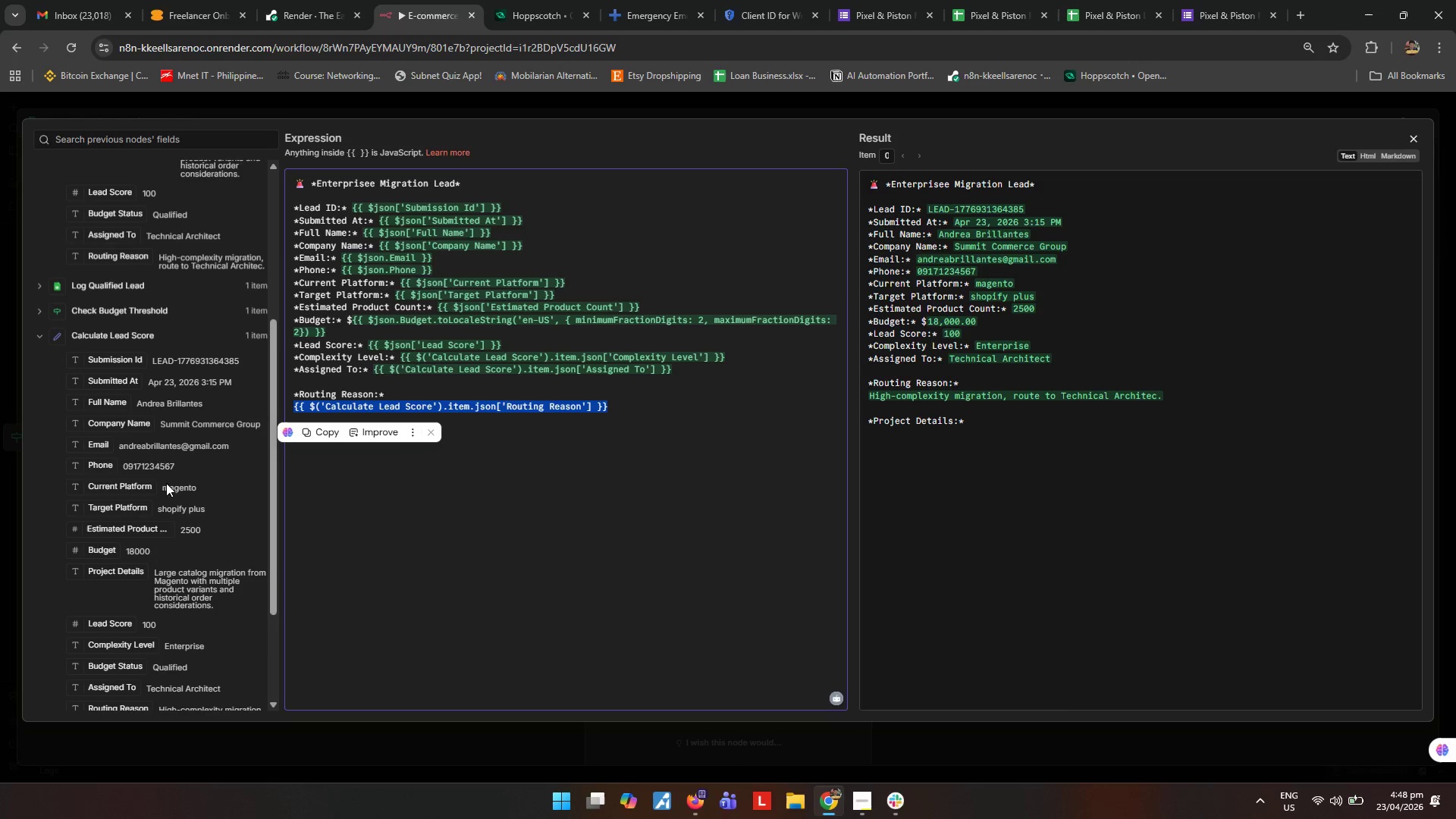 
scroll: coordinate [171, 500], scroll_direction: down, amount: 1.0
 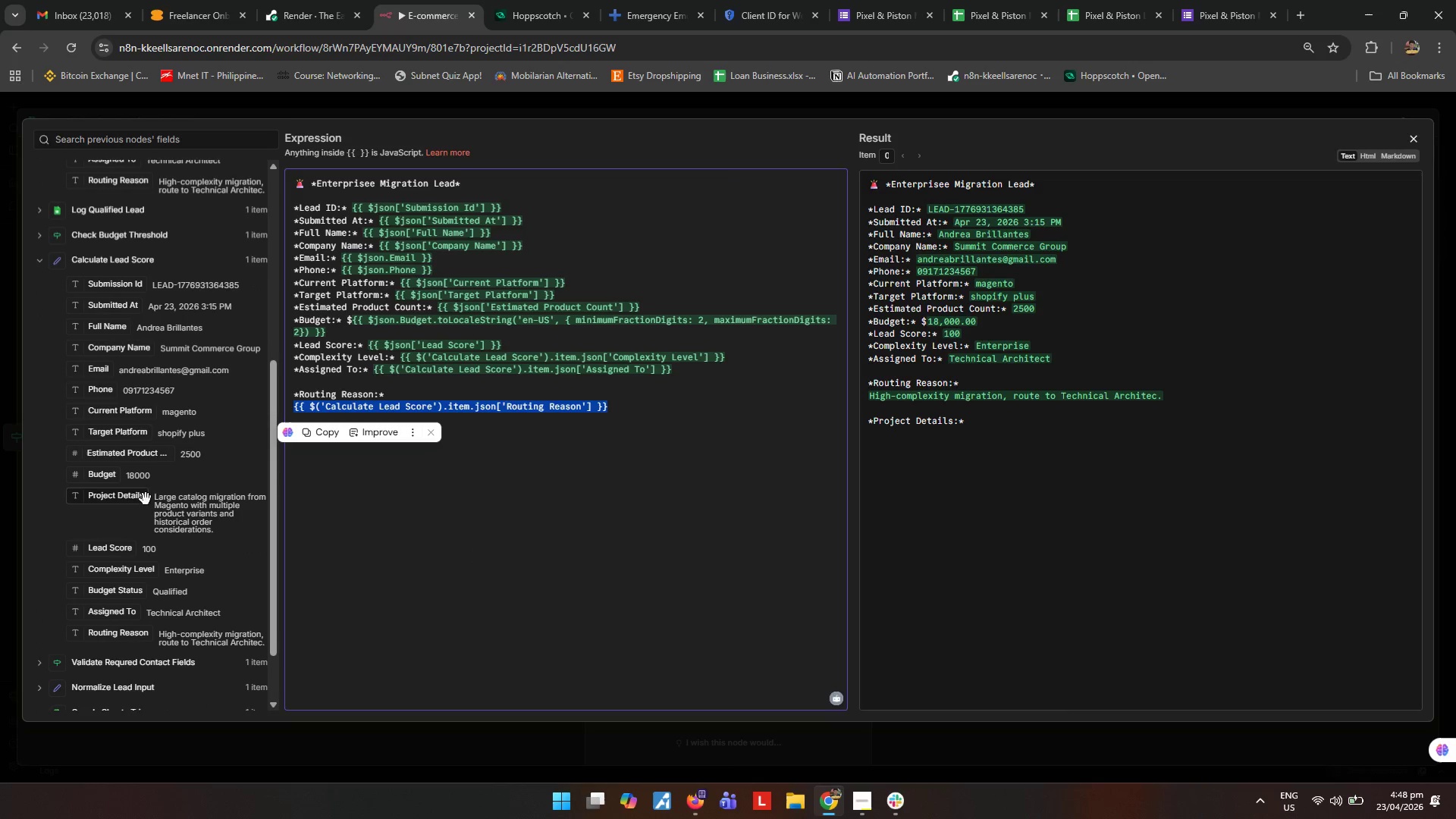 
left_click_drag(start_coordinate=[134, 498], to_coordinate=[530, 462])
 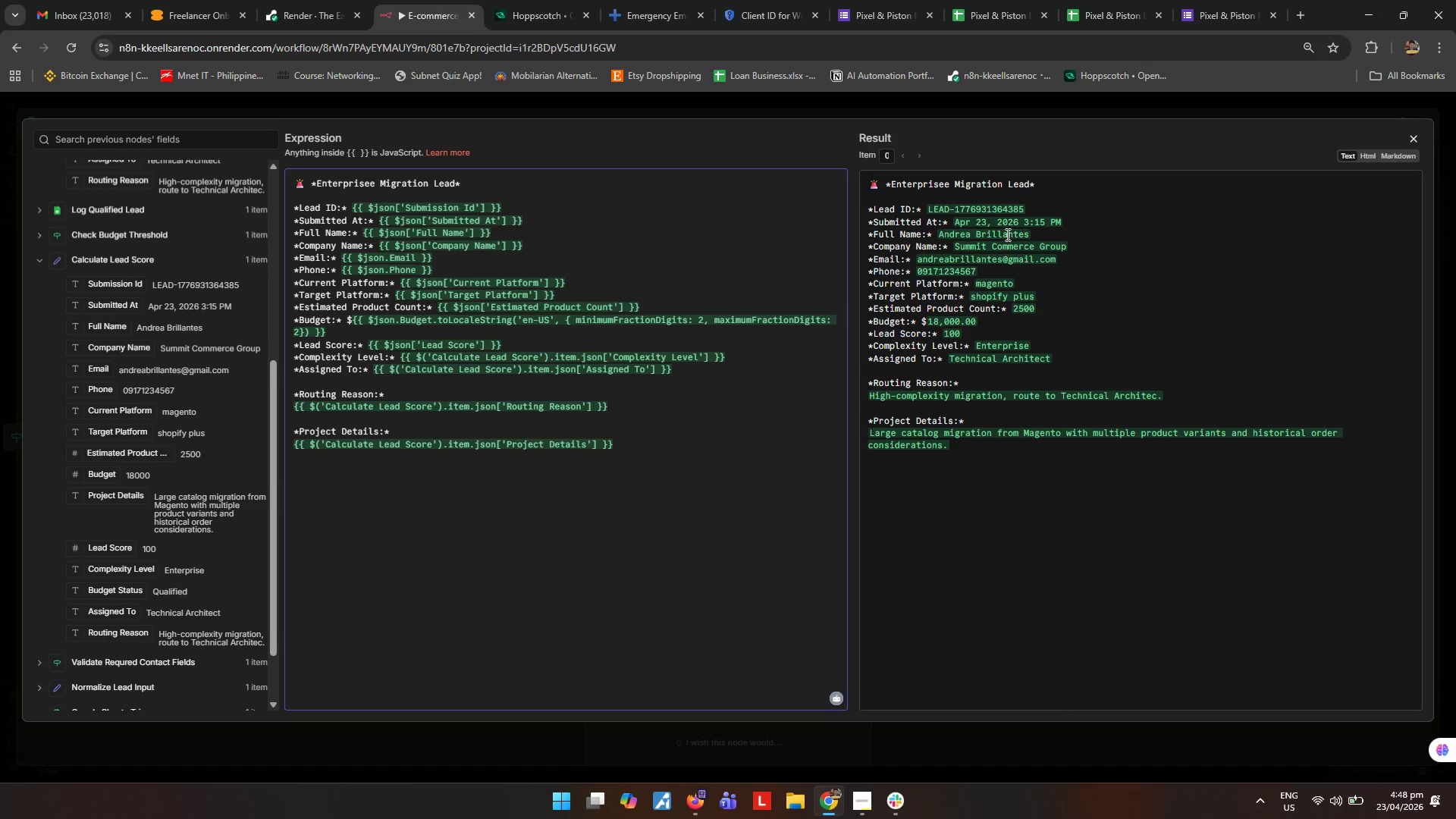 
wait(11.41)
 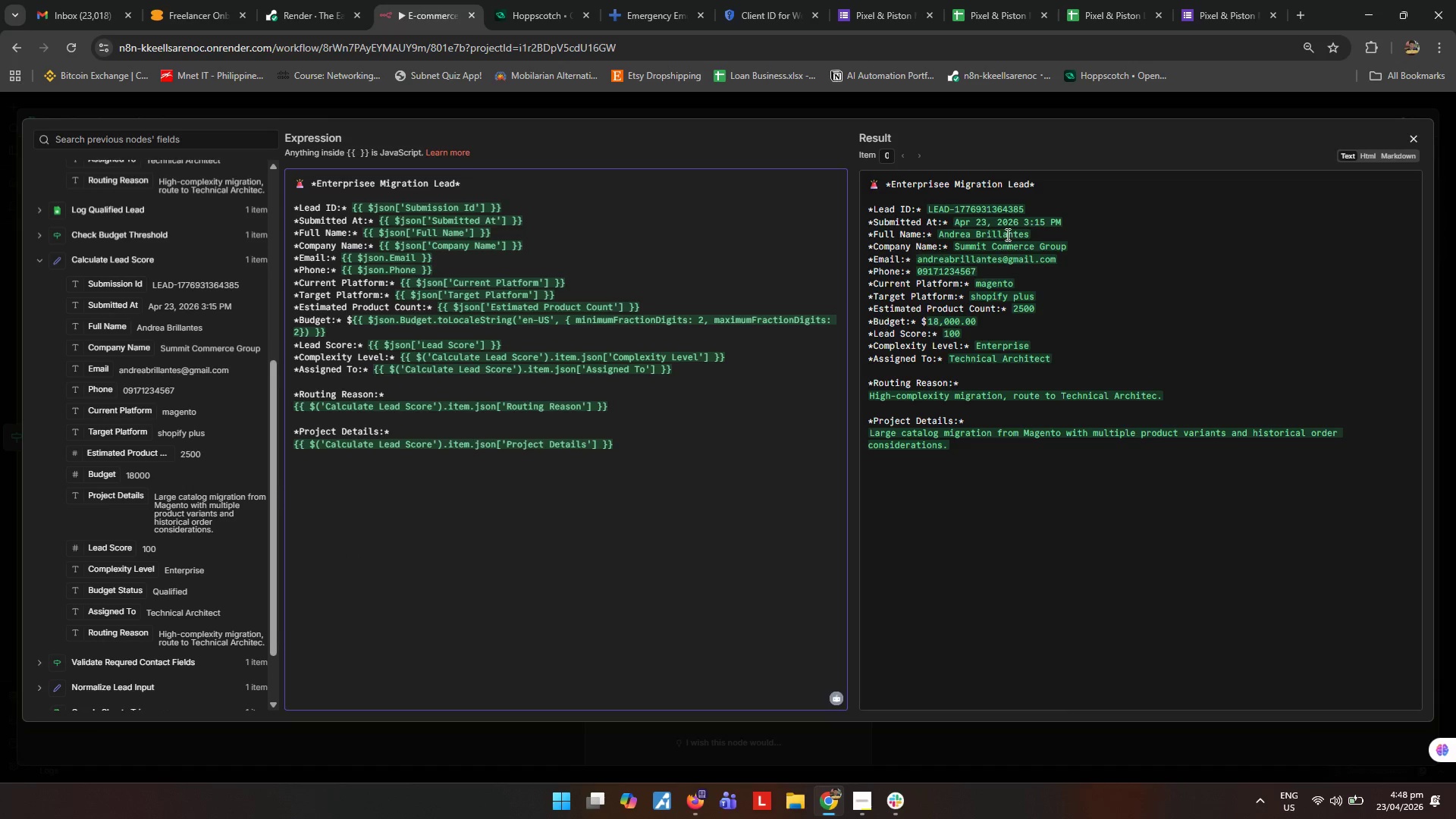 
left_click([1407, 135])
 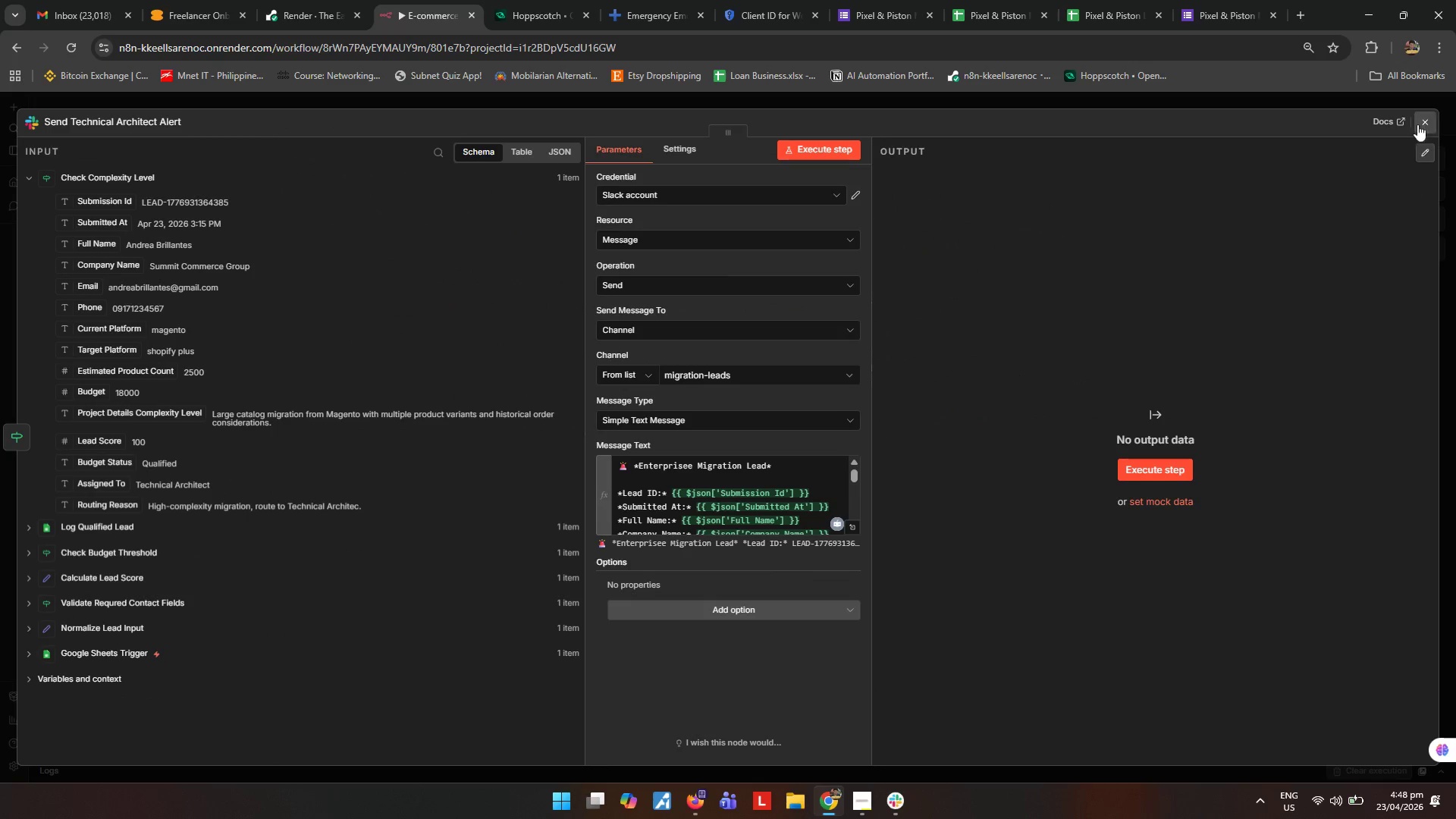 
left_click([1426, 122])
 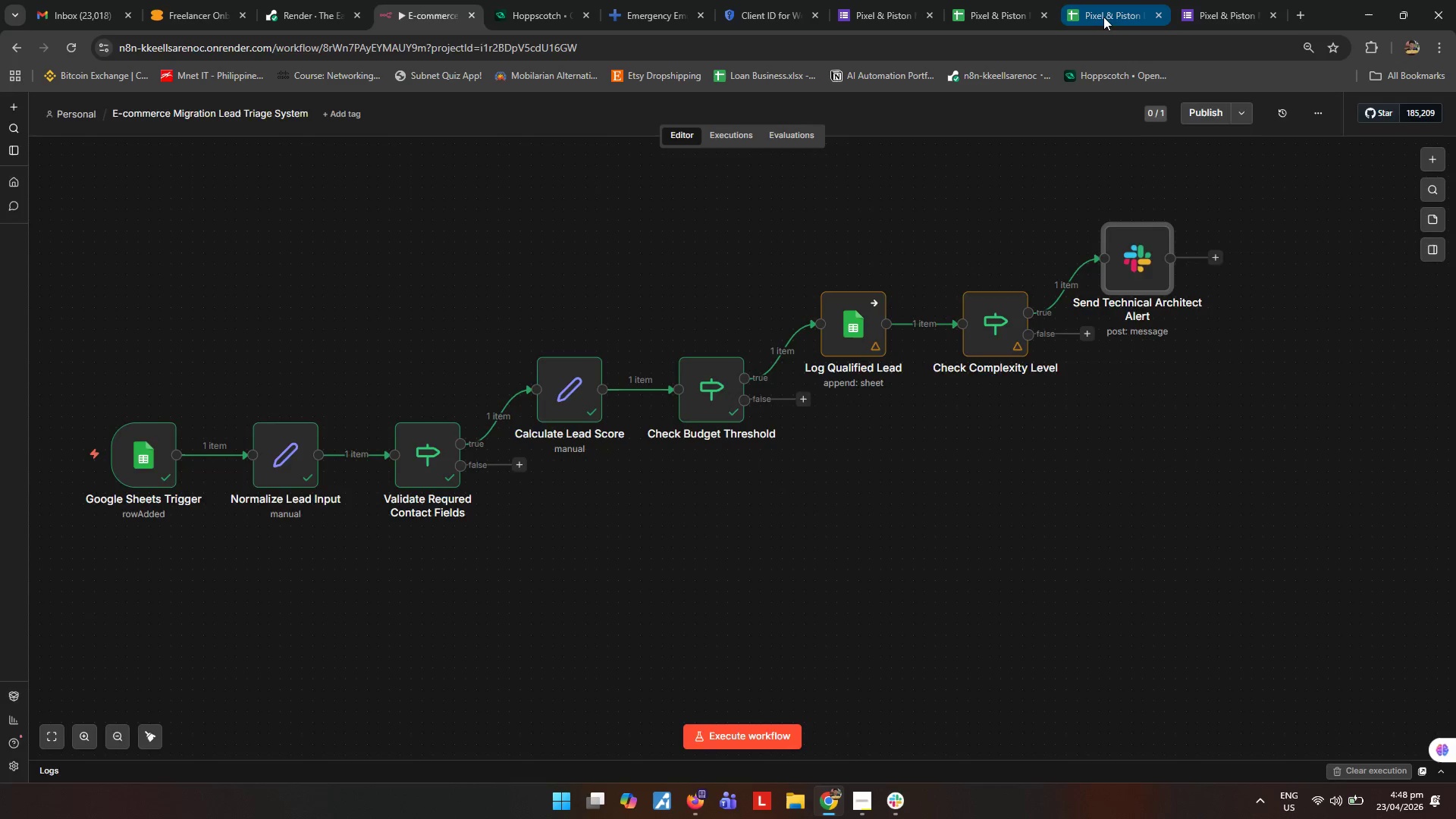 
mouse_move([1016, 6])
 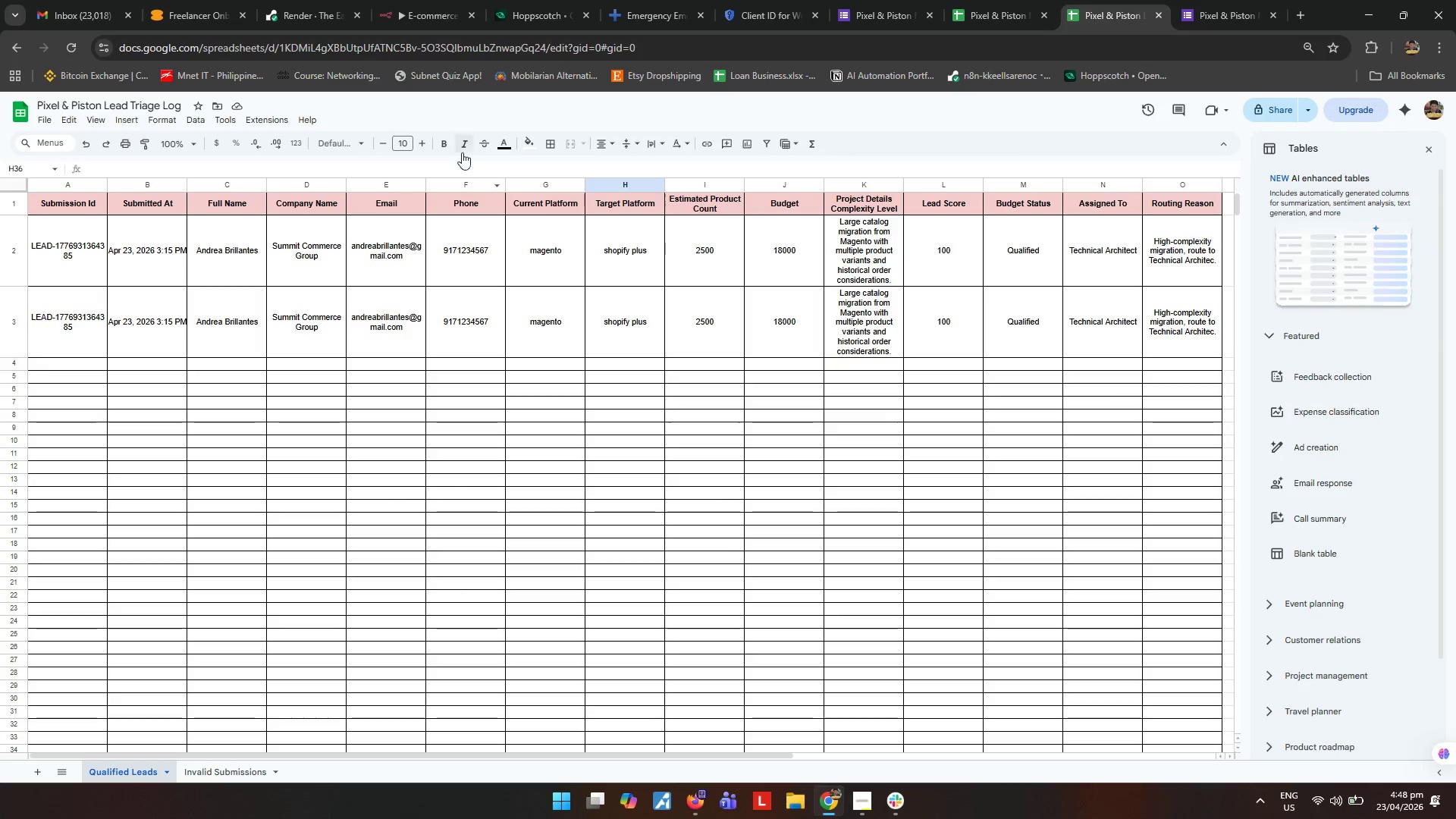 
left_click([472, 183])
 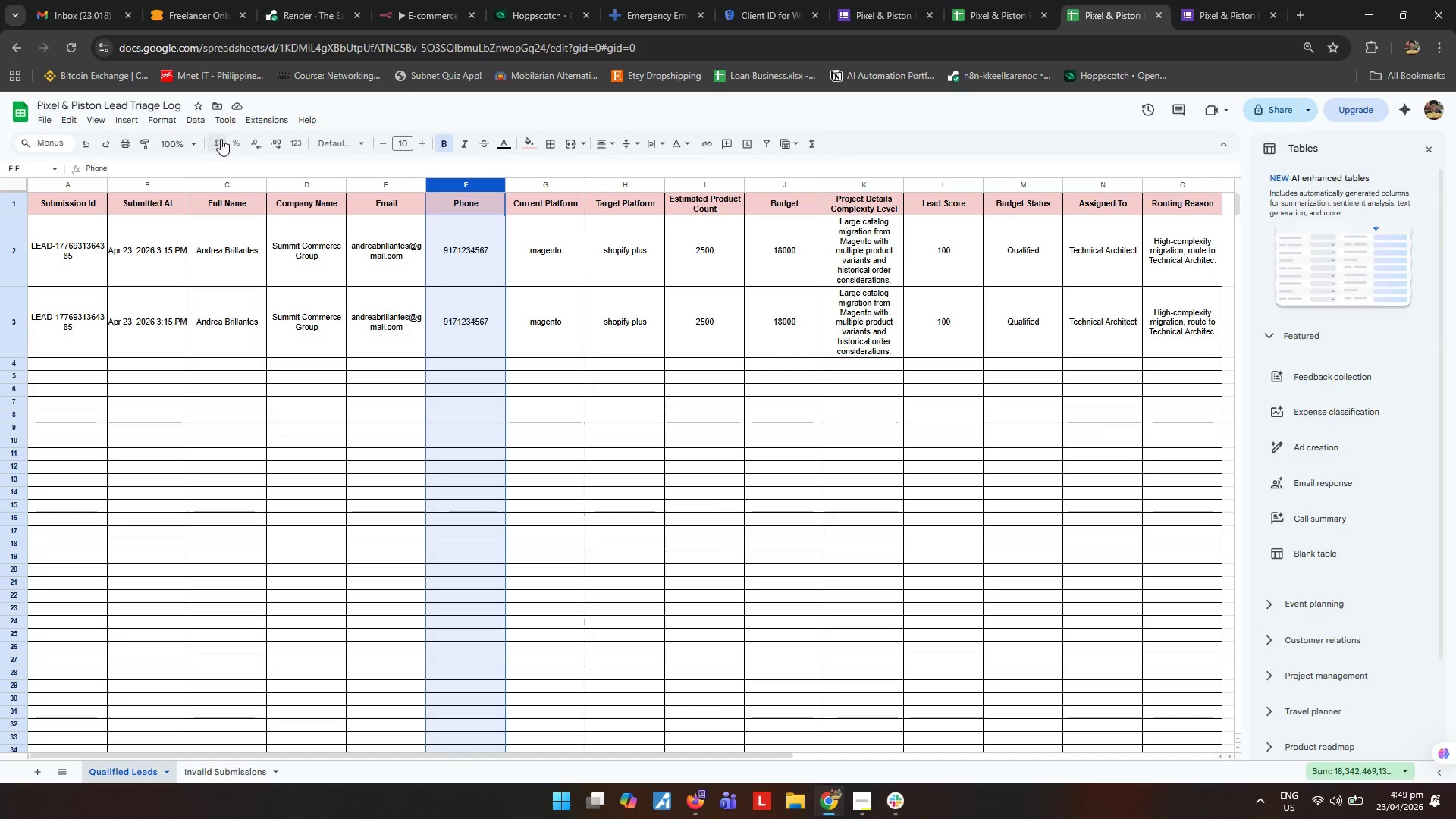 
left_click([160, 121])
 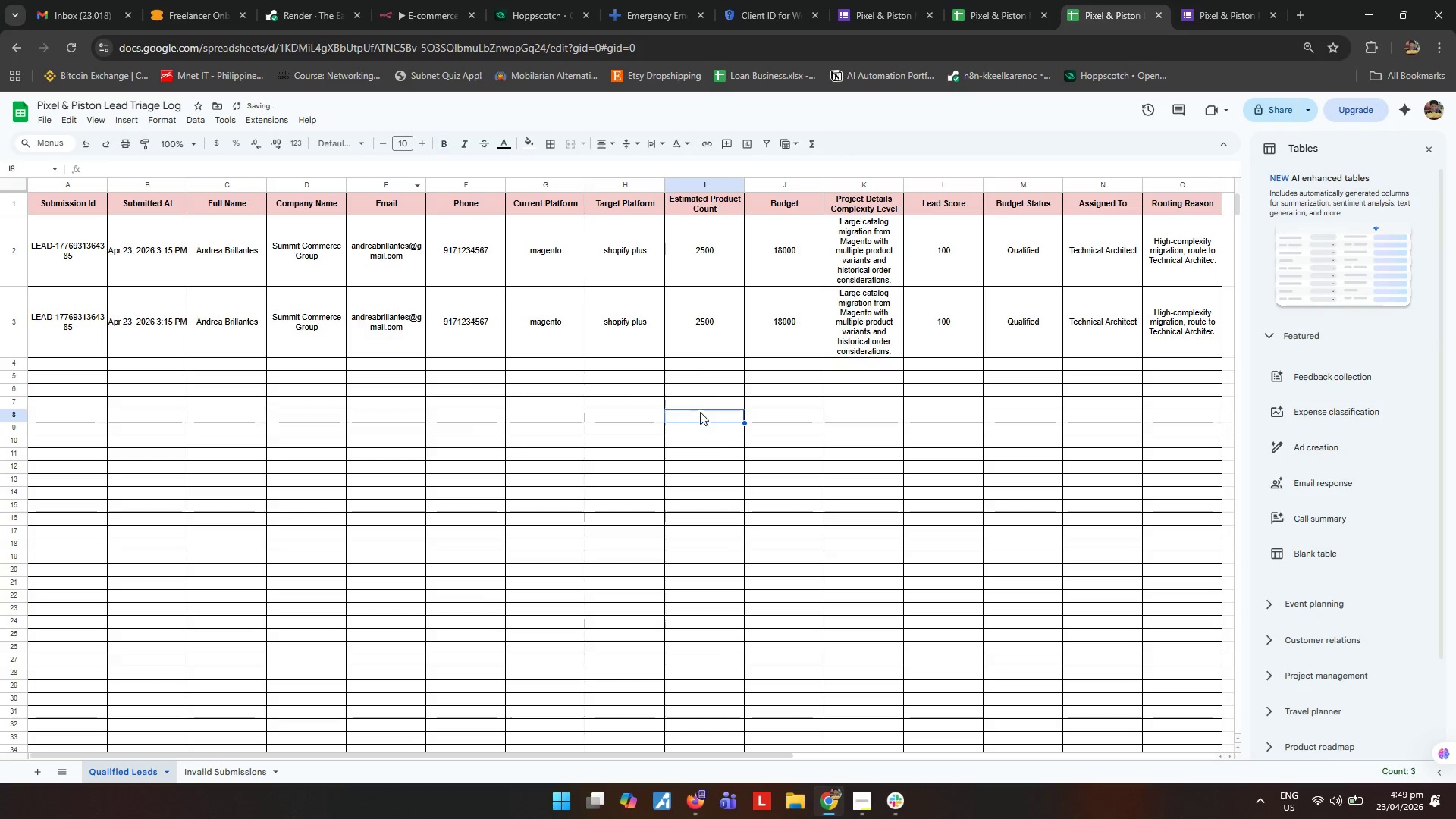 
left_click([458, 253])
 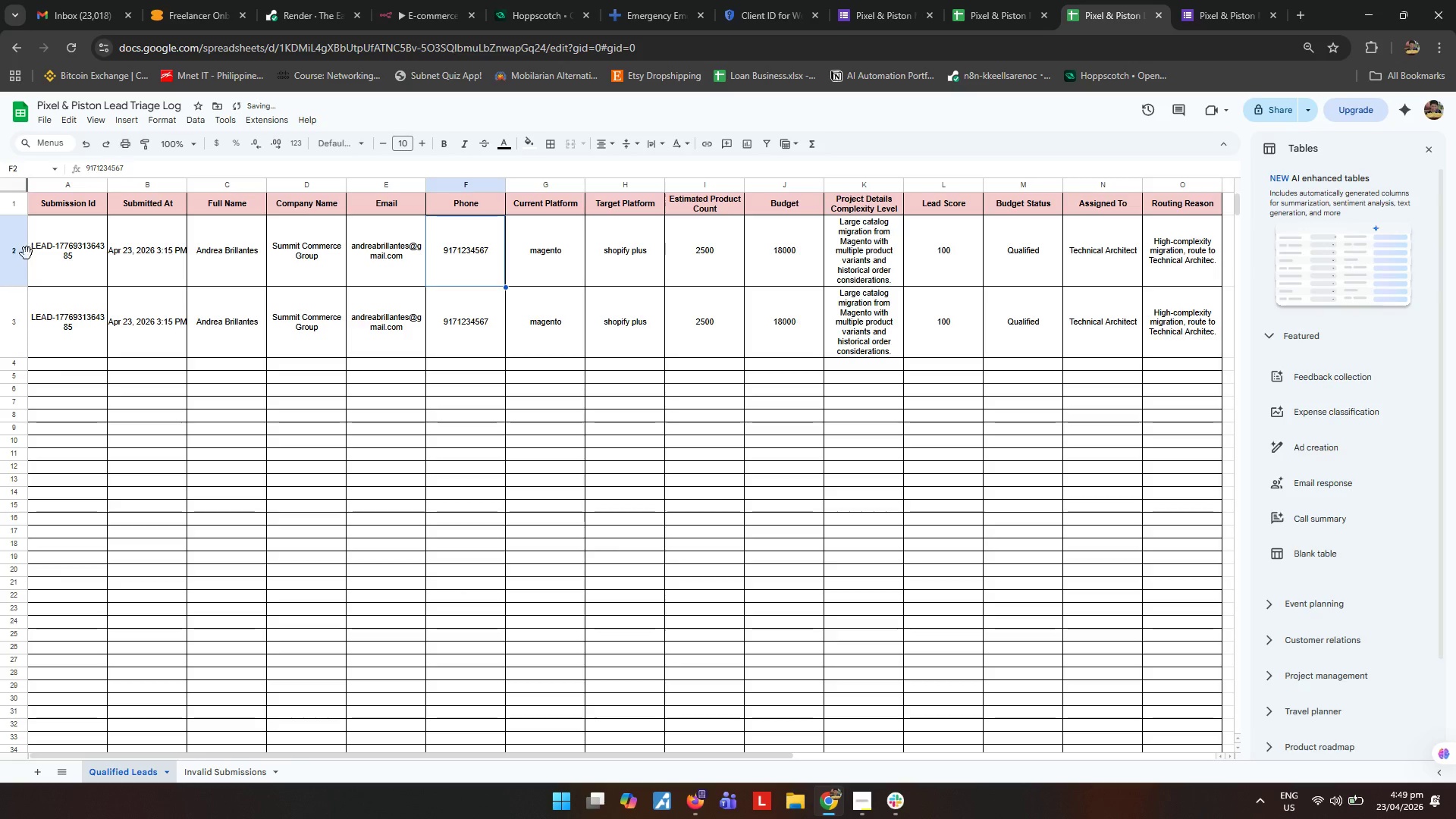 
left_click([11, 256])
 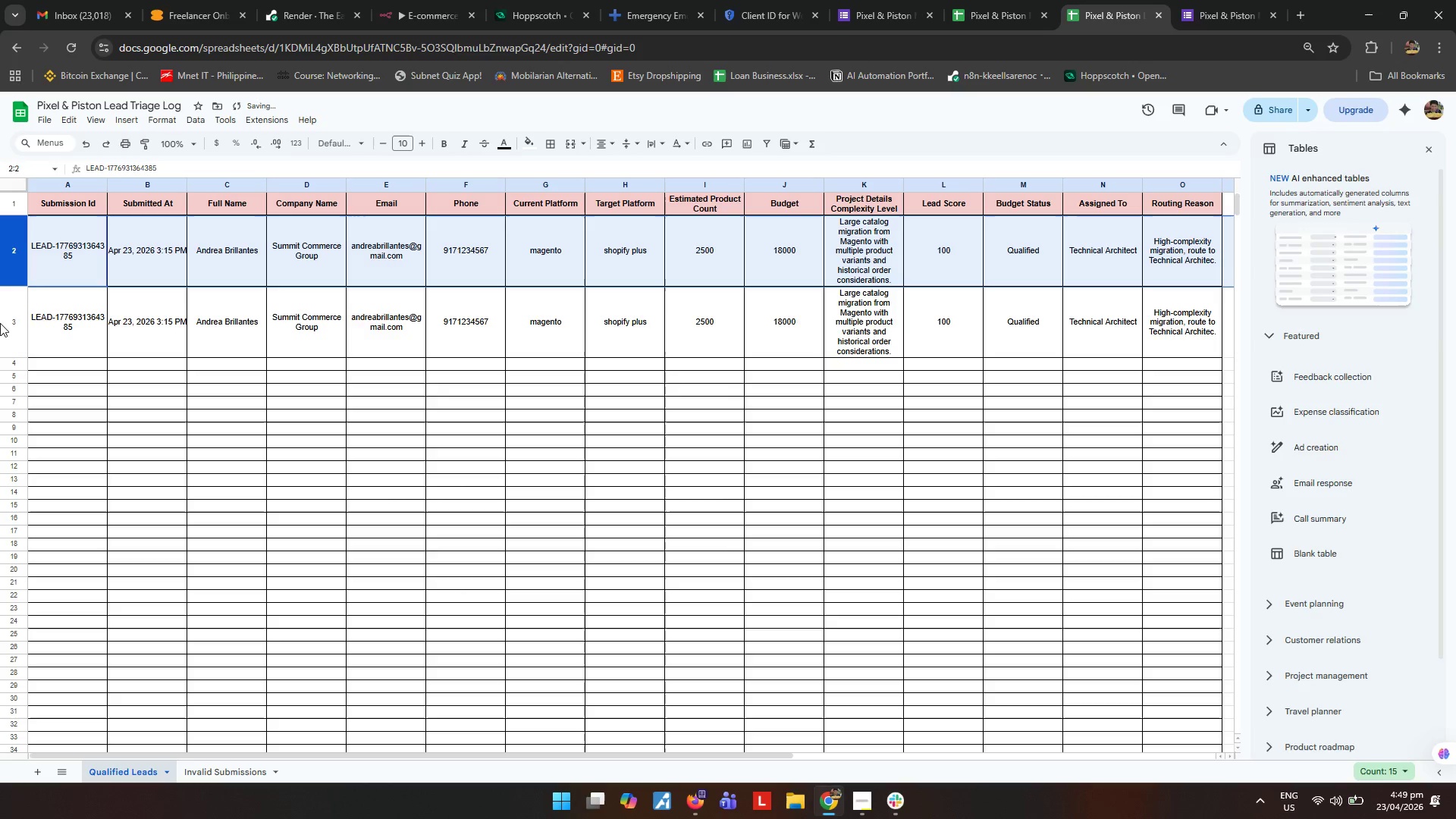 
hold_key(key=ShiftLeft, duration=0.52)
 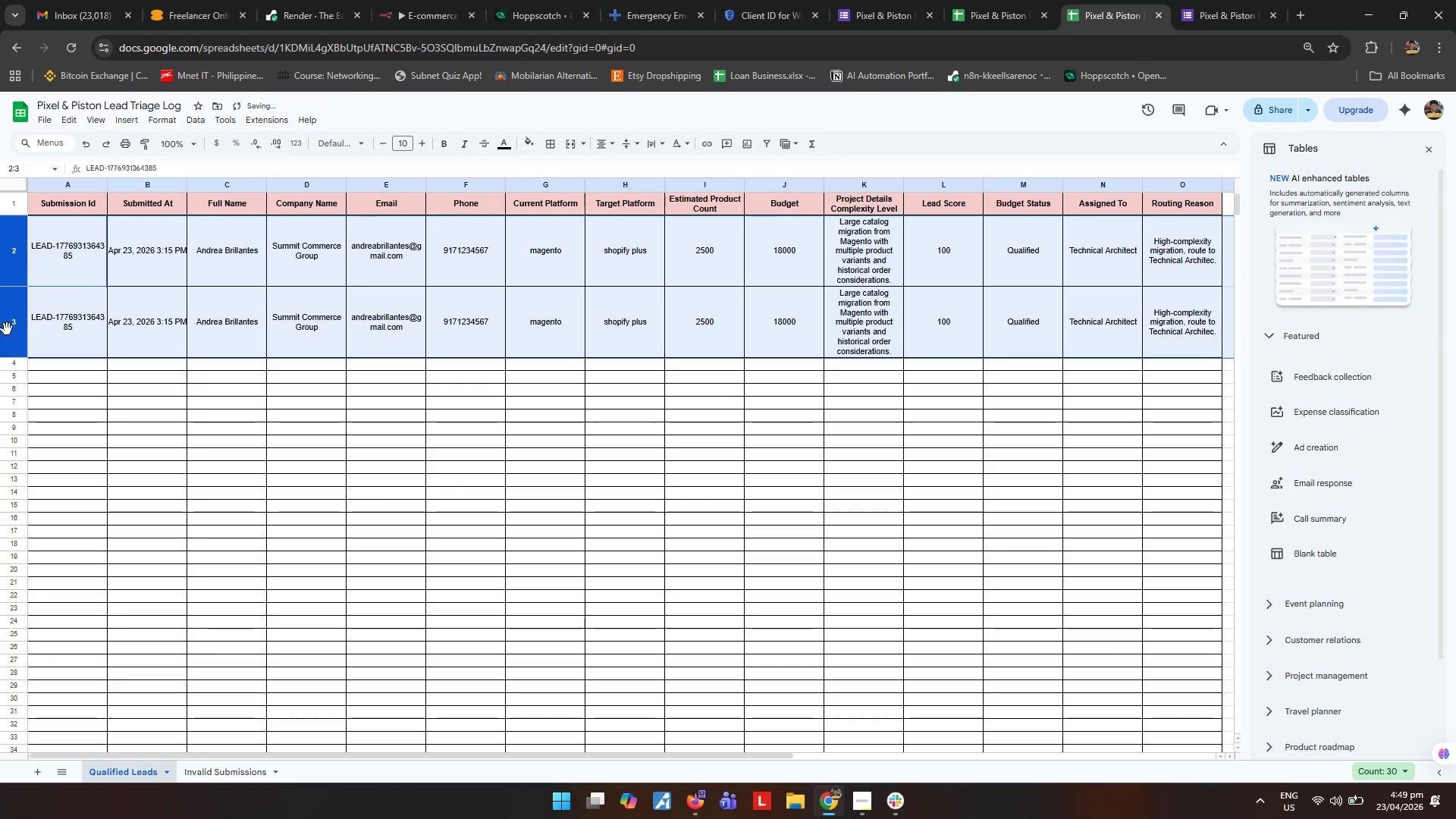 
right_click([7, 329])
 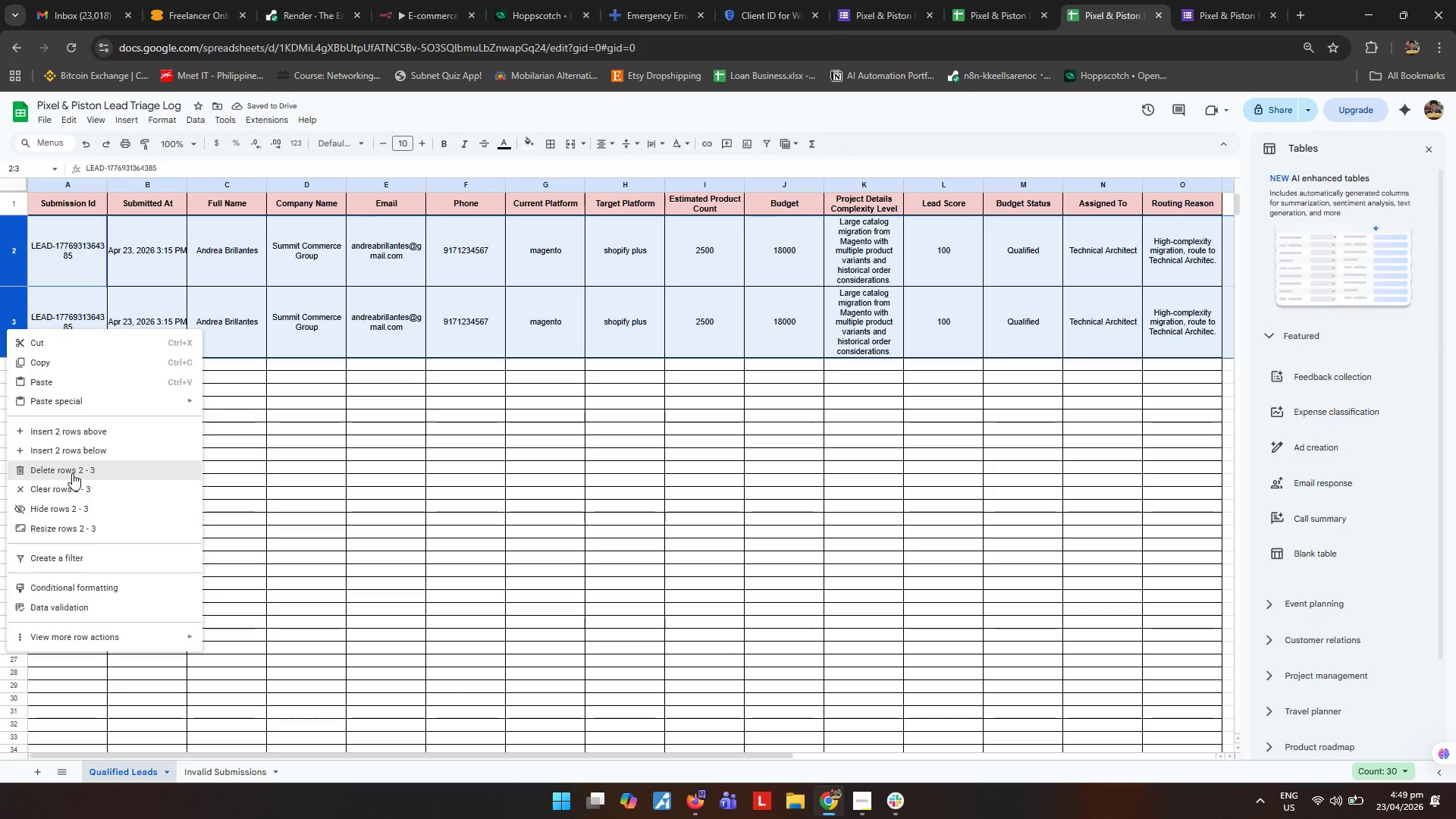 
double_click([397, 443])
 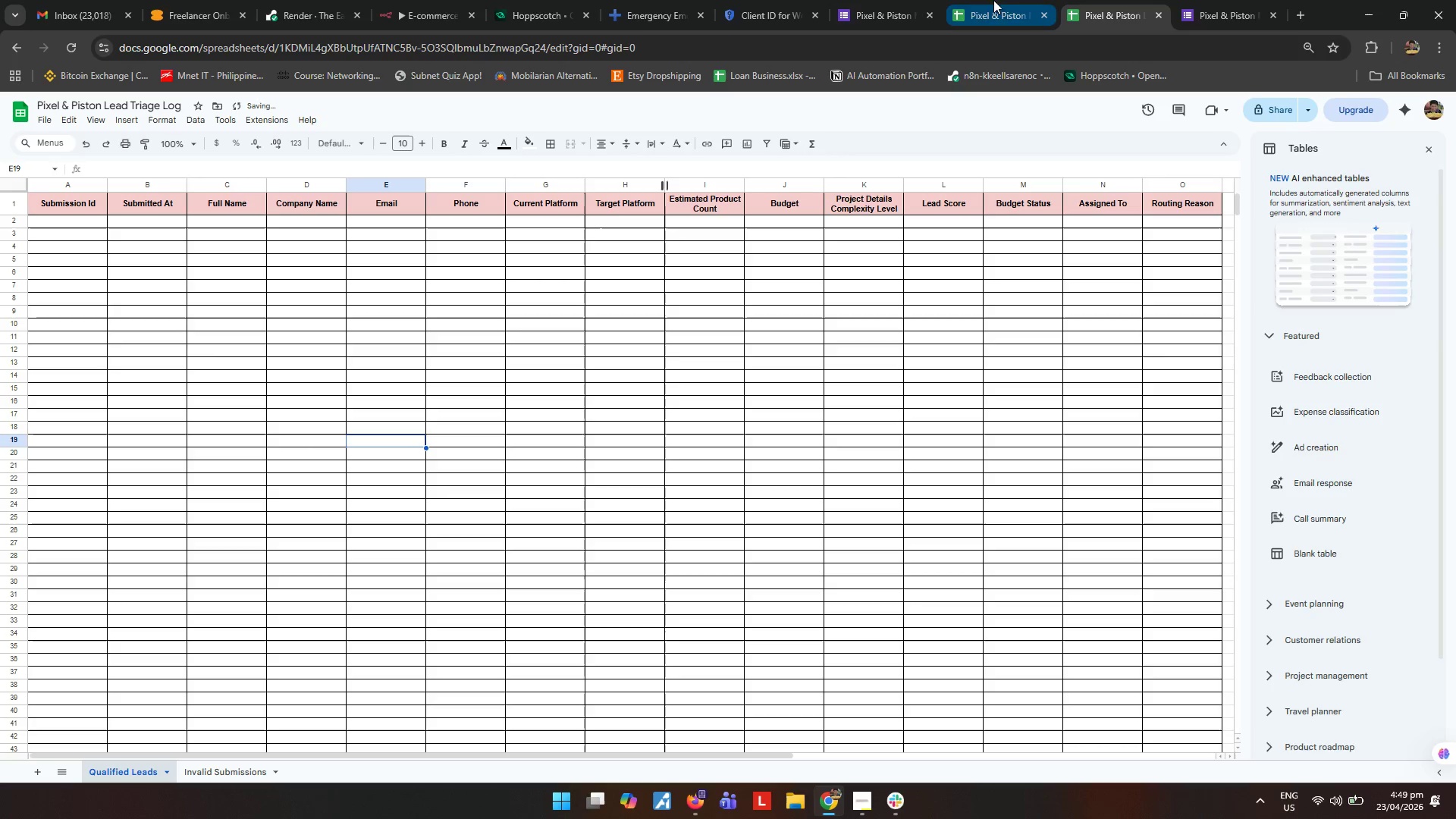 
left_click([424, 0])
 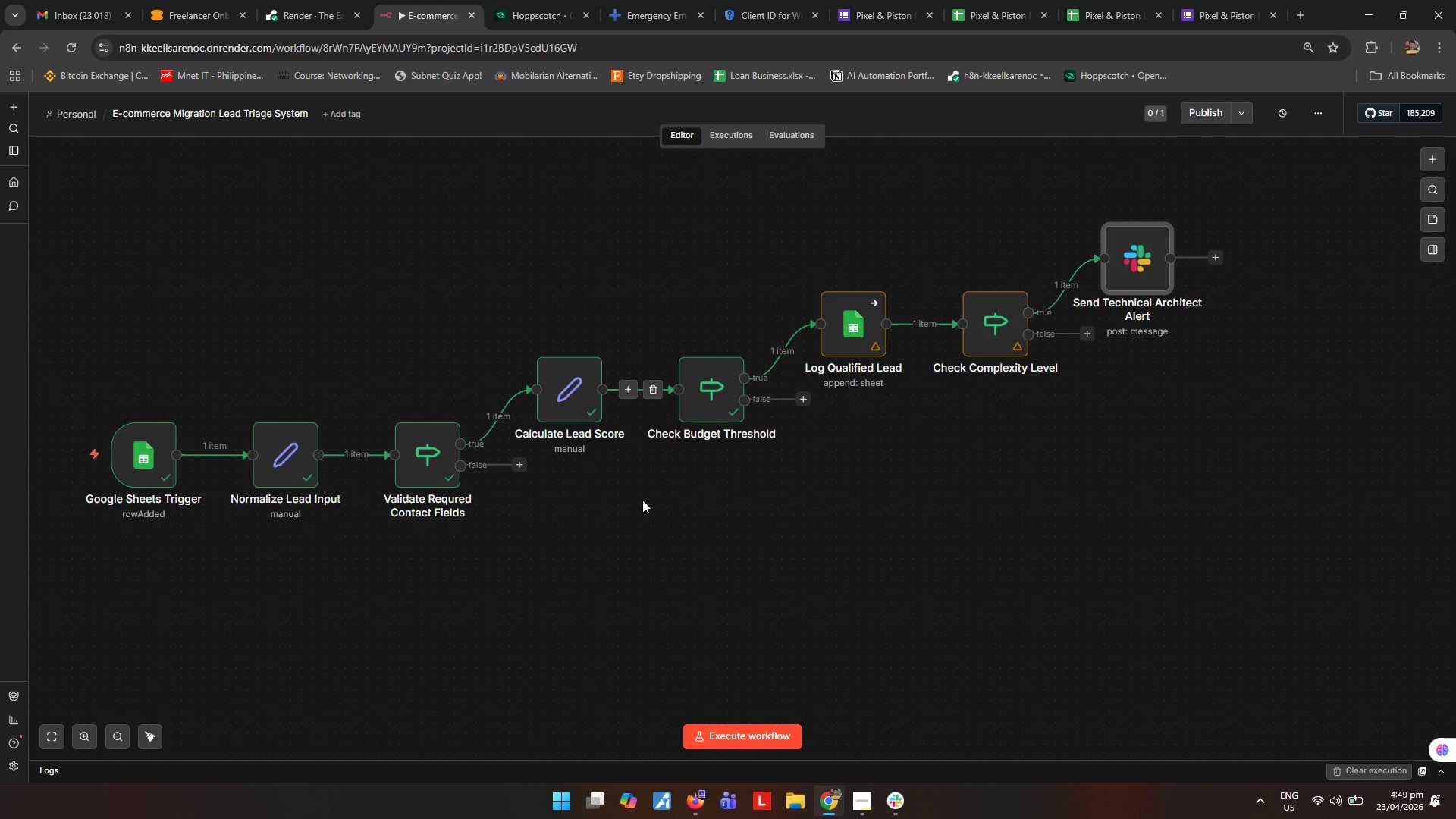 
left_click([694, 540])
 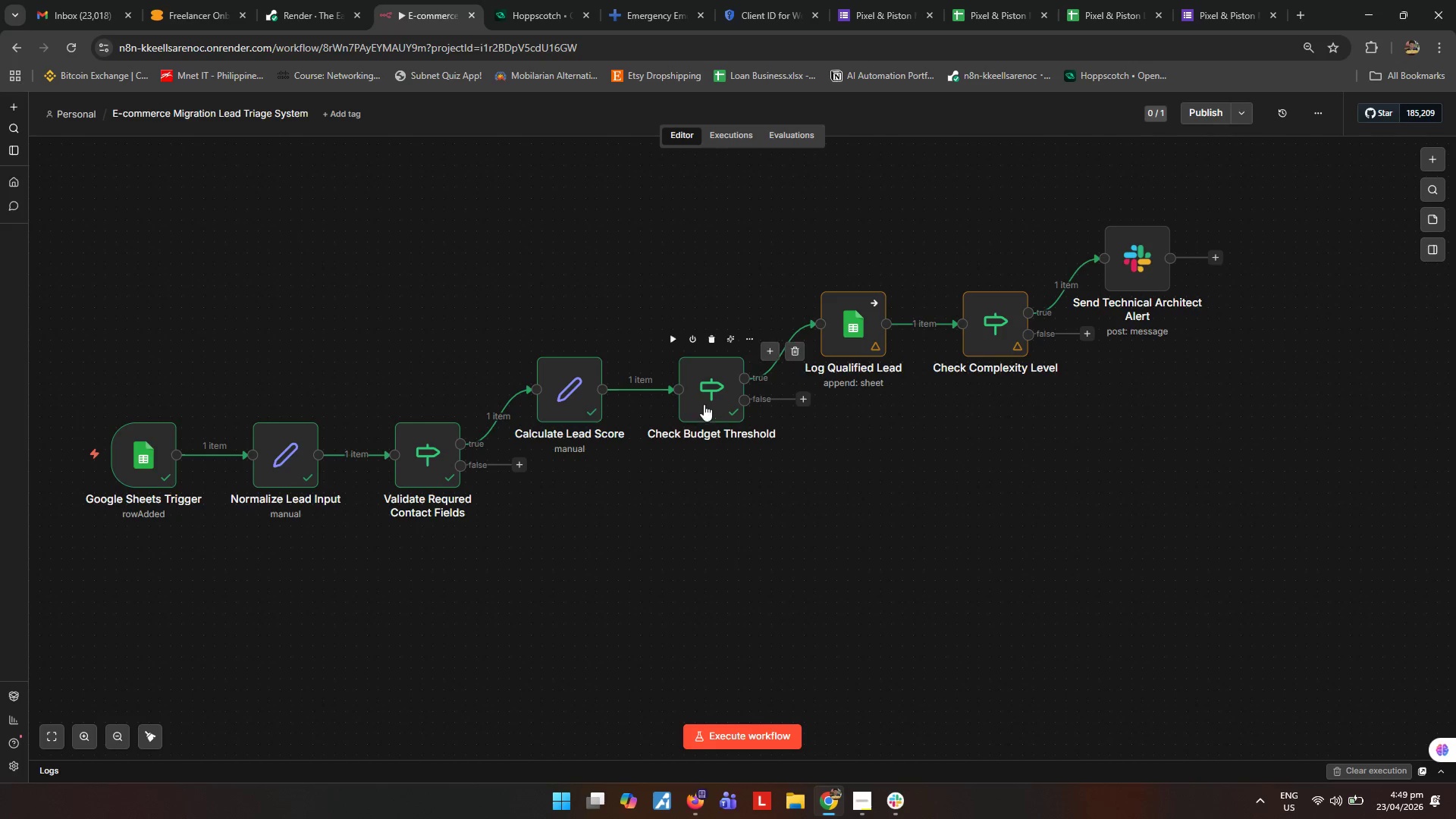 
double_click([702, 404])
 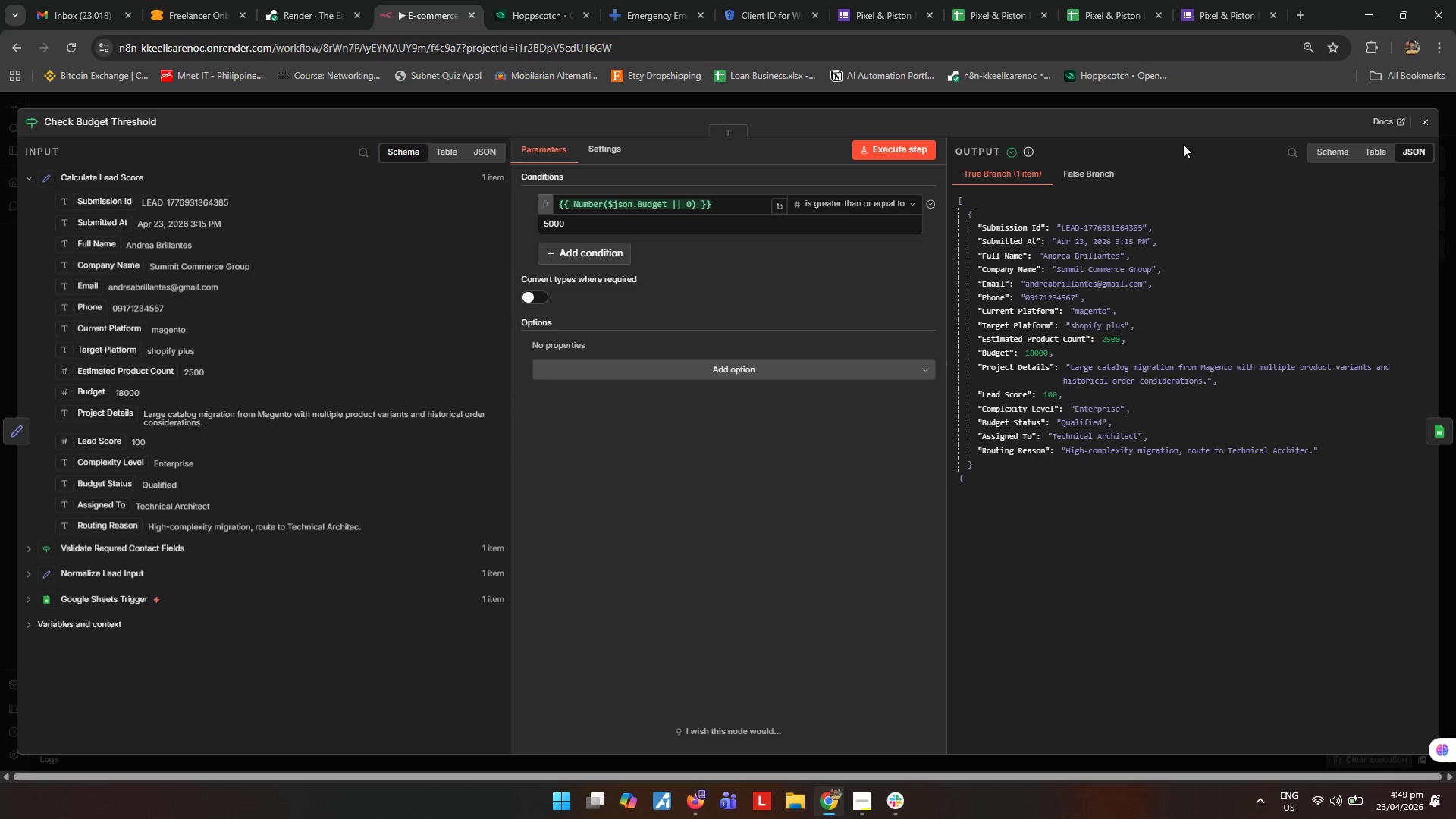 
left_click([1430, 118])
 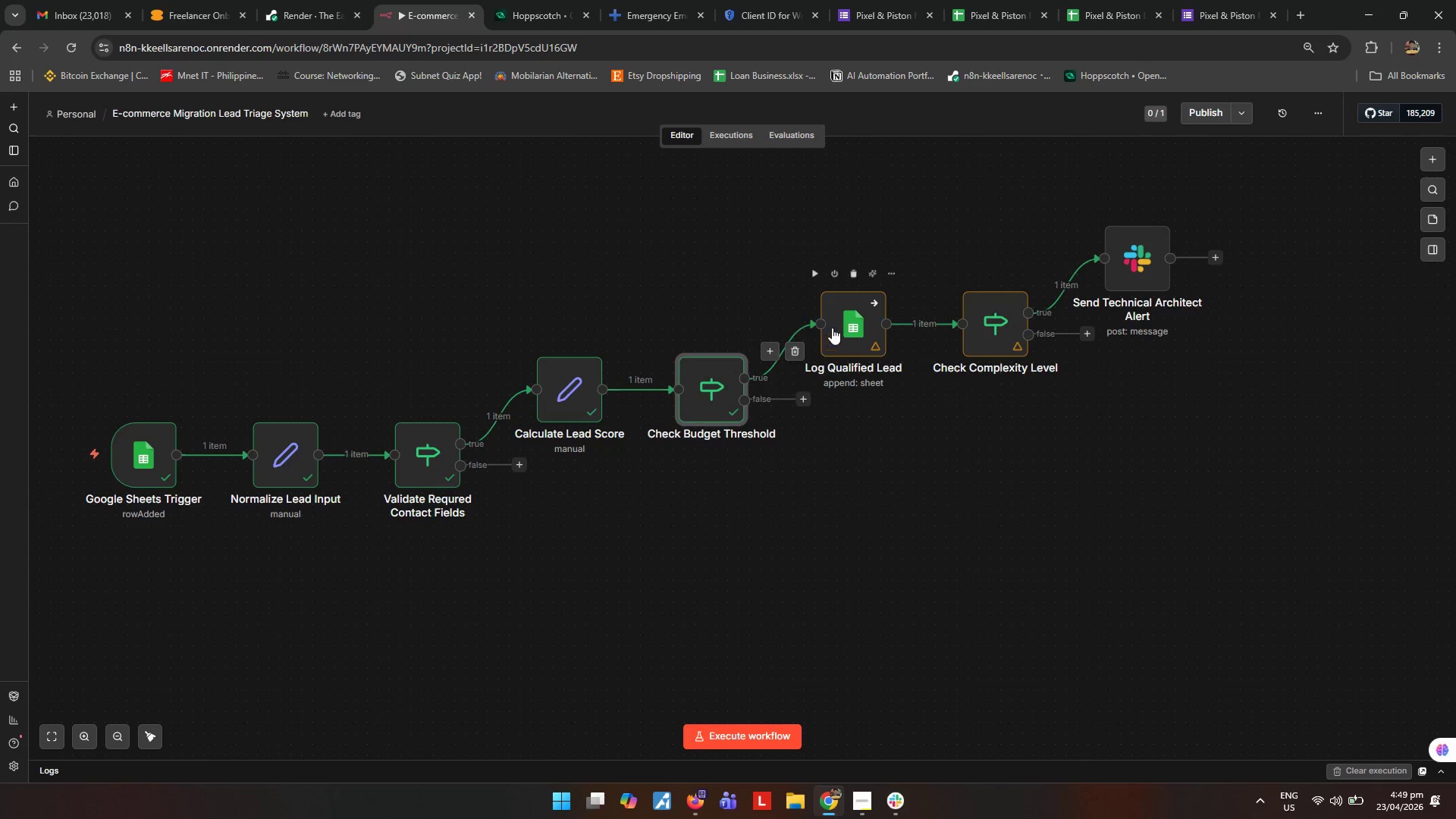 
double_click([833, 325])
 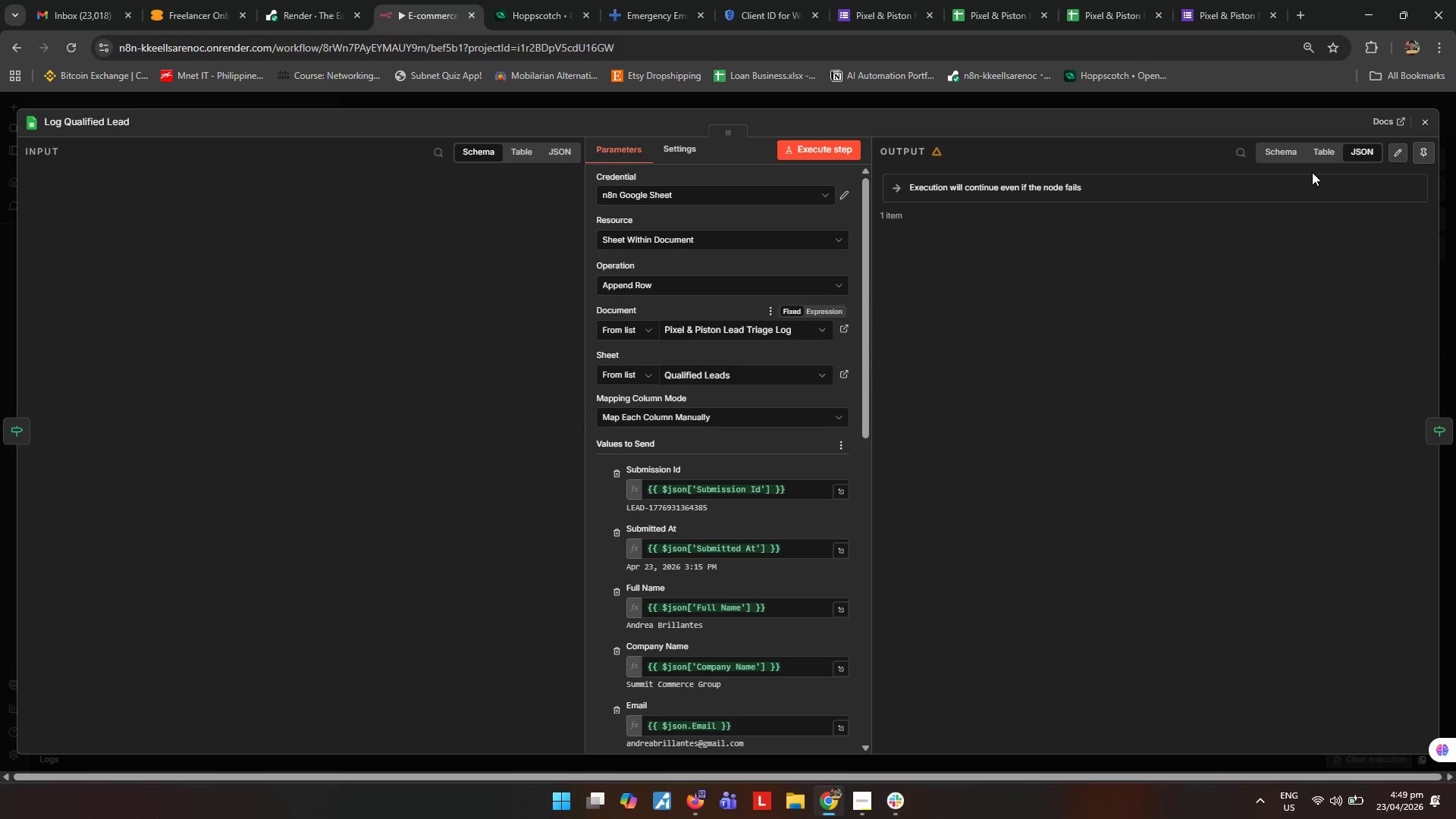 
left_click([1423, 115])
 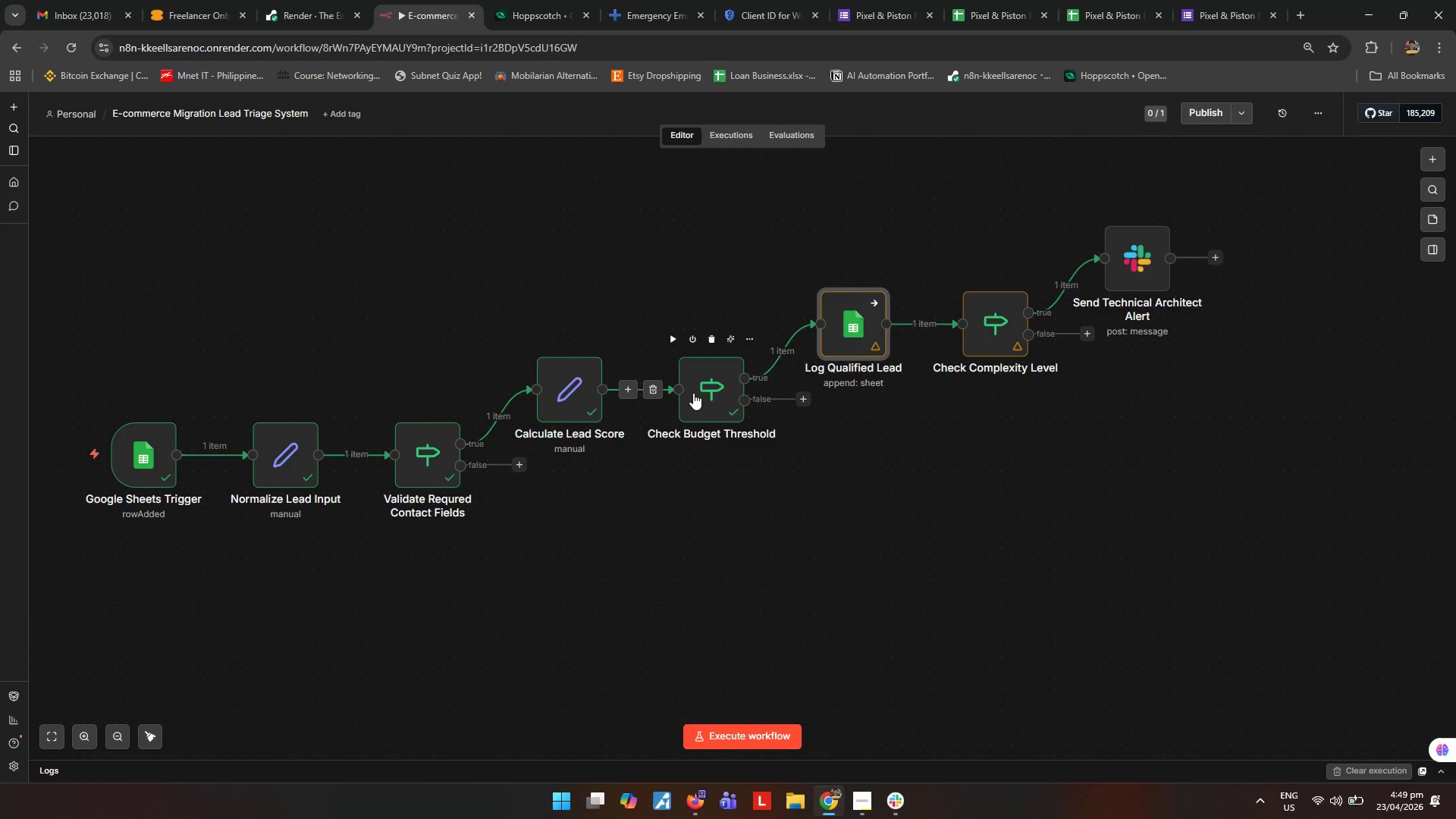 
double_click([698, 393])
 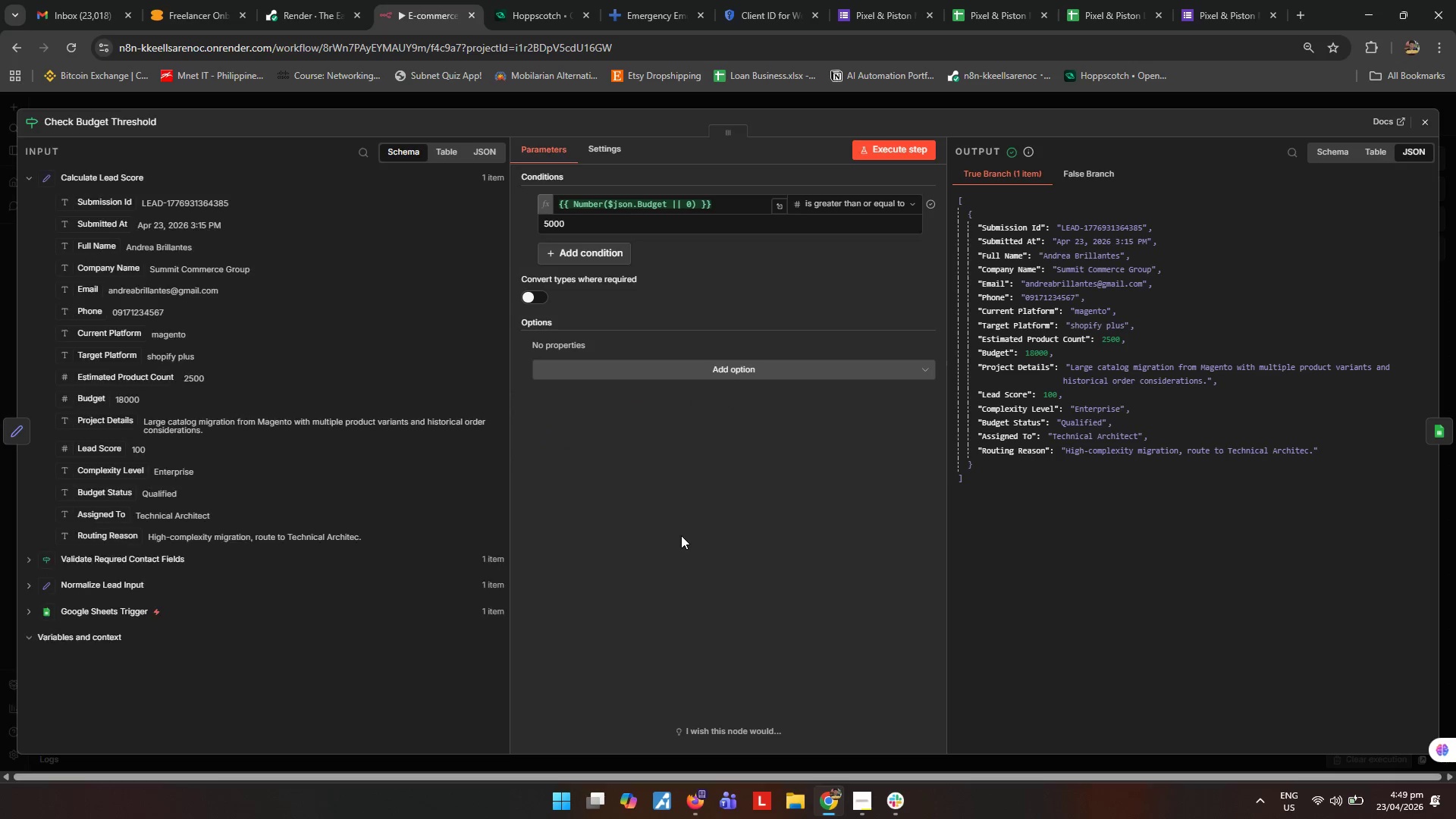 
scroll: coordinate [704, 514], scroll_direction: up, amount: 3.0
 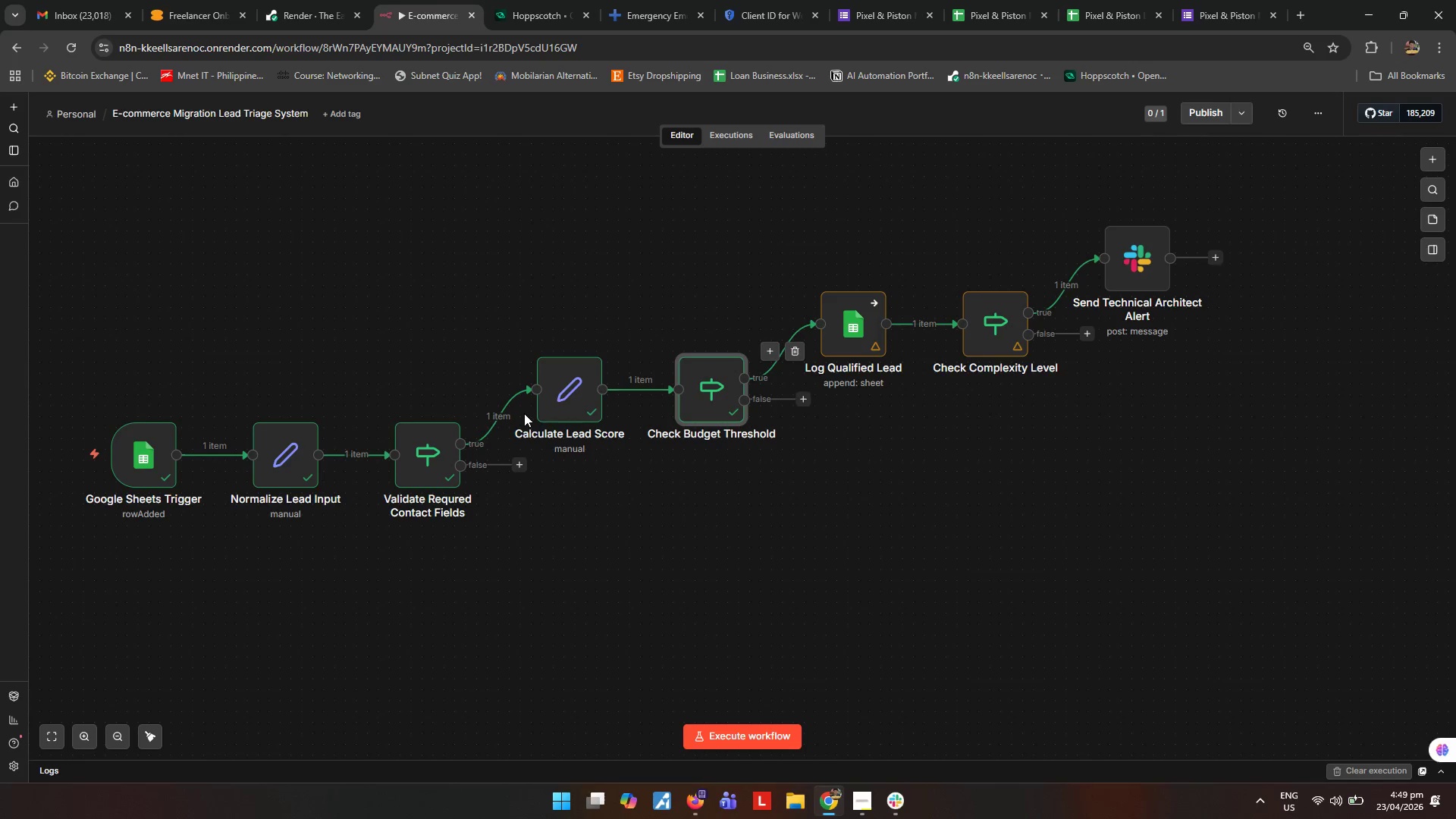 
double_click([576, 403])
 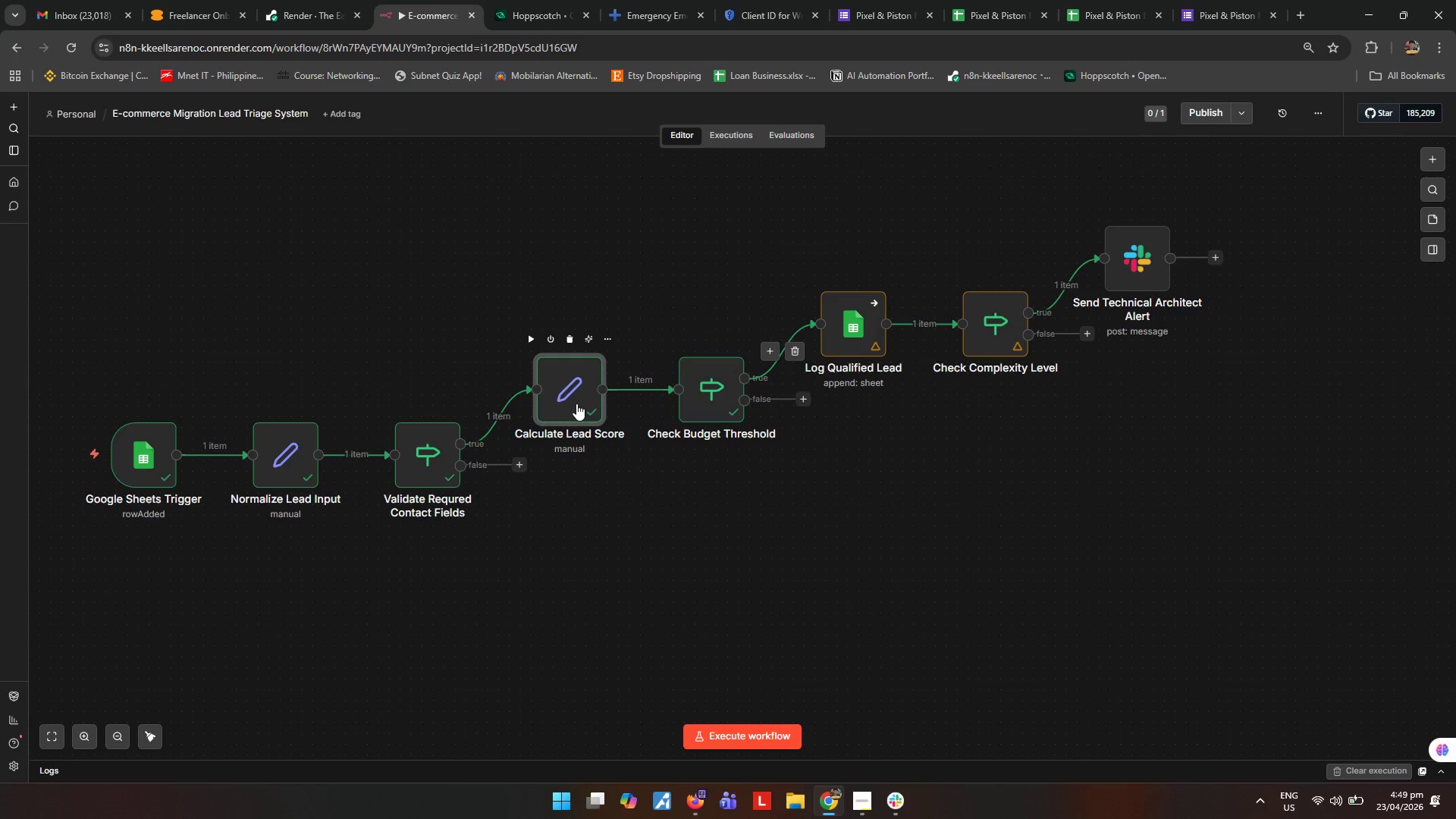 
triple_click([576, 403])
 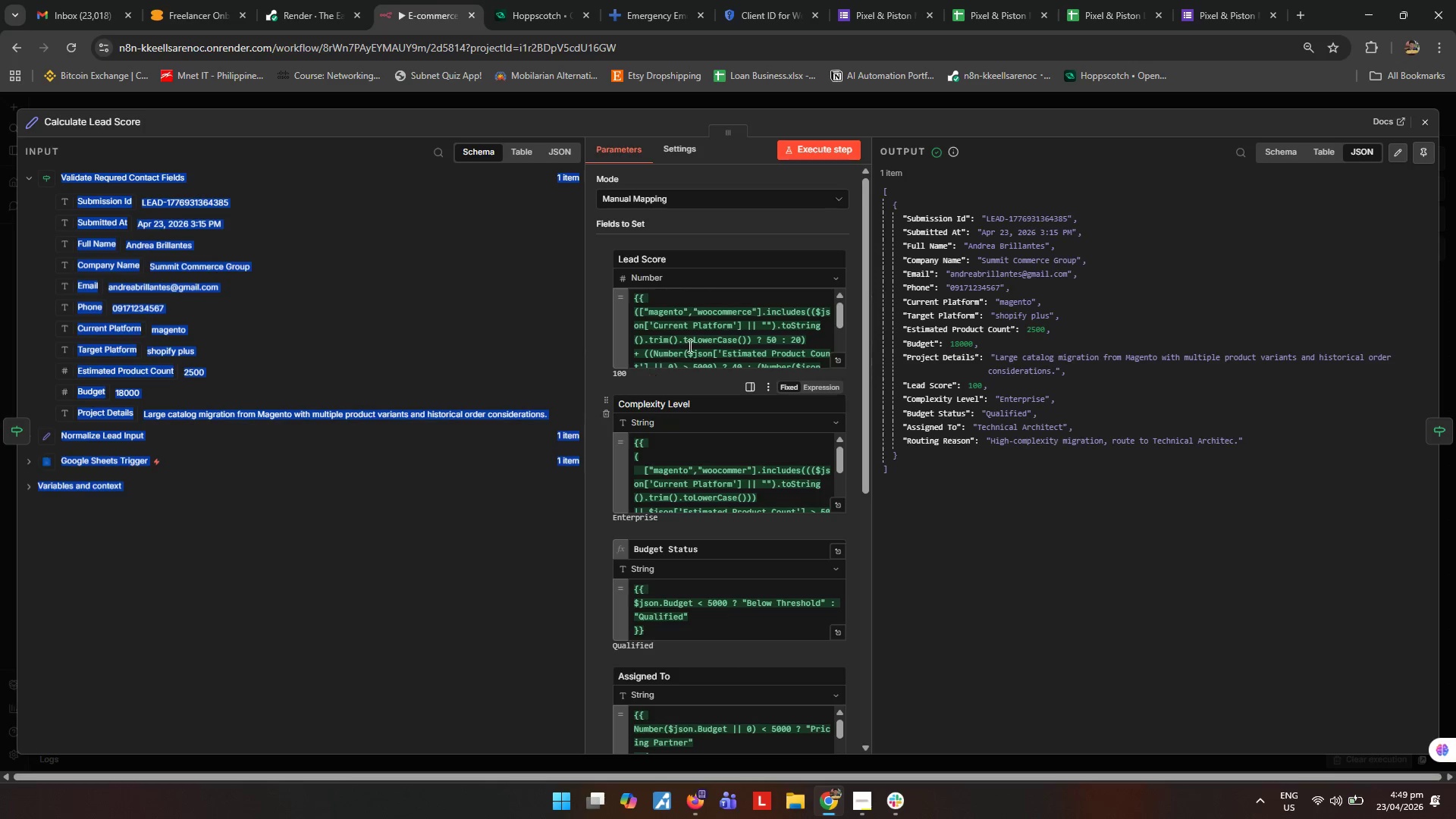 
mouse_move([661, 331])
 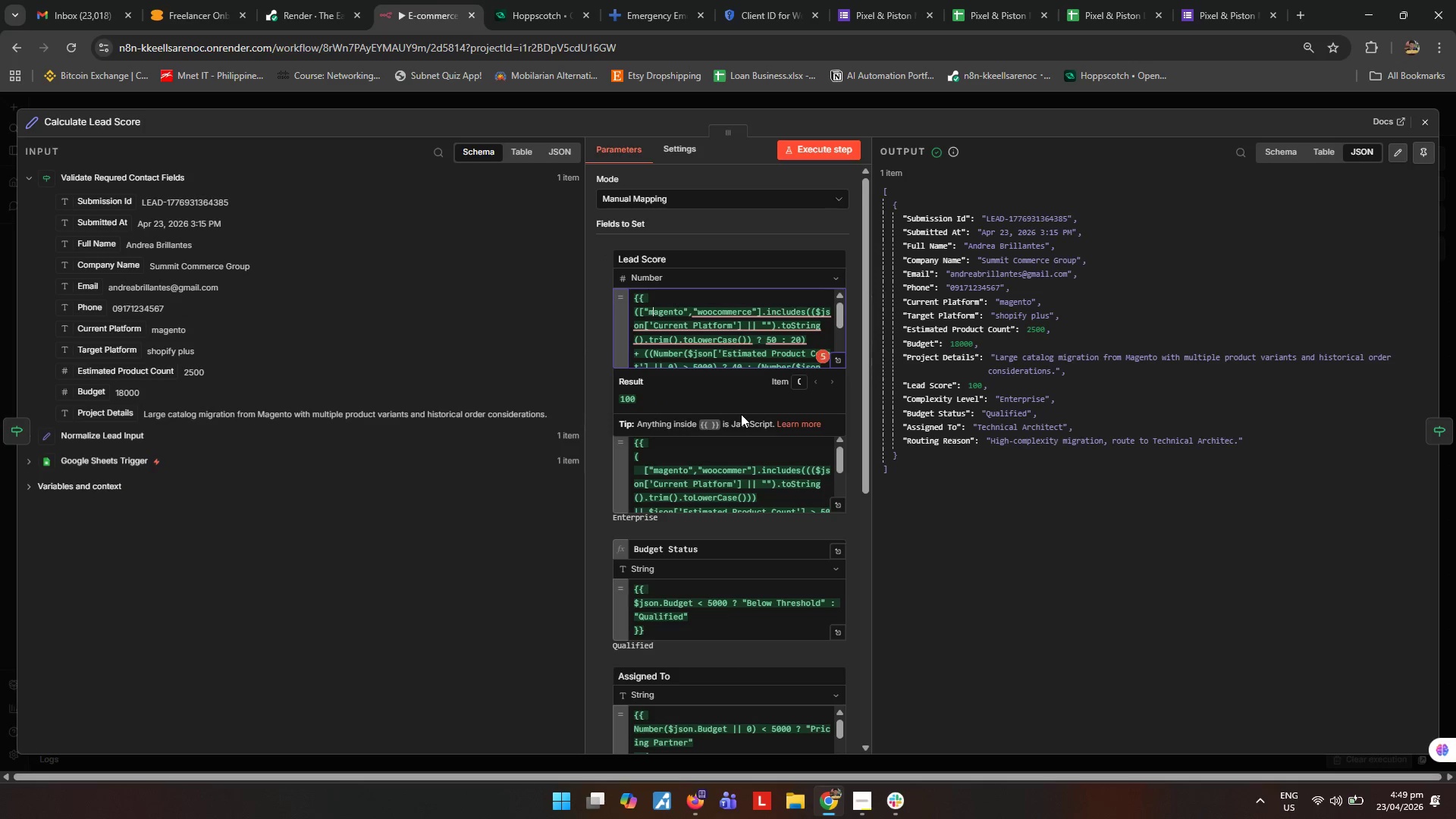 
hold_key(key=Backspace, duration=2.53)
 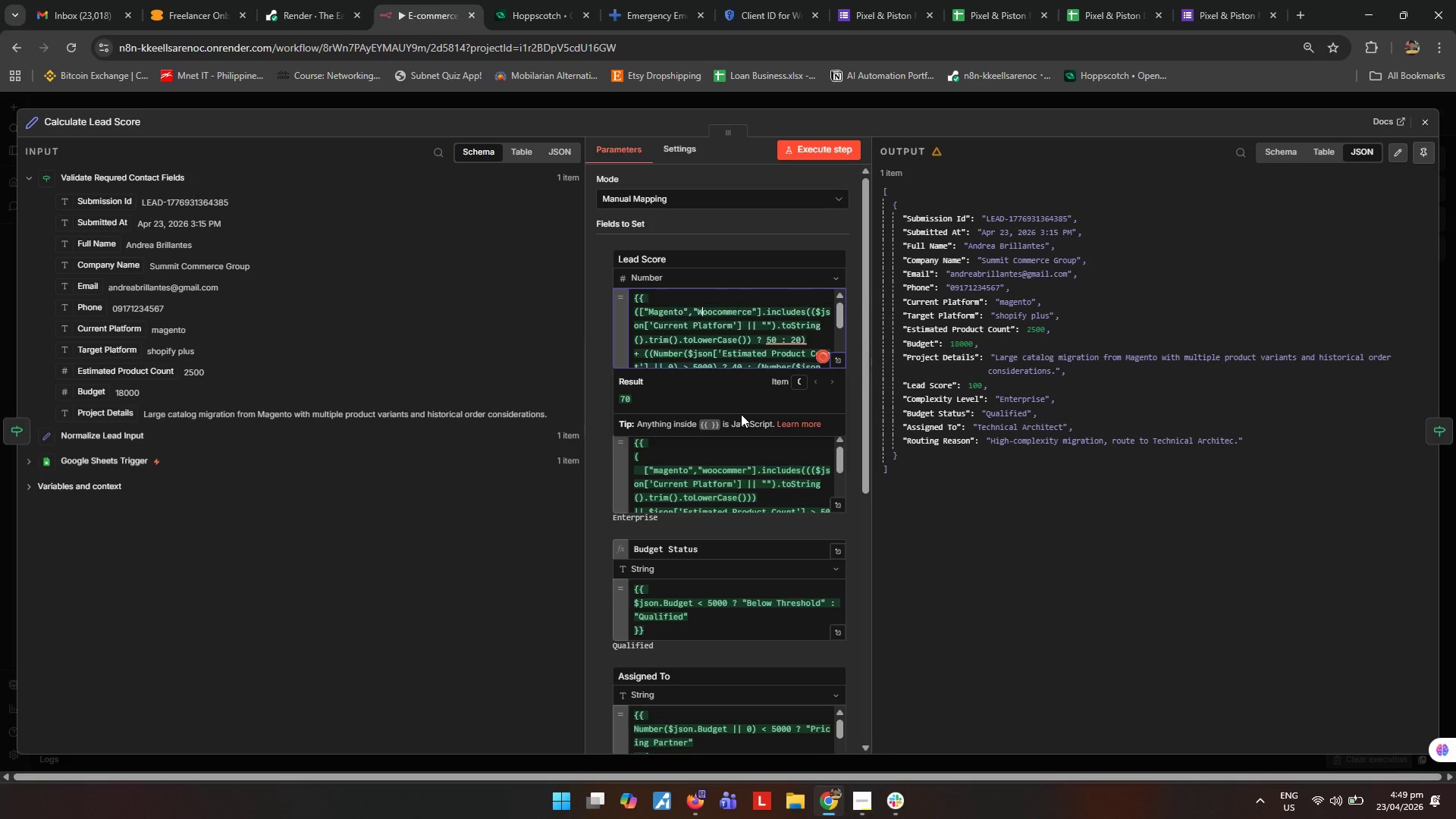 
key(Shift+M)
 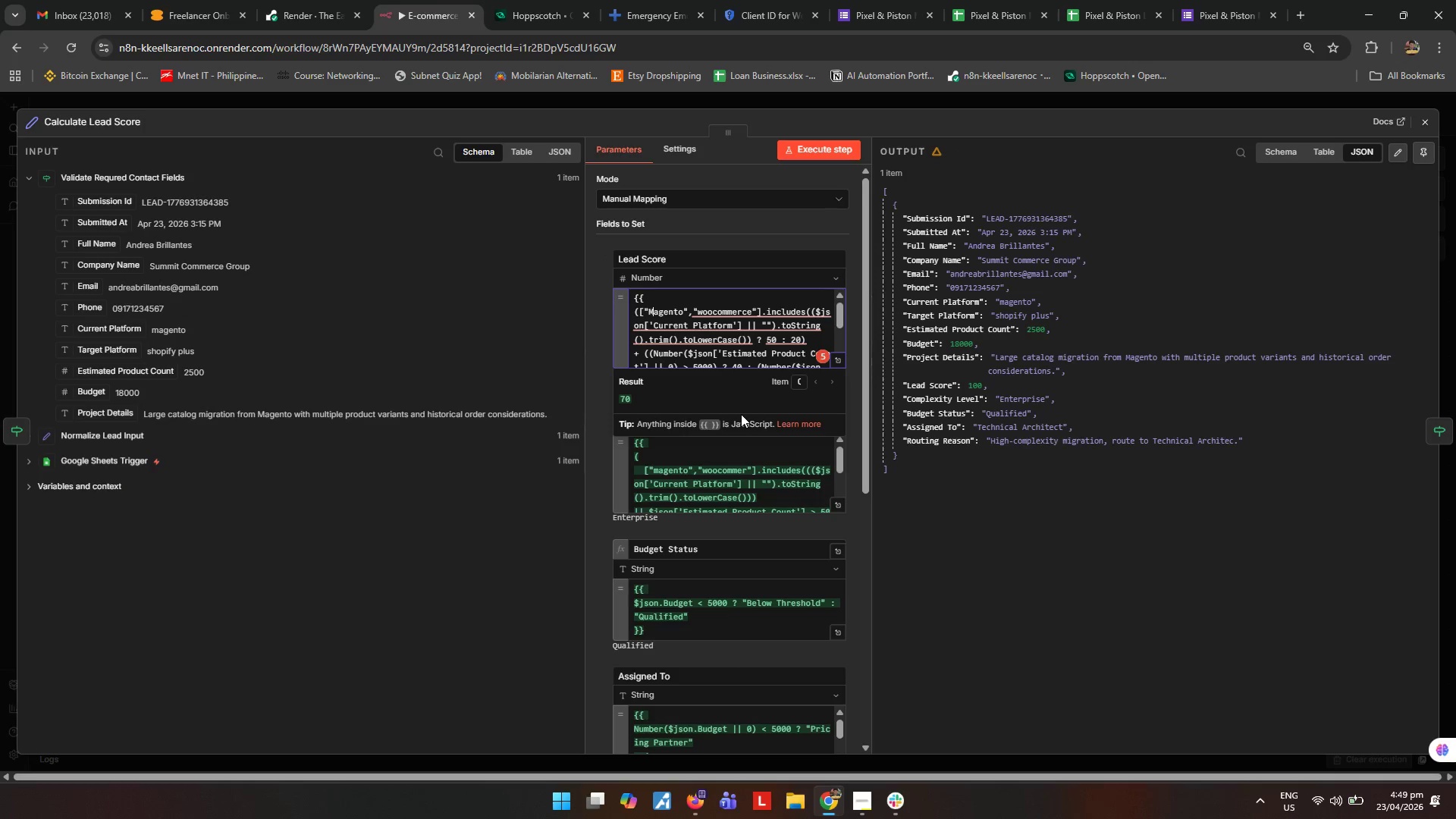 
key(ArrowRight)
 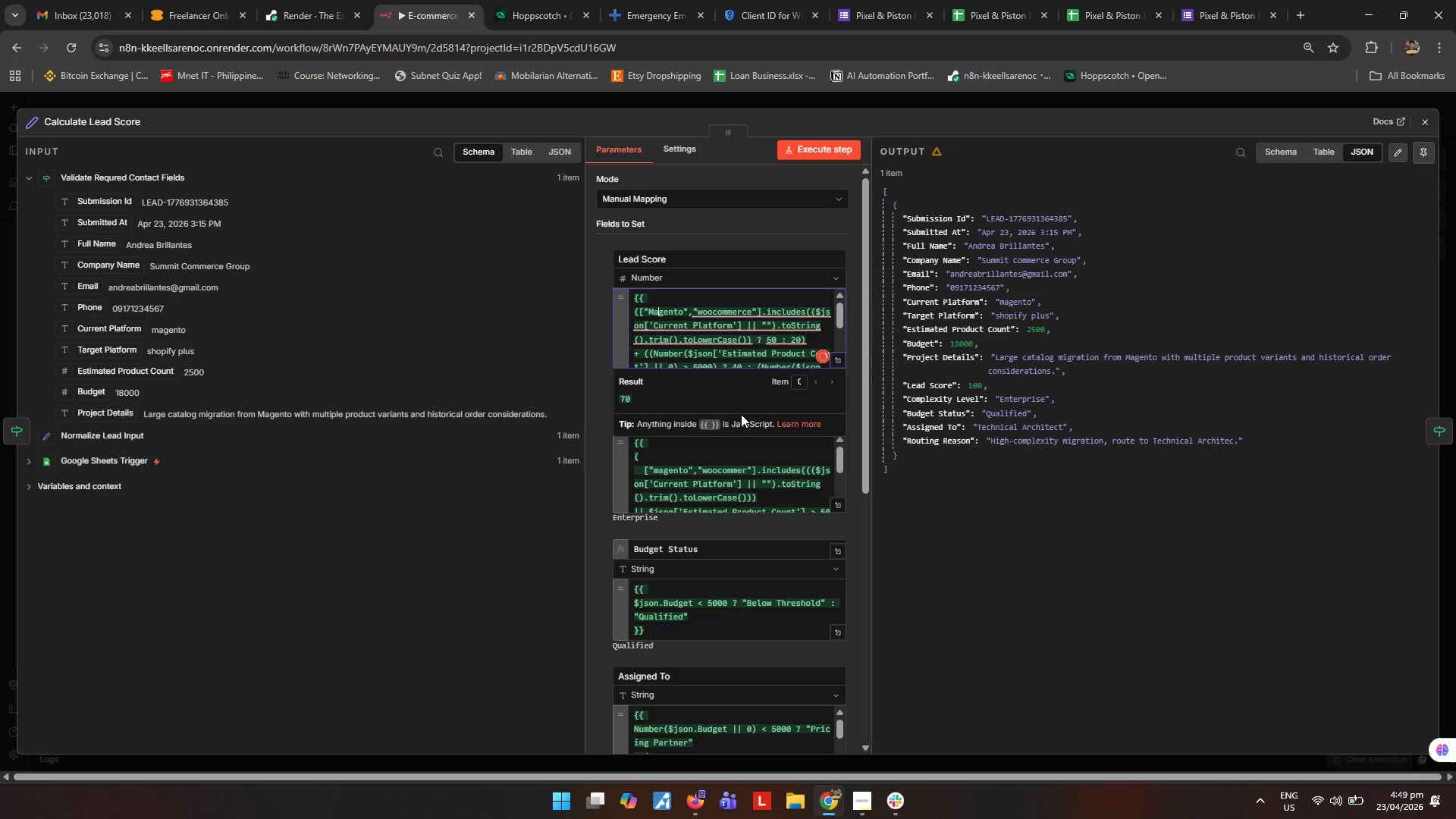 
key(ArrowRight)
 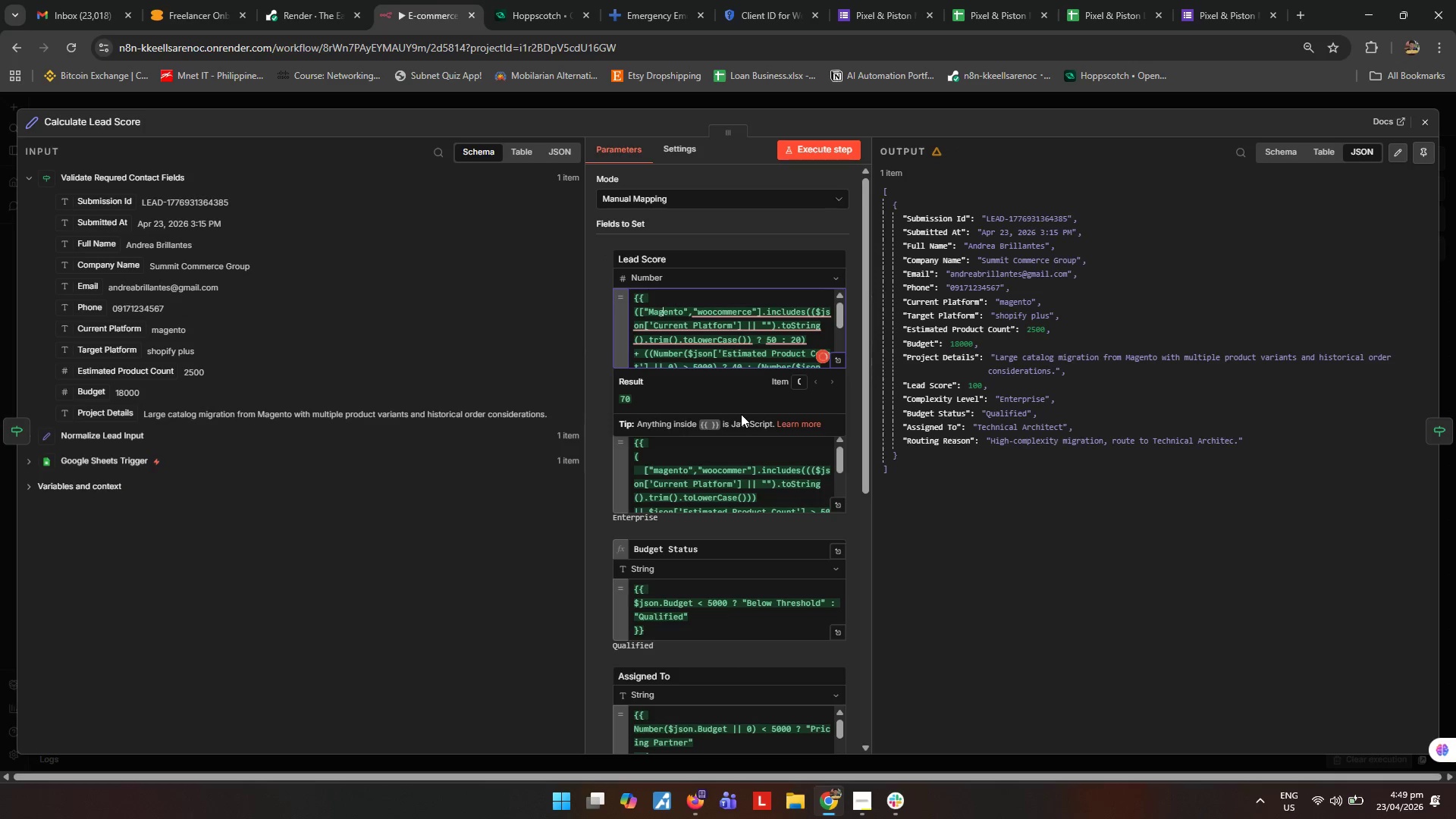 
key(ArrowRight)
 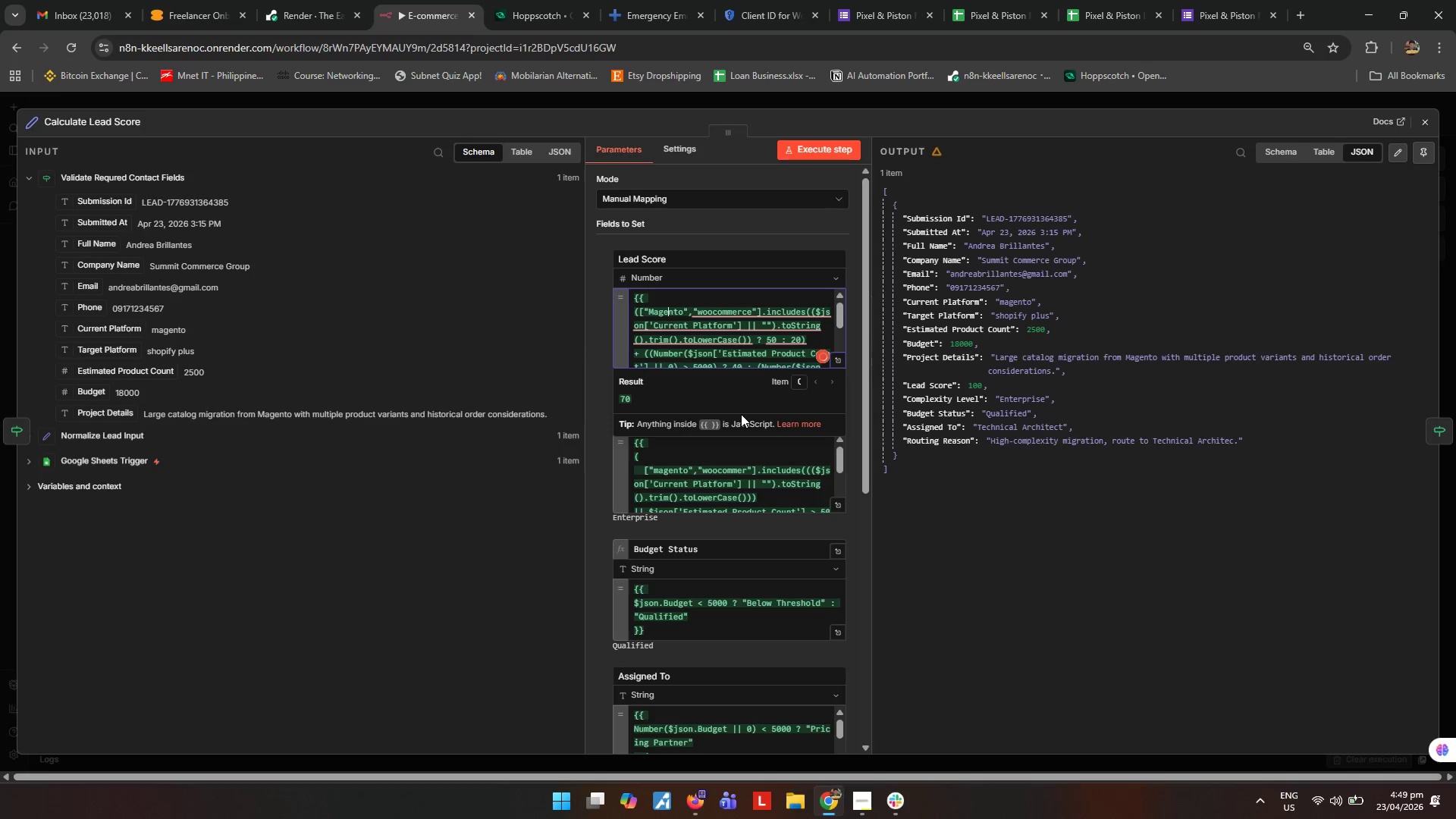 
key(ArrowRight)
 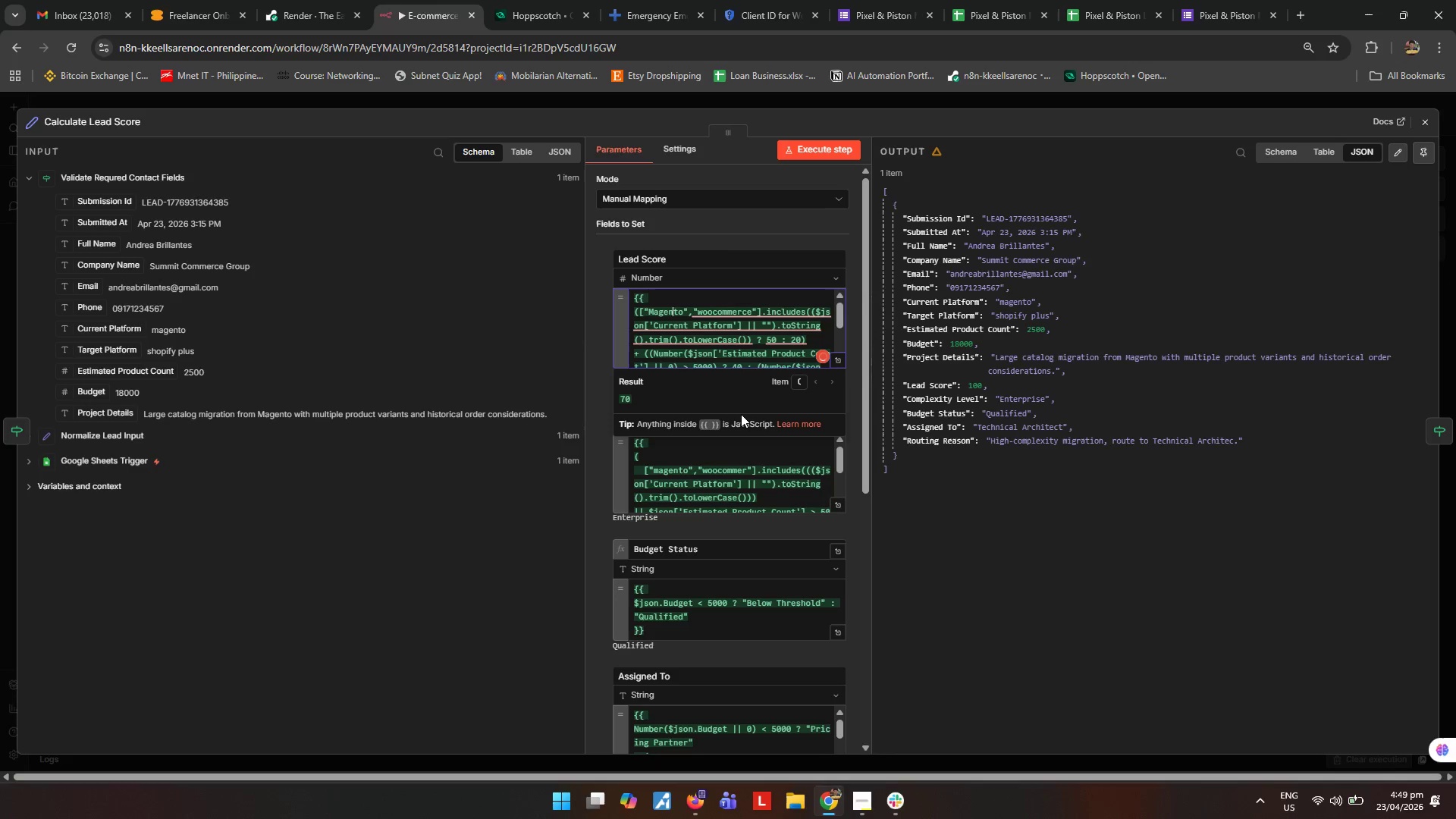 
key(ArrowRight)
 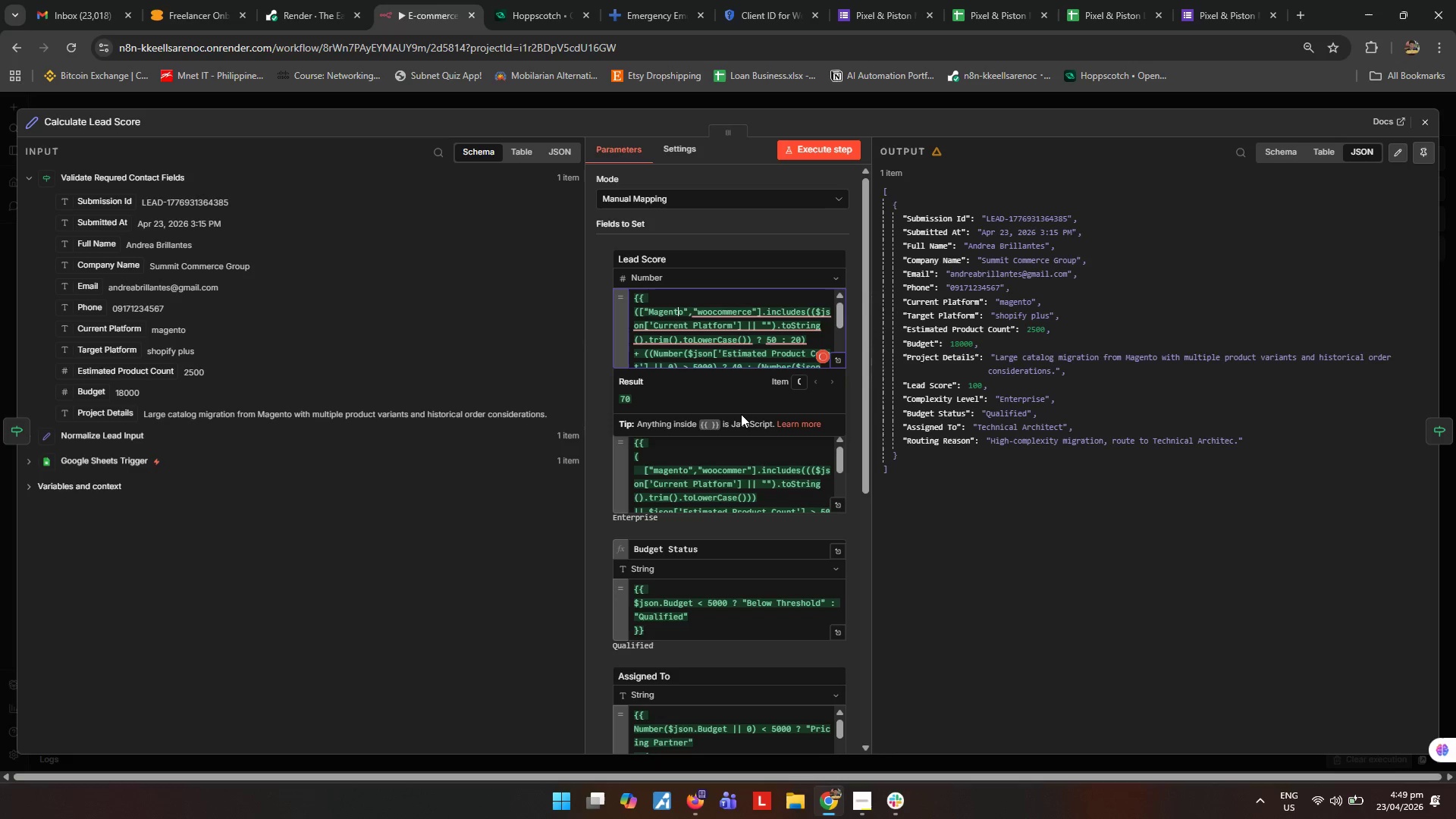 
key(ArrowRight)
 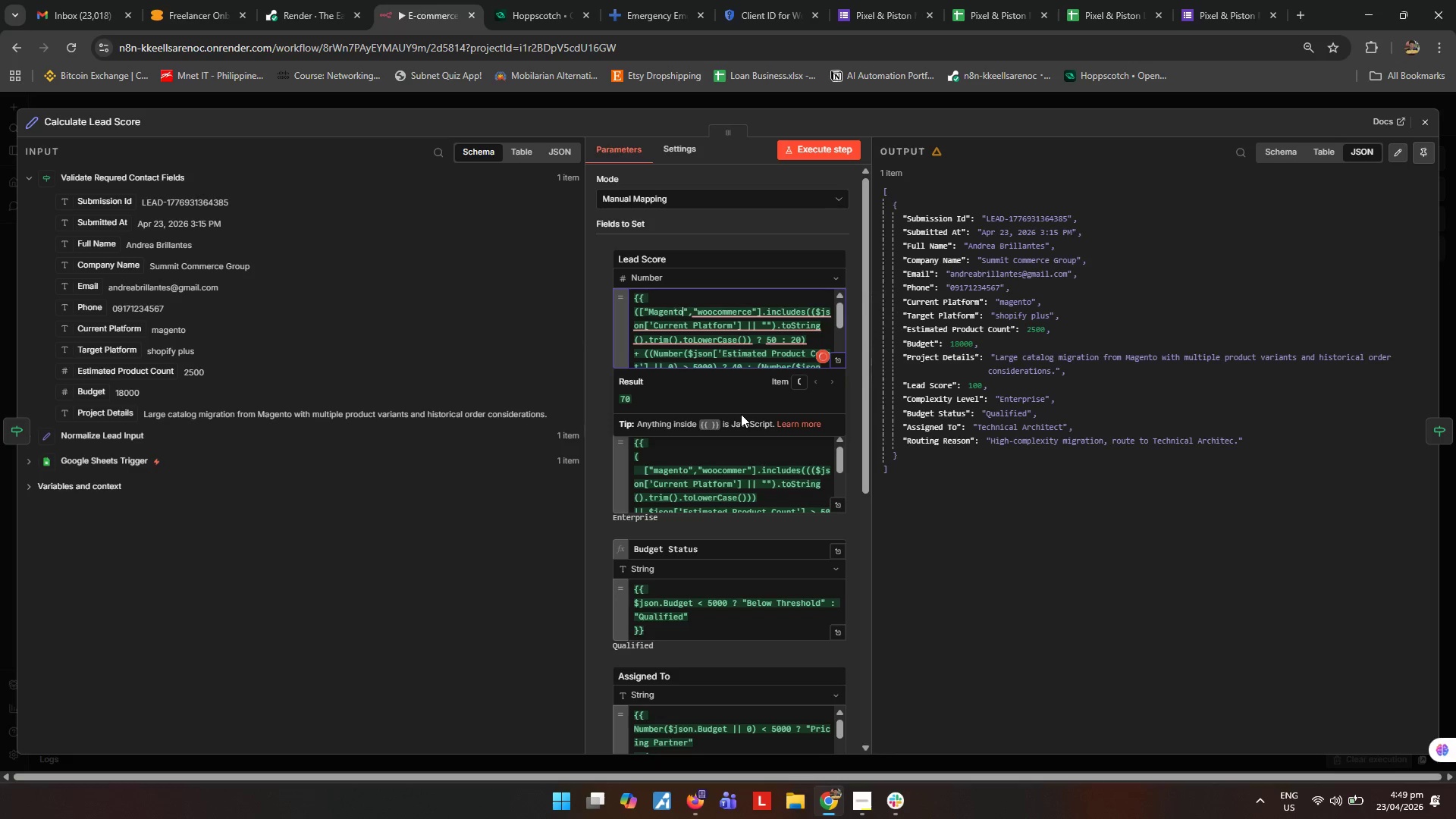 
key(ArrowRight)
 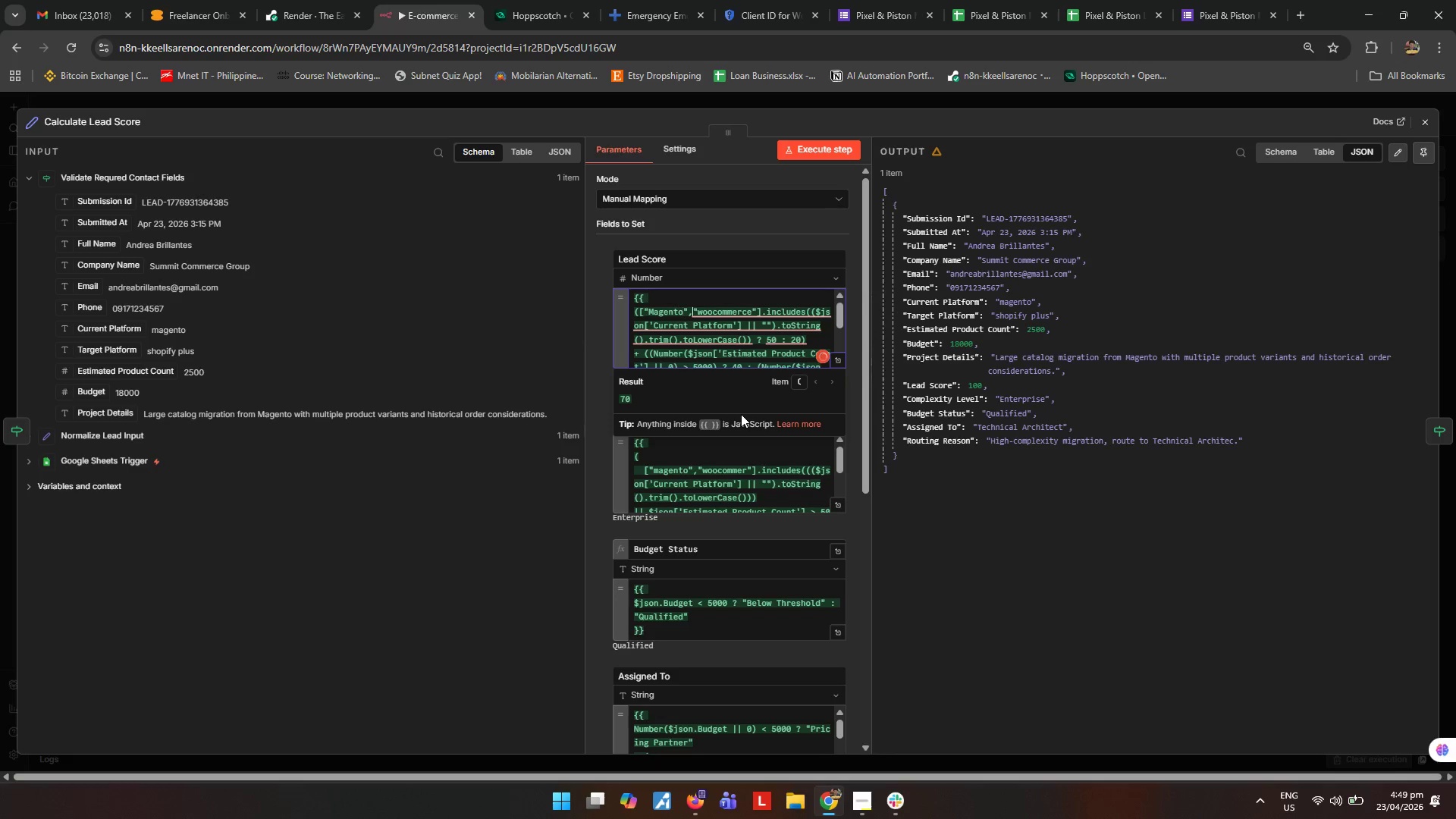 
key(ArrowRight)
 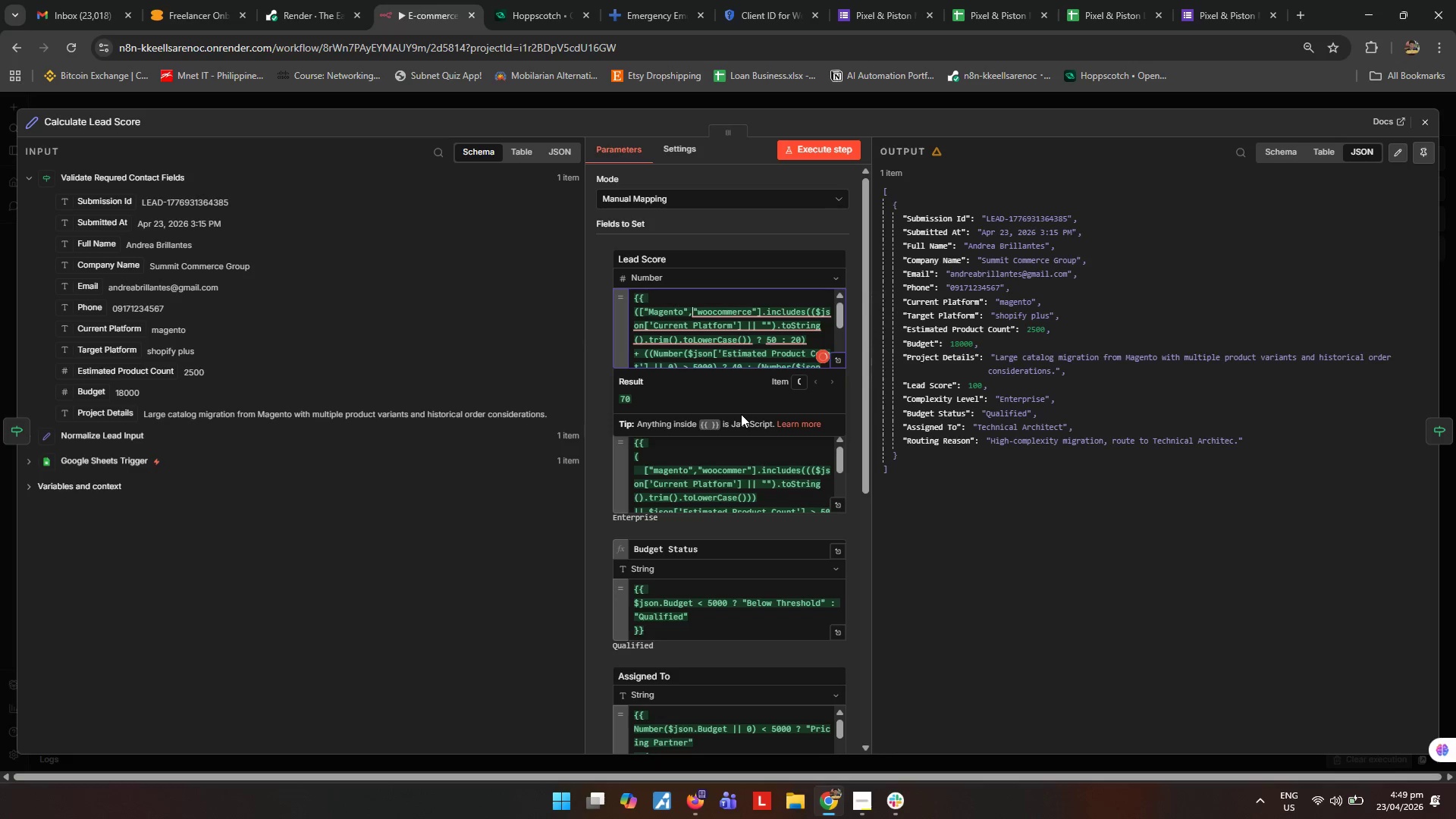 
key(ArrowRight)
 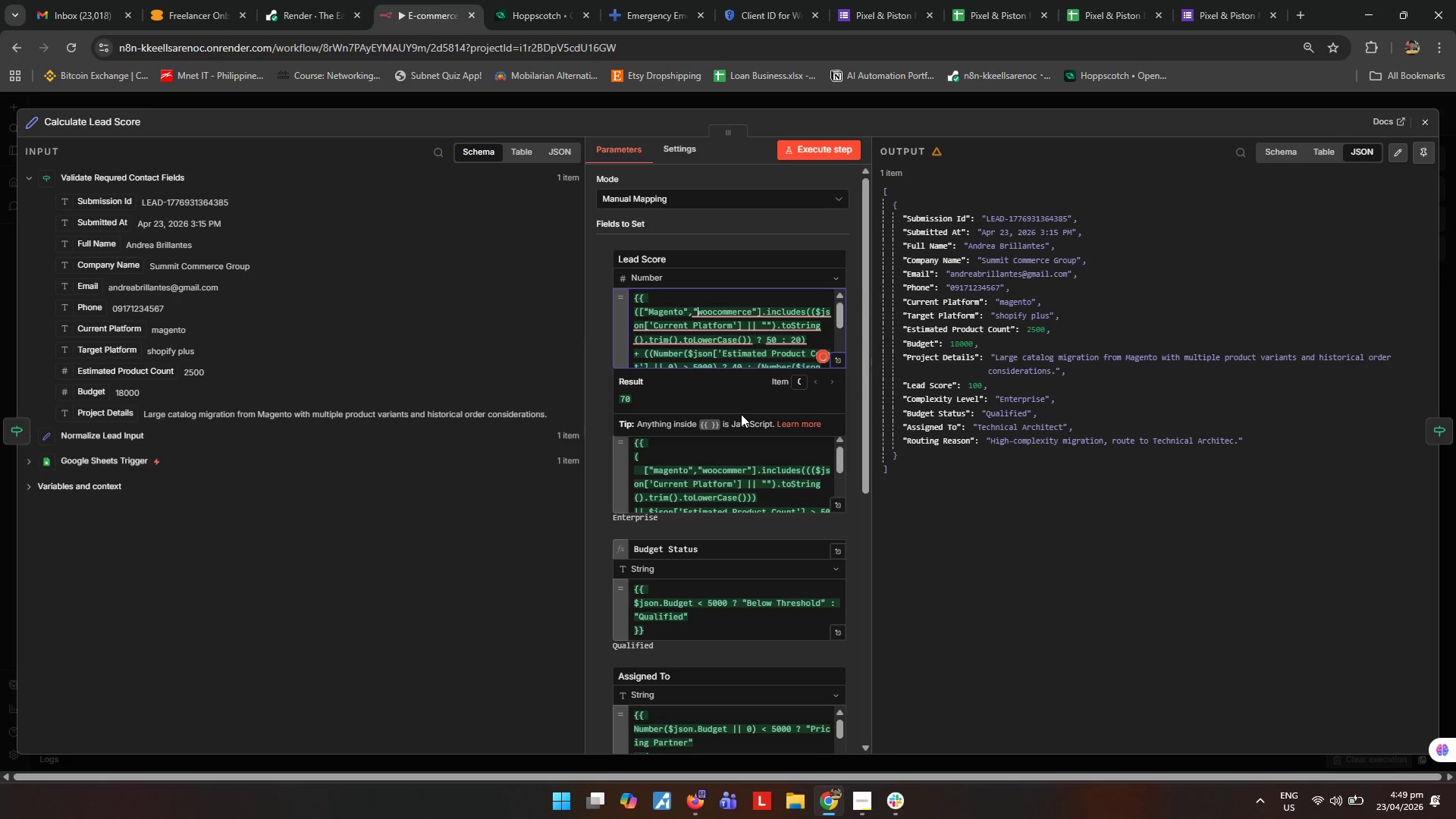 
key(ArrowRight)
 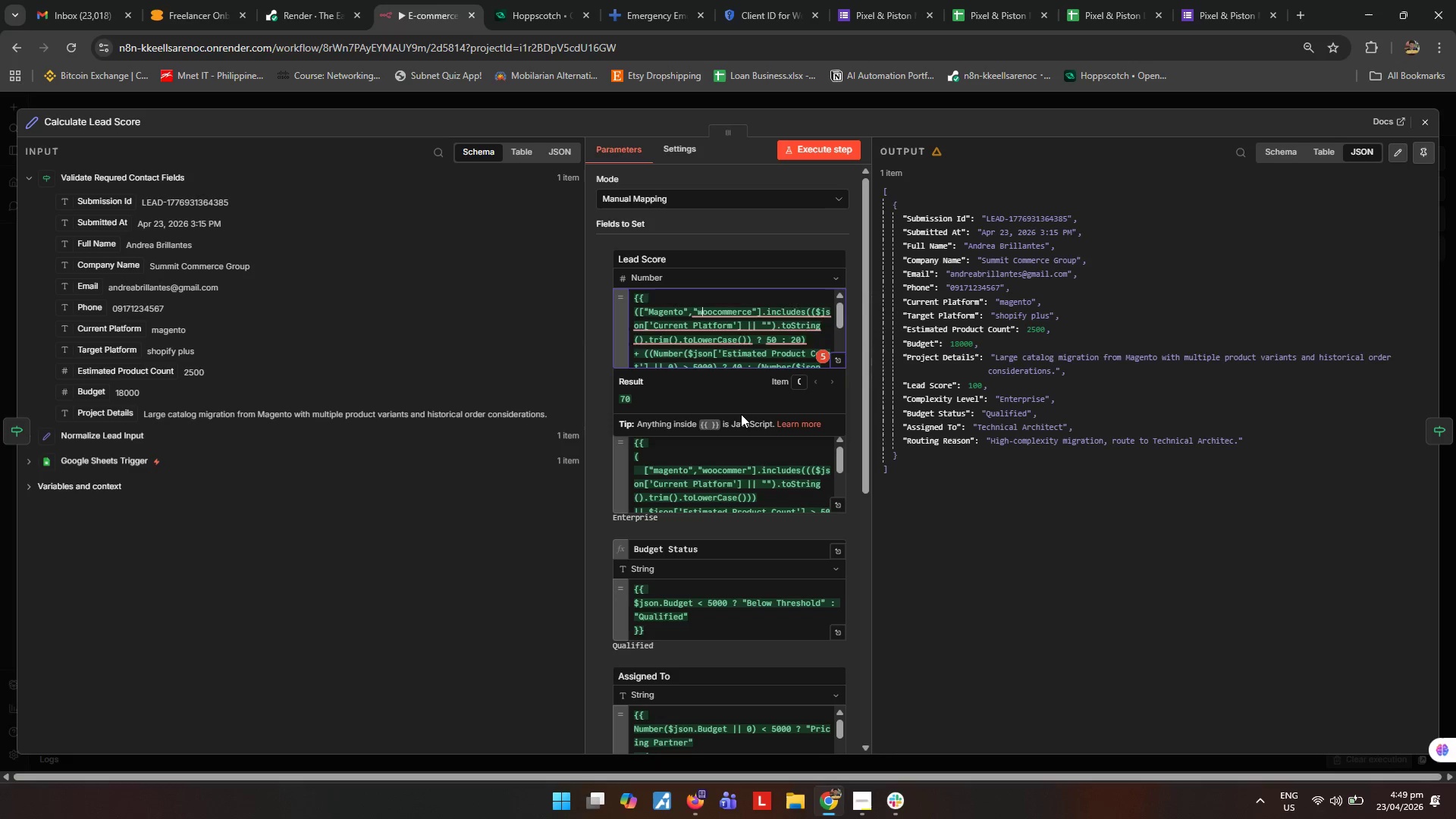 
key(Shift+ShiftLeft)
 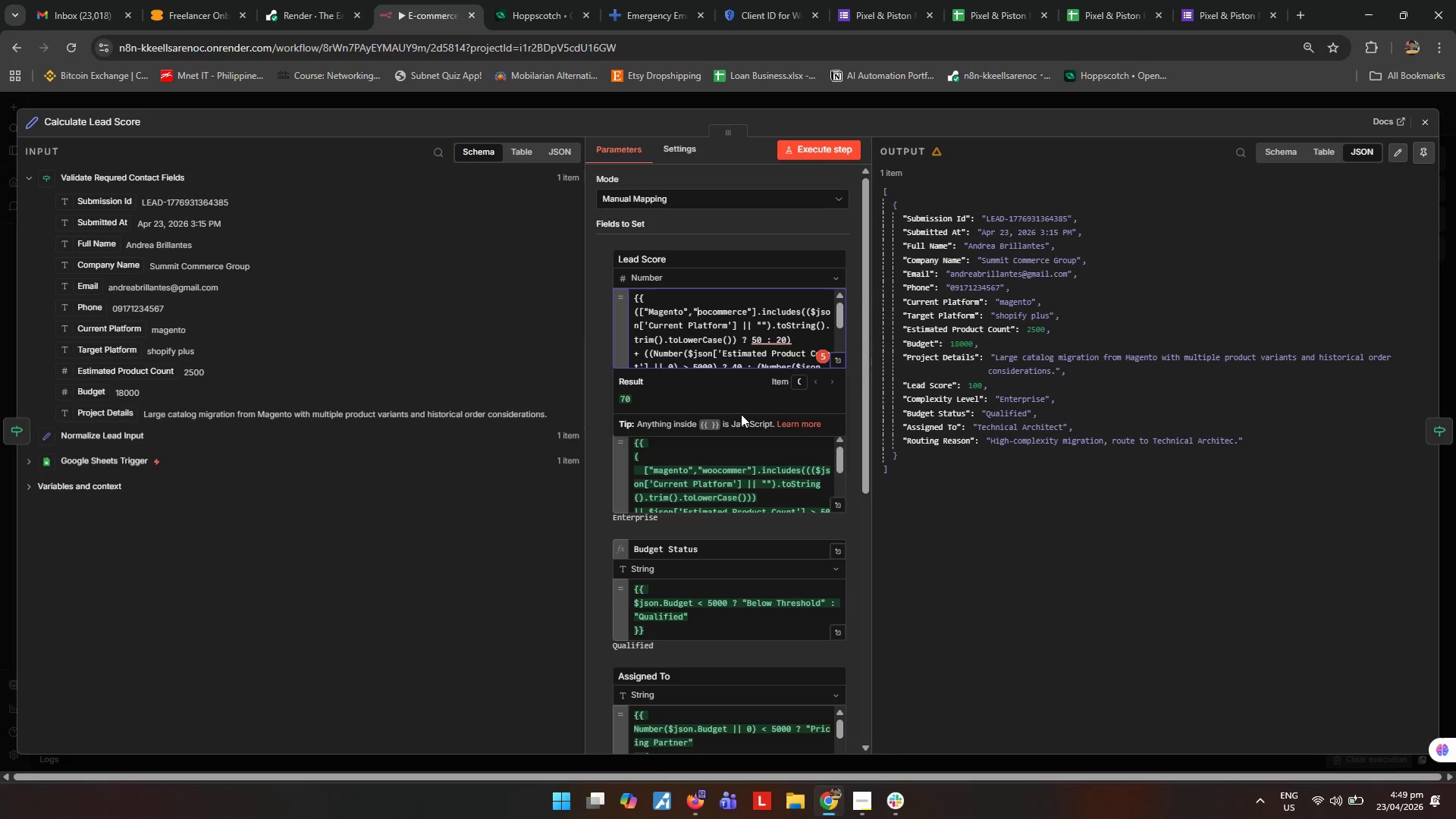 
key(Shift+W)
 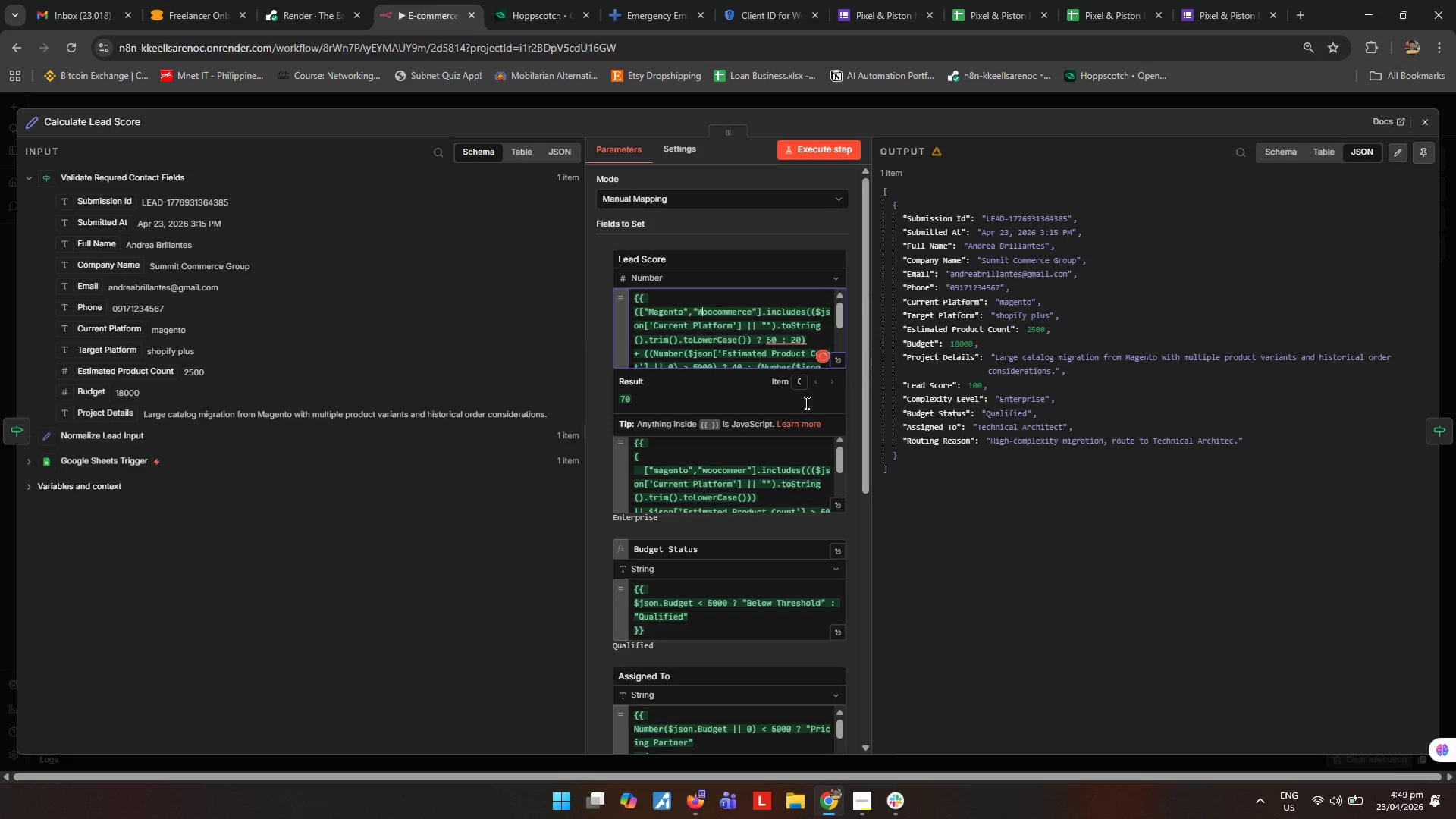 
left_click([973, 570])
 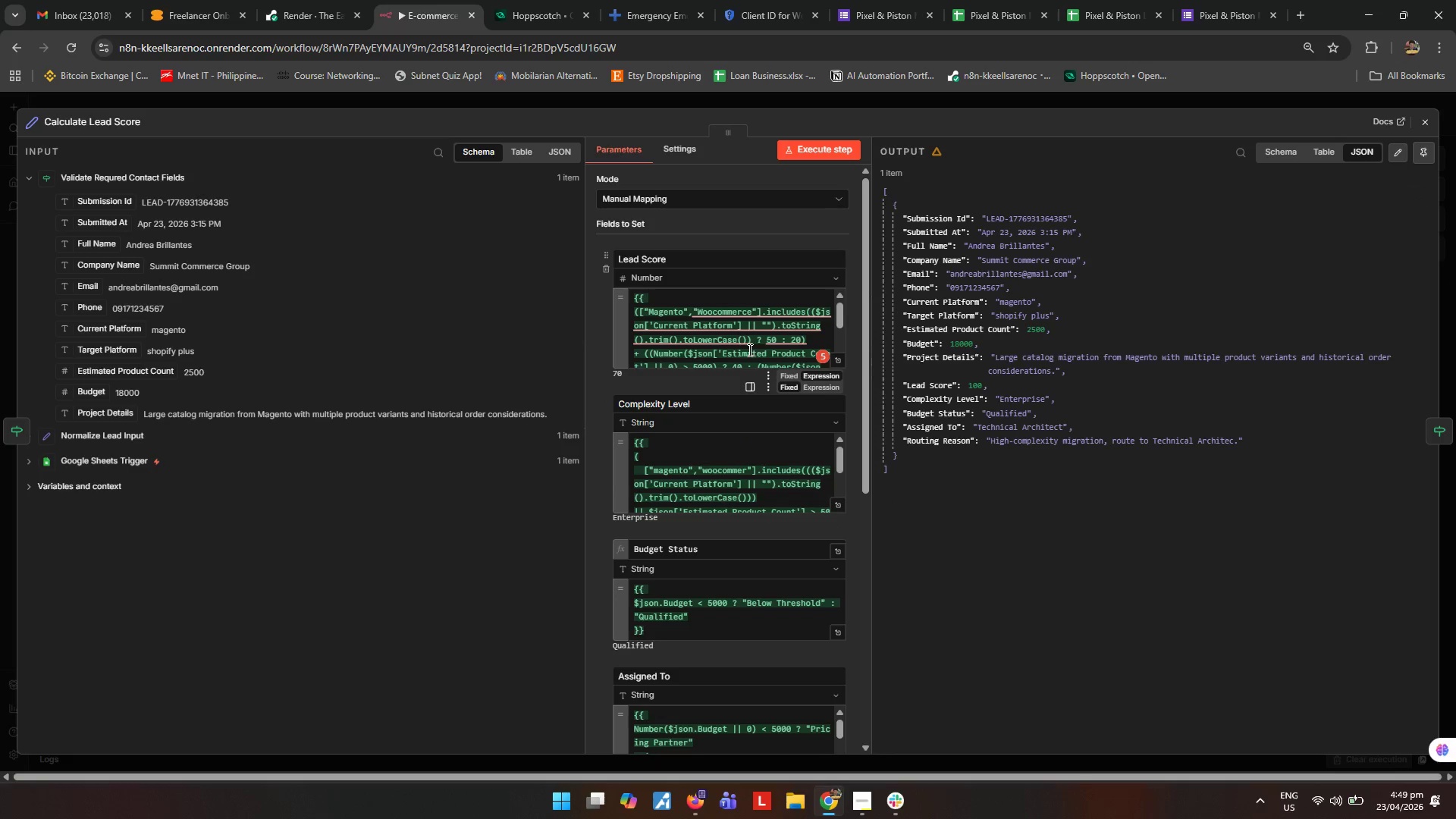 
mouse_move([671, 314])
 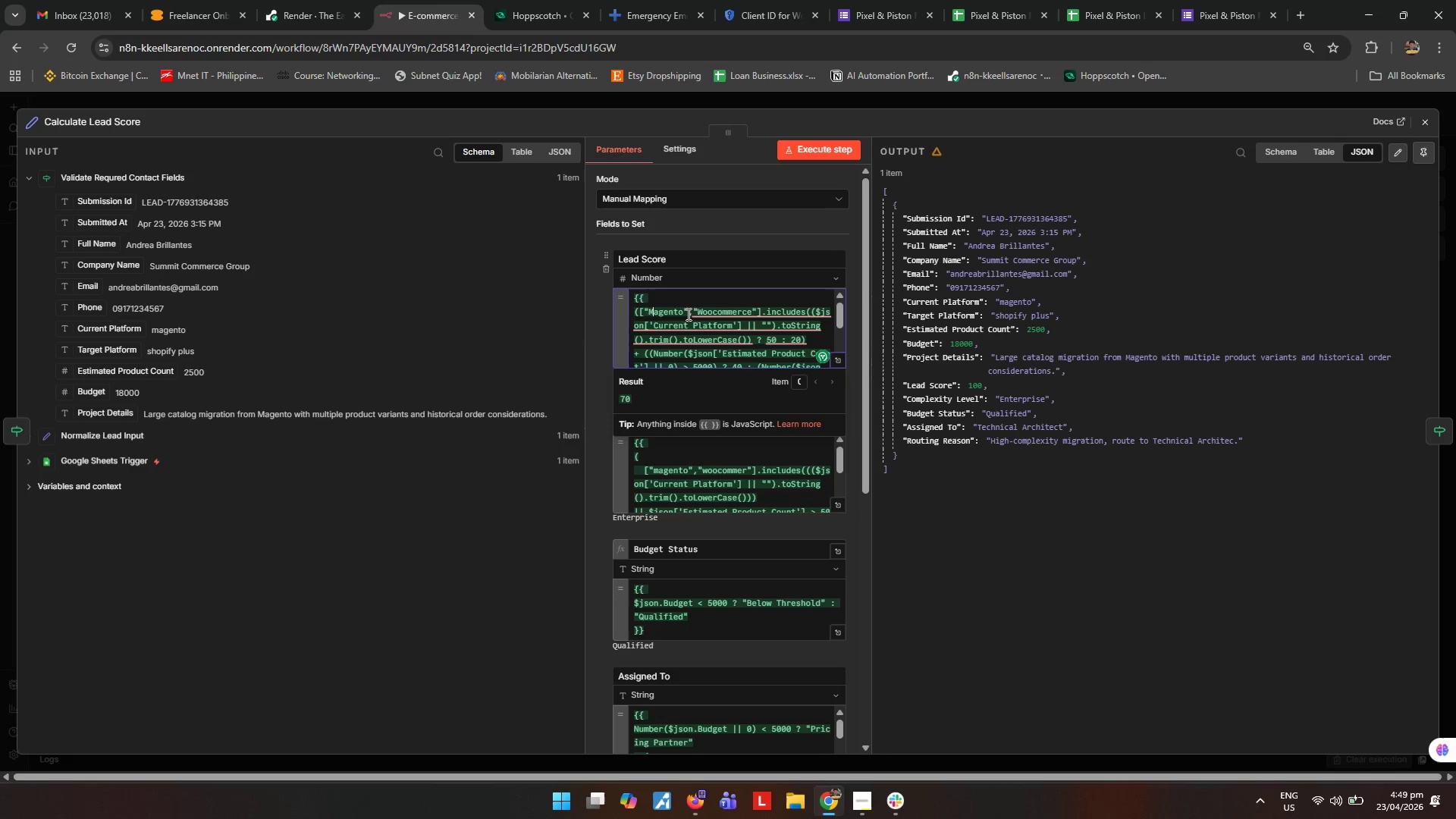 
type(mw)
 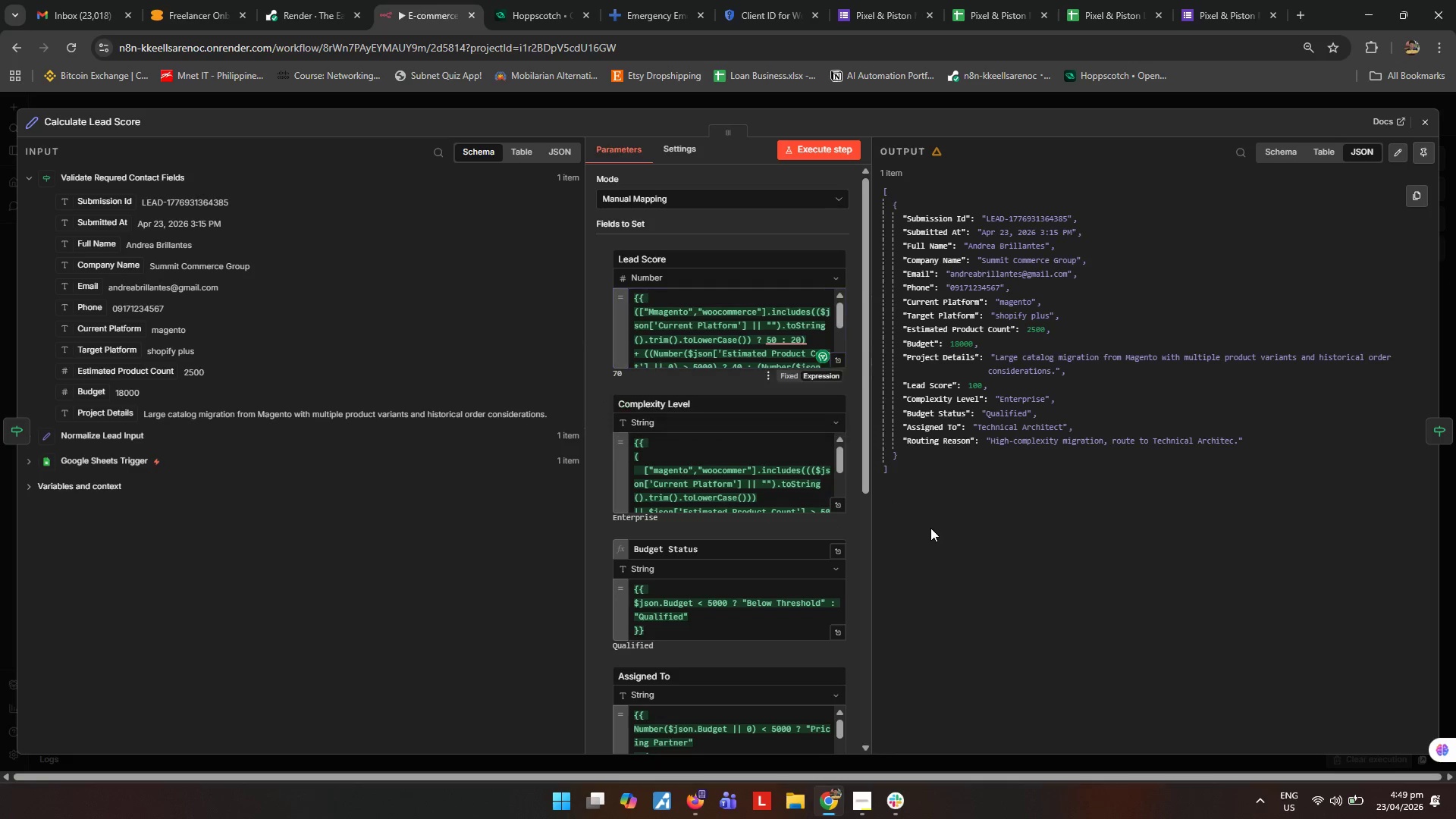 
left_click_drag(start_coordinate=[709, 307], to_coordinate=[704, 306])
 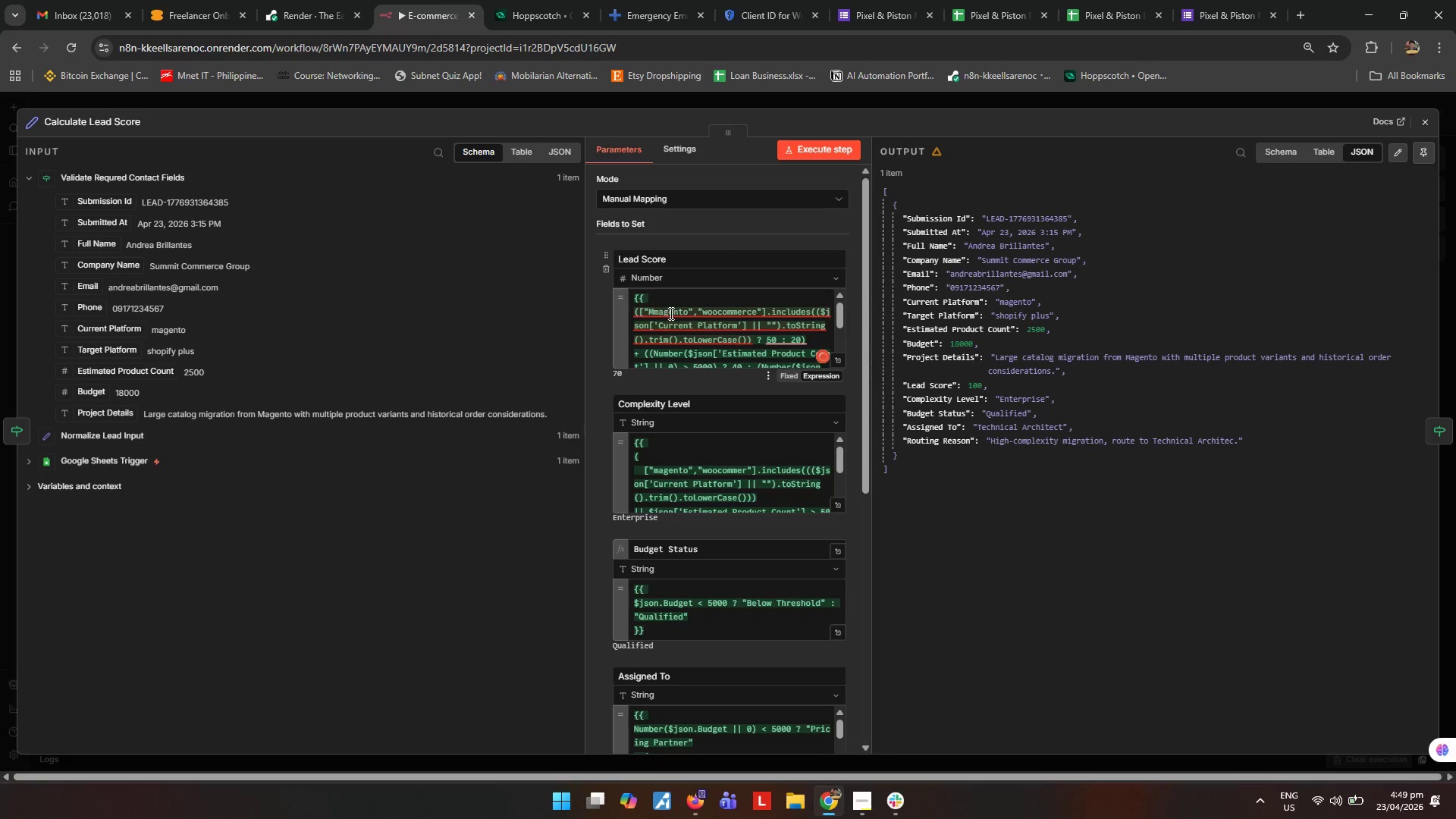 
left_click_drag(start_coordinate=[656, 309], to_coordinate=[650, 311])
 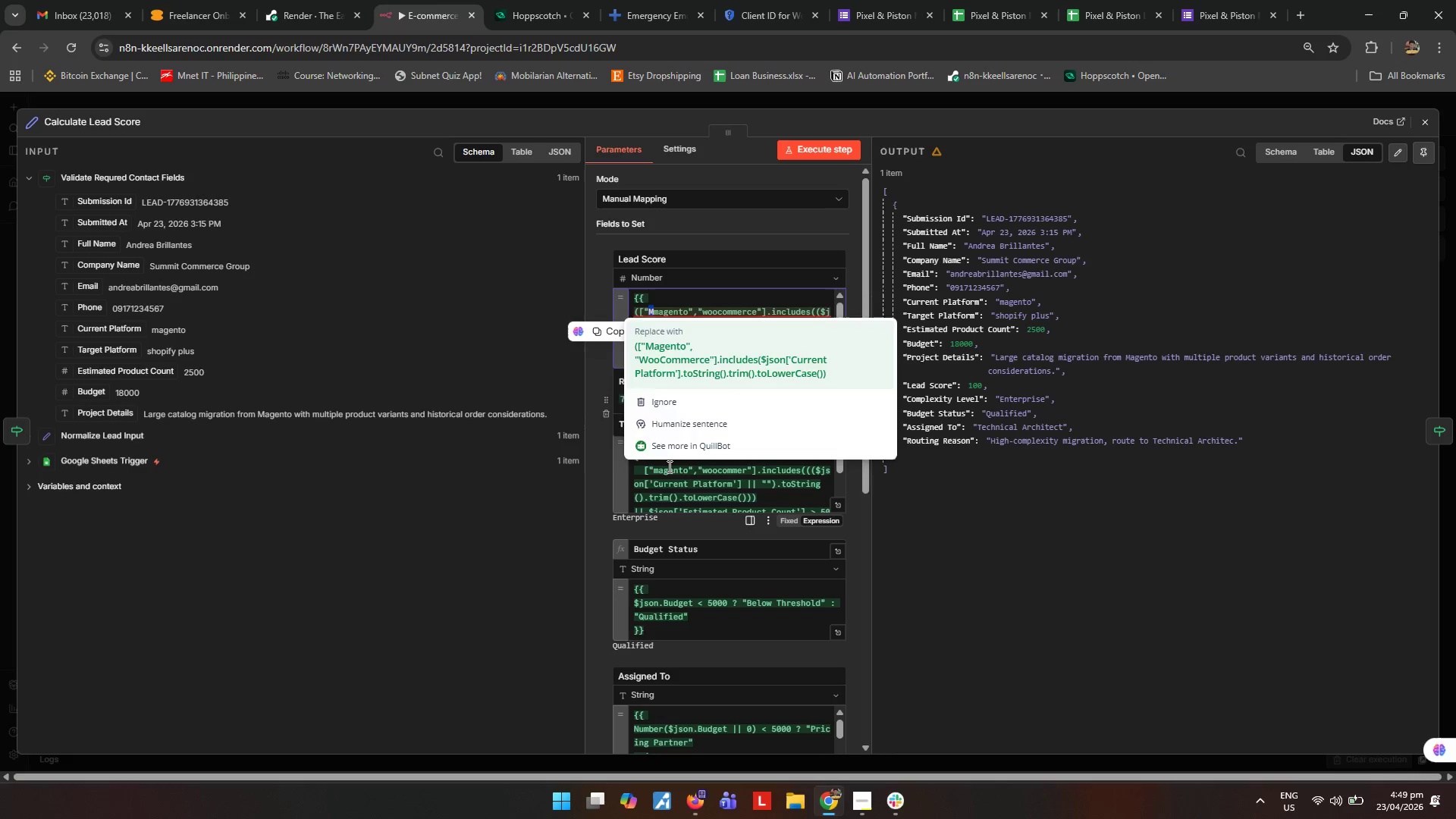 
key(Backspace)
 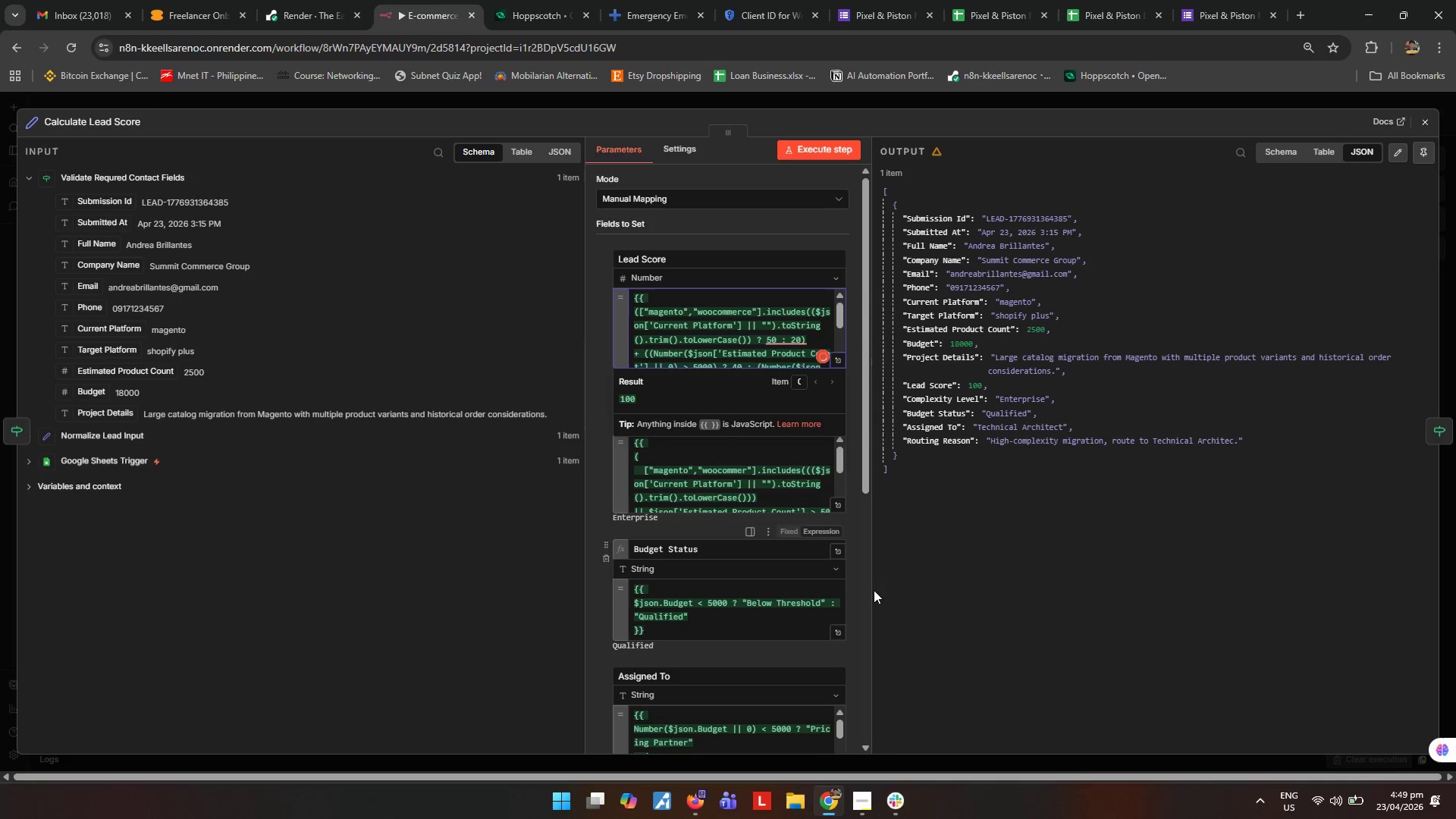 
left_click([1029, 585])
 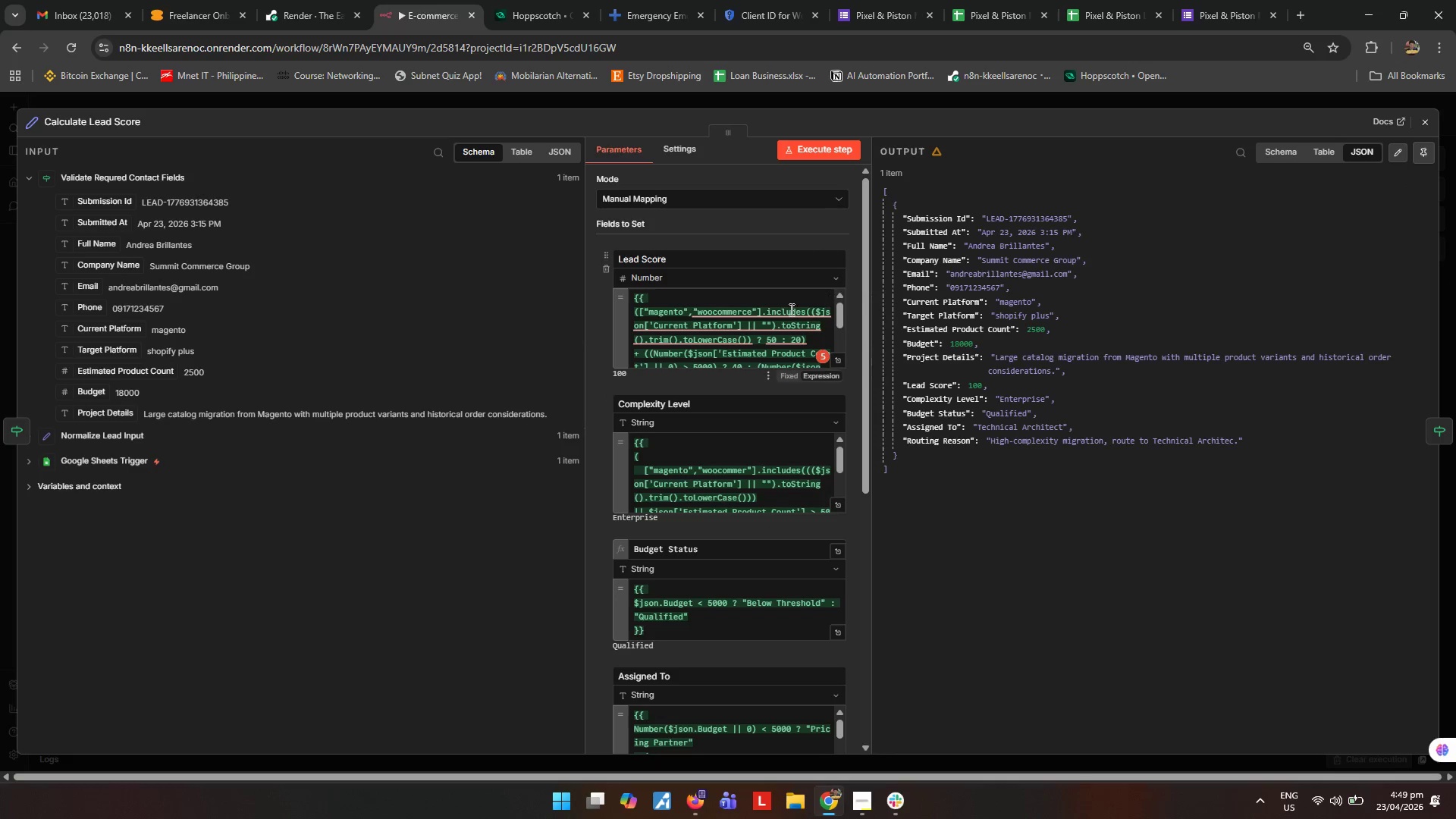 
mouse_move([662, 316])
 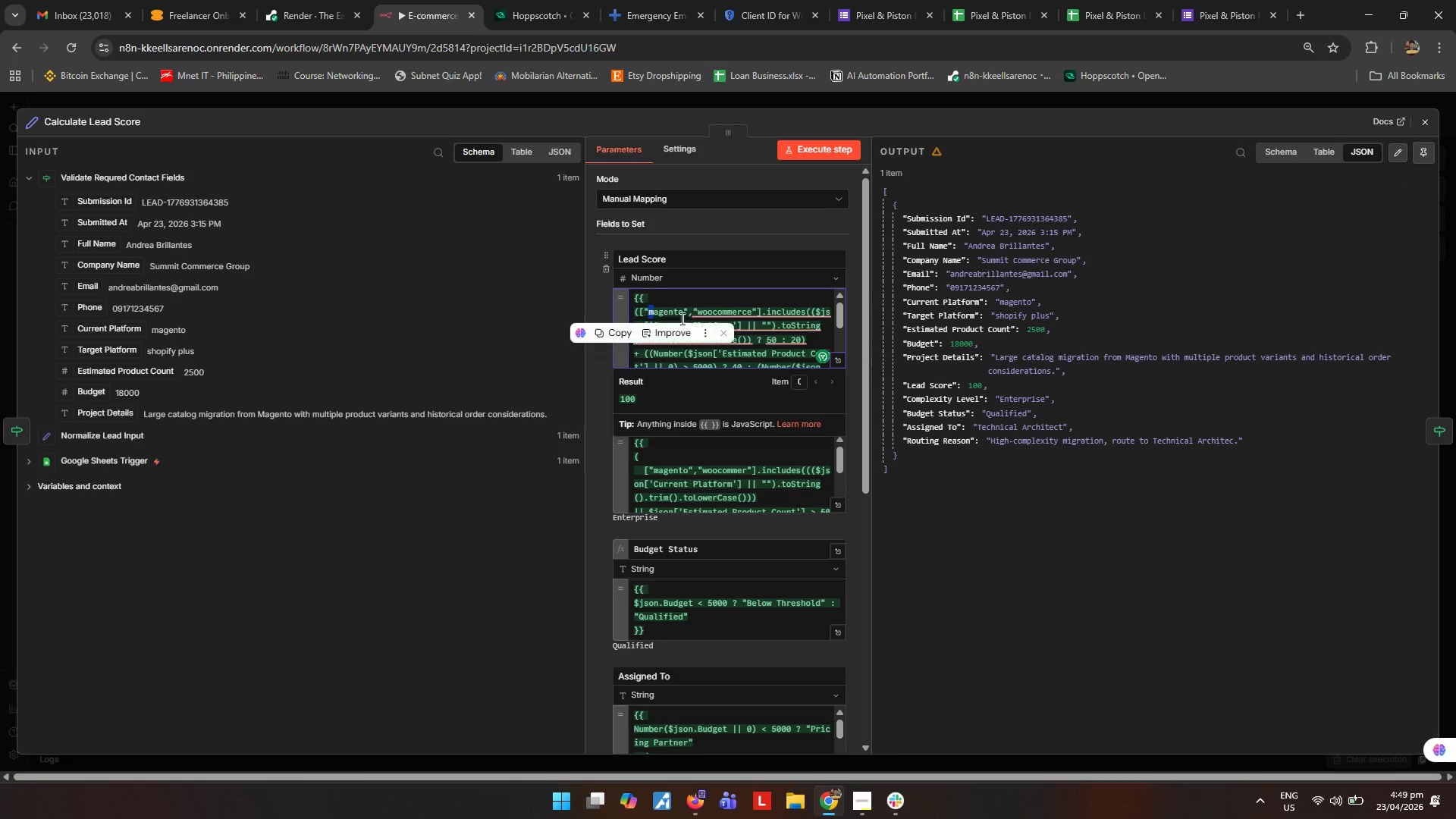 
key(Shift+ShiftLeft)
 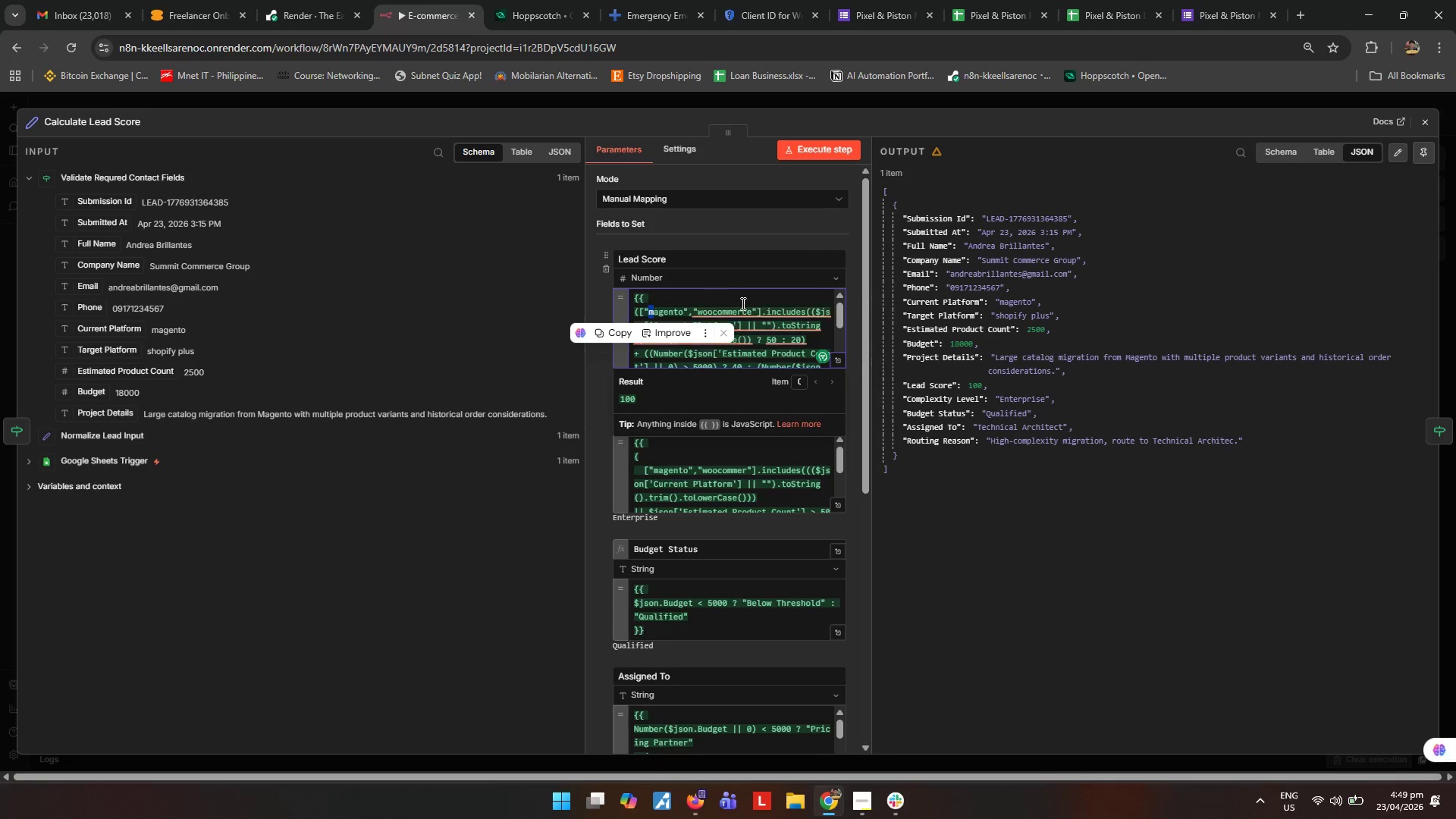 
key(Shift+M)
 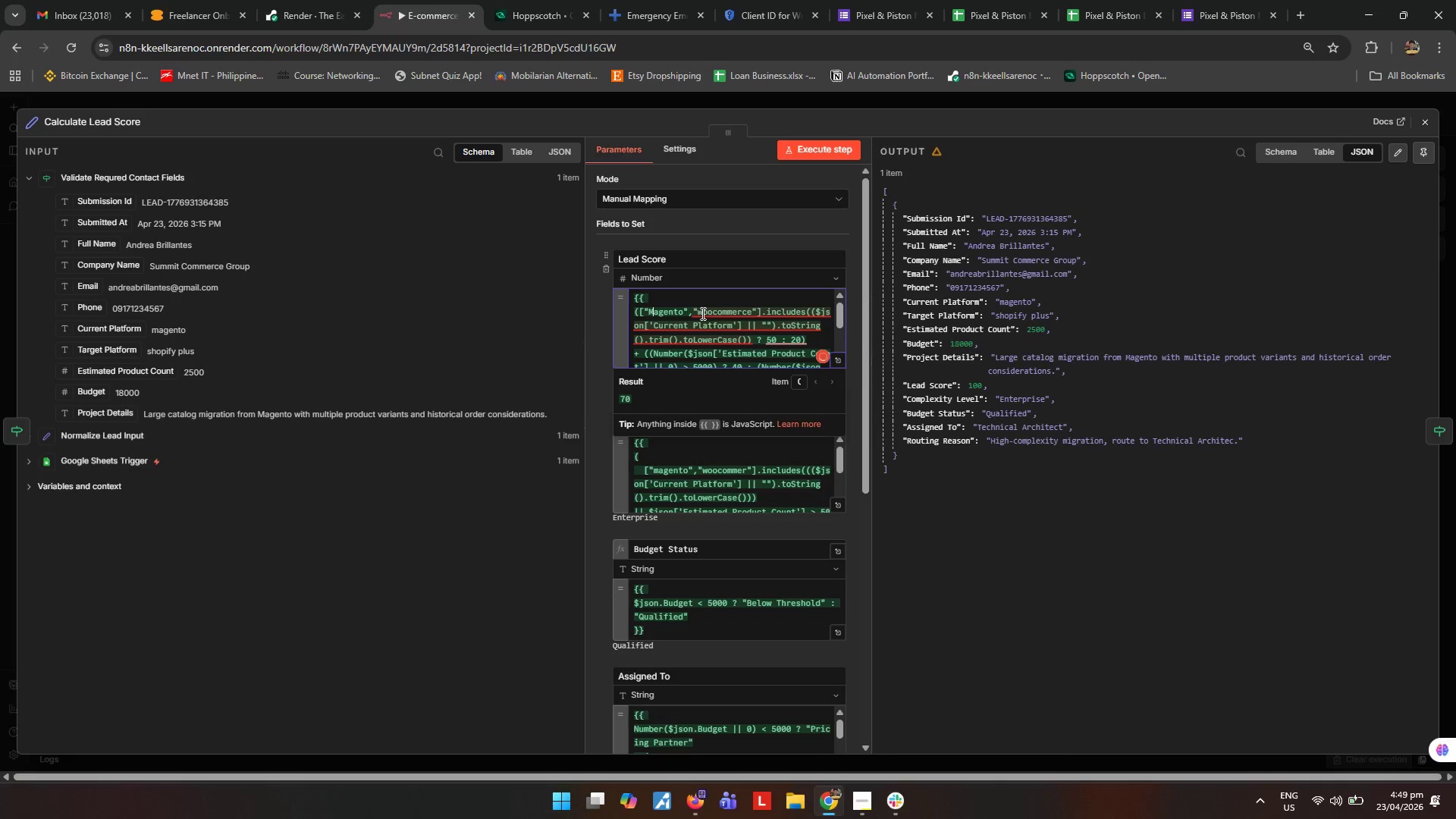 
left_click_drag(start_coordinate=[699, 313], to_coordinate=[704, 314])
 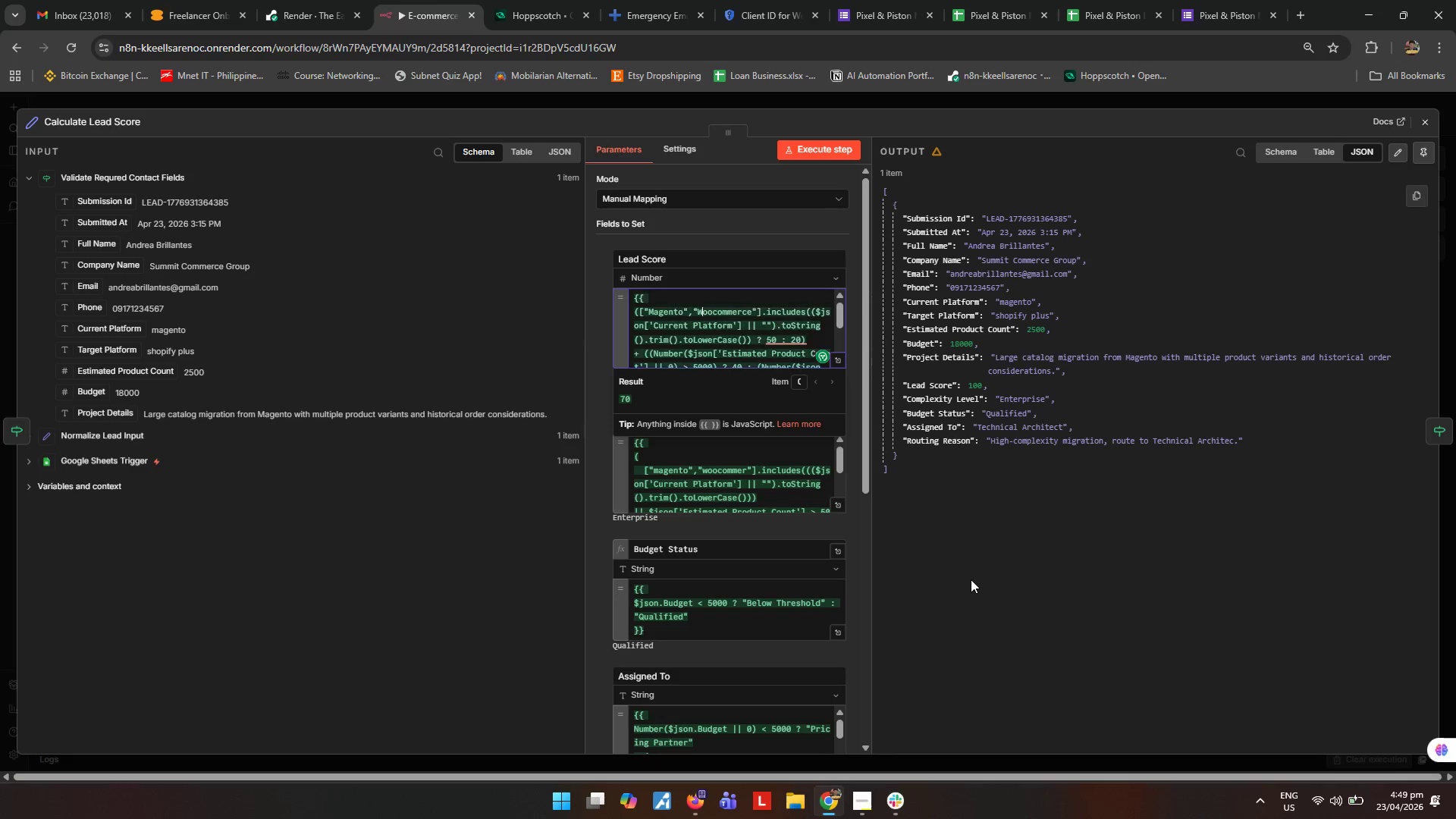 
key(Shift+ShiftLeft)
 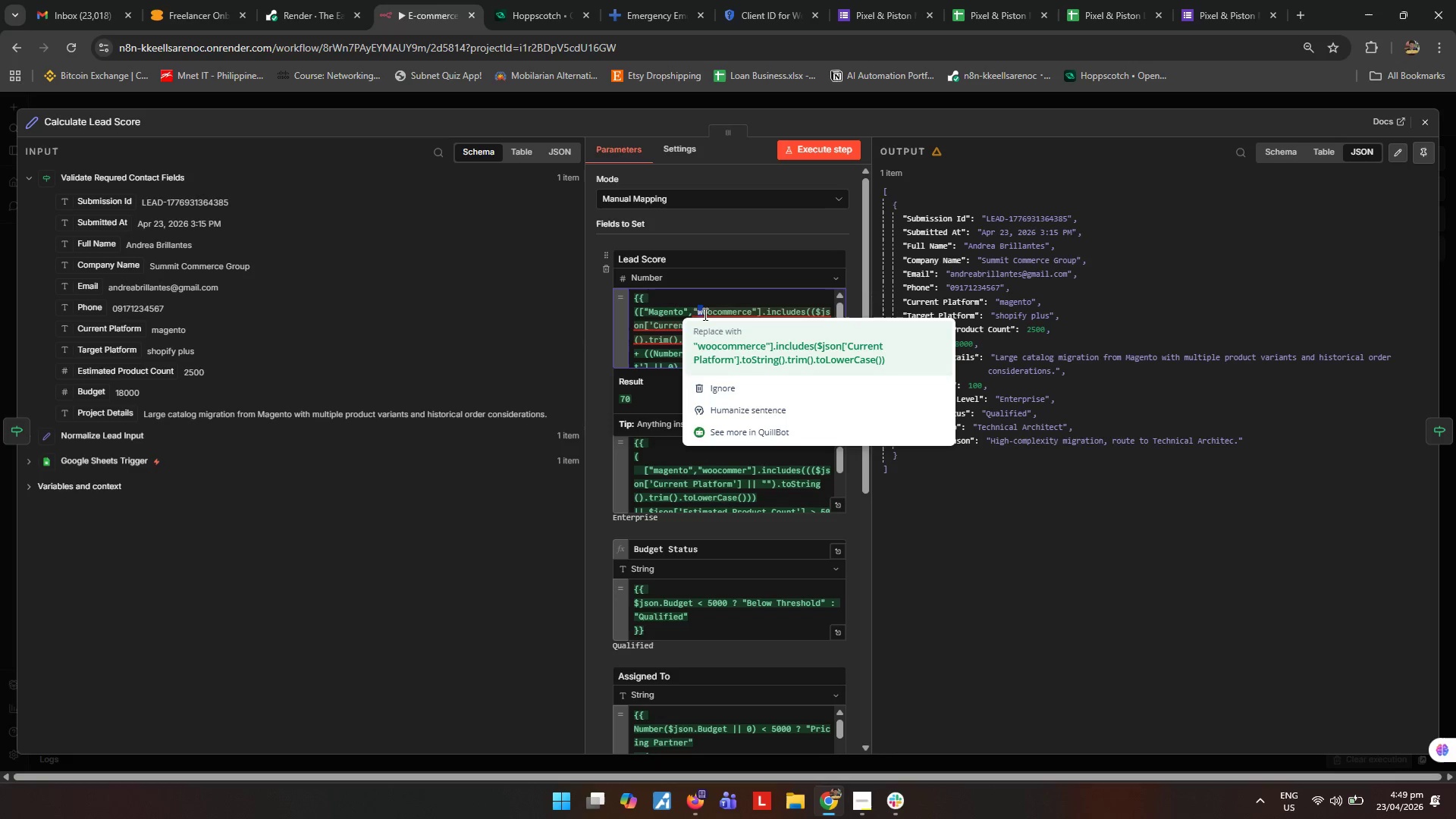 
key(Shift+W)
 